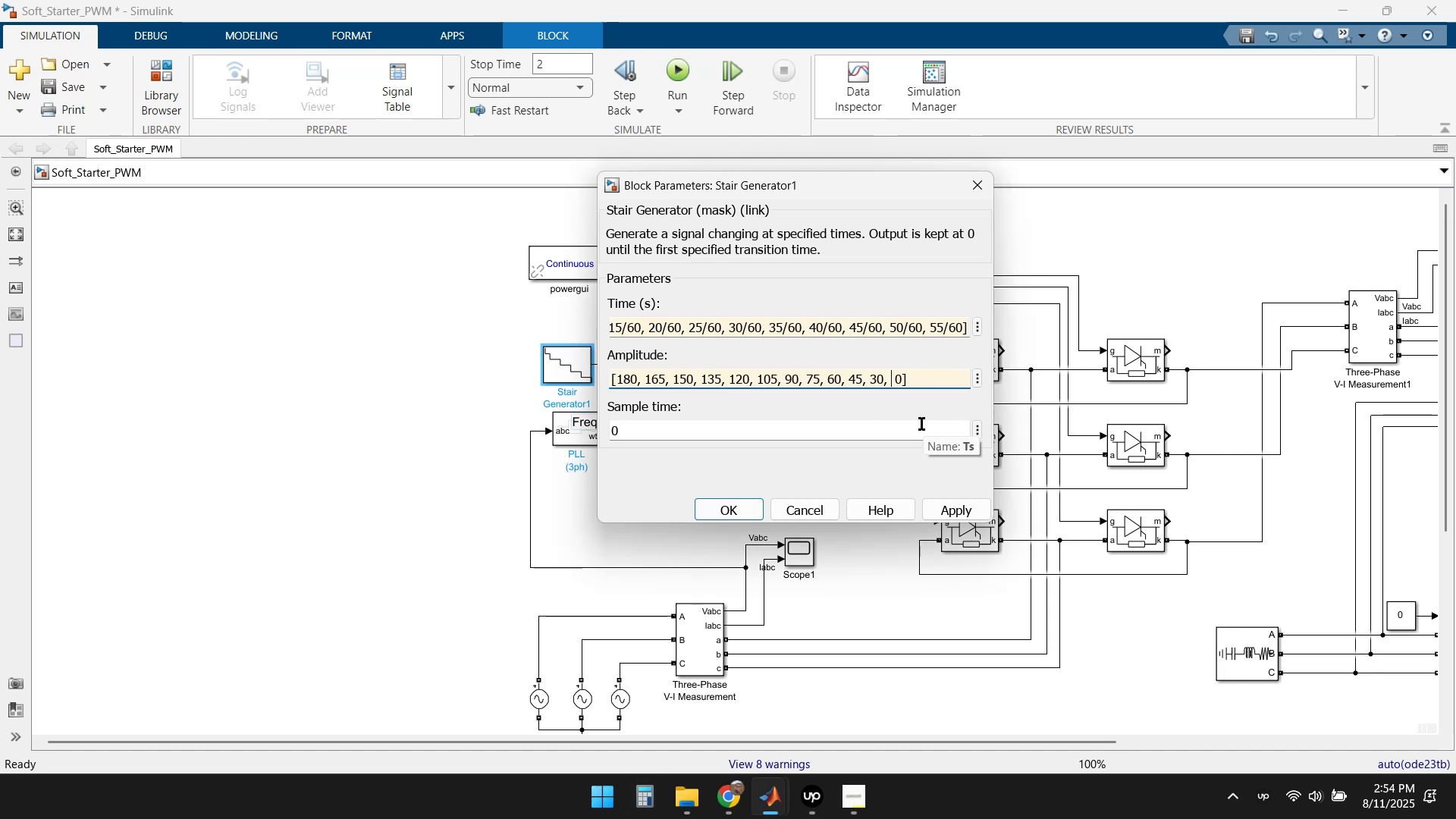 
key(Delete)
 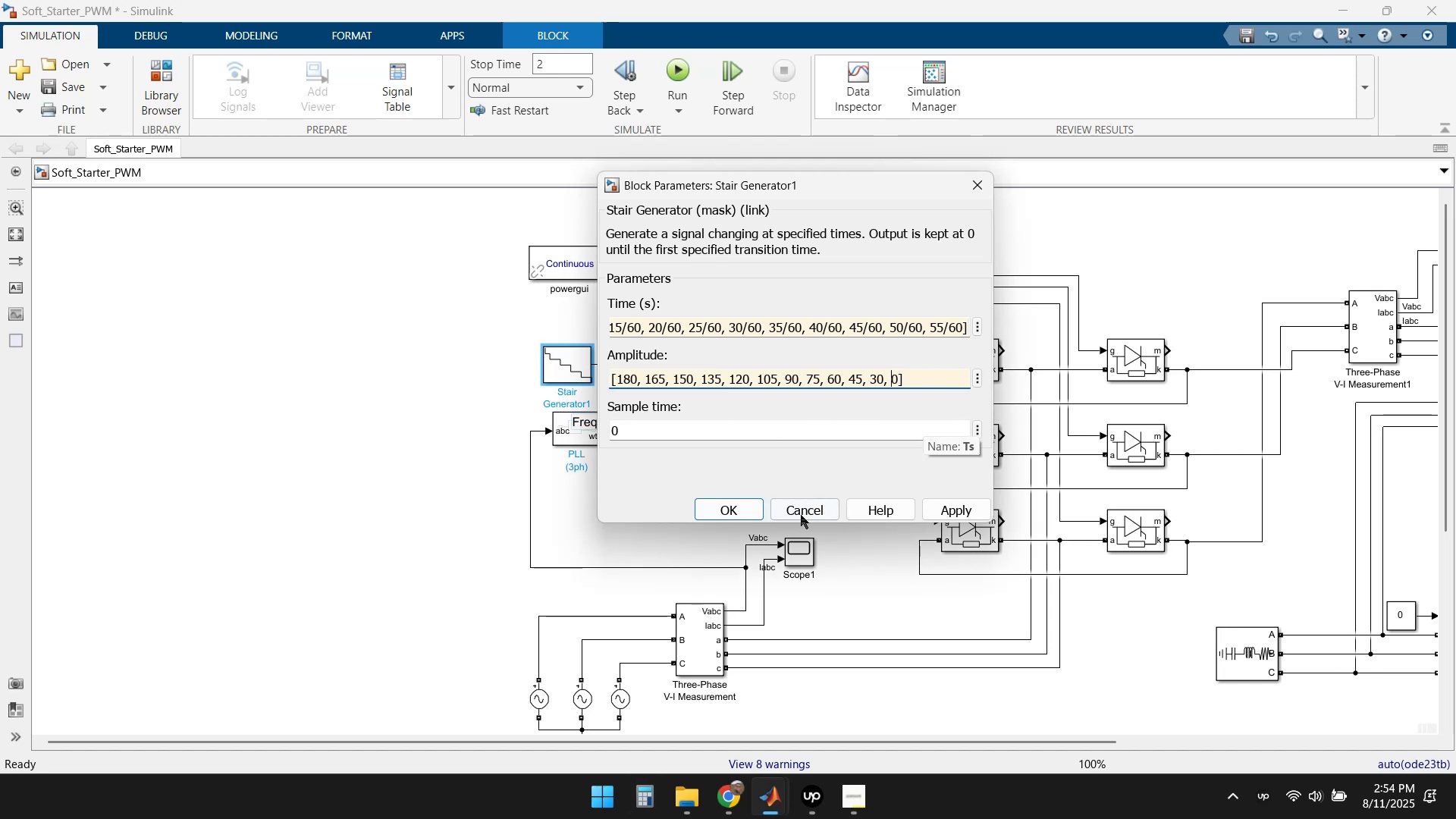 
left_click([965, 510])
 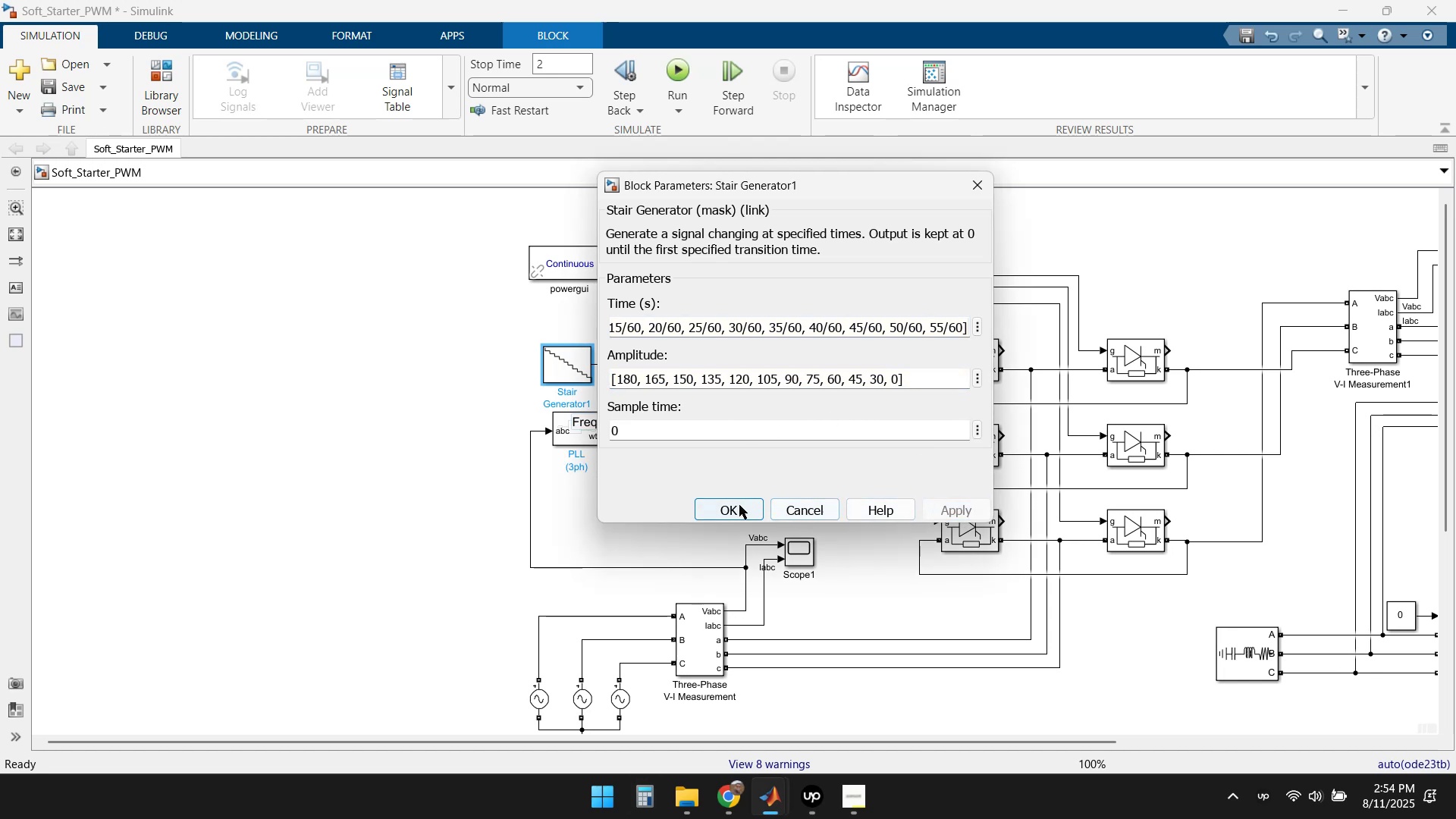 
left_click([730, 506])
 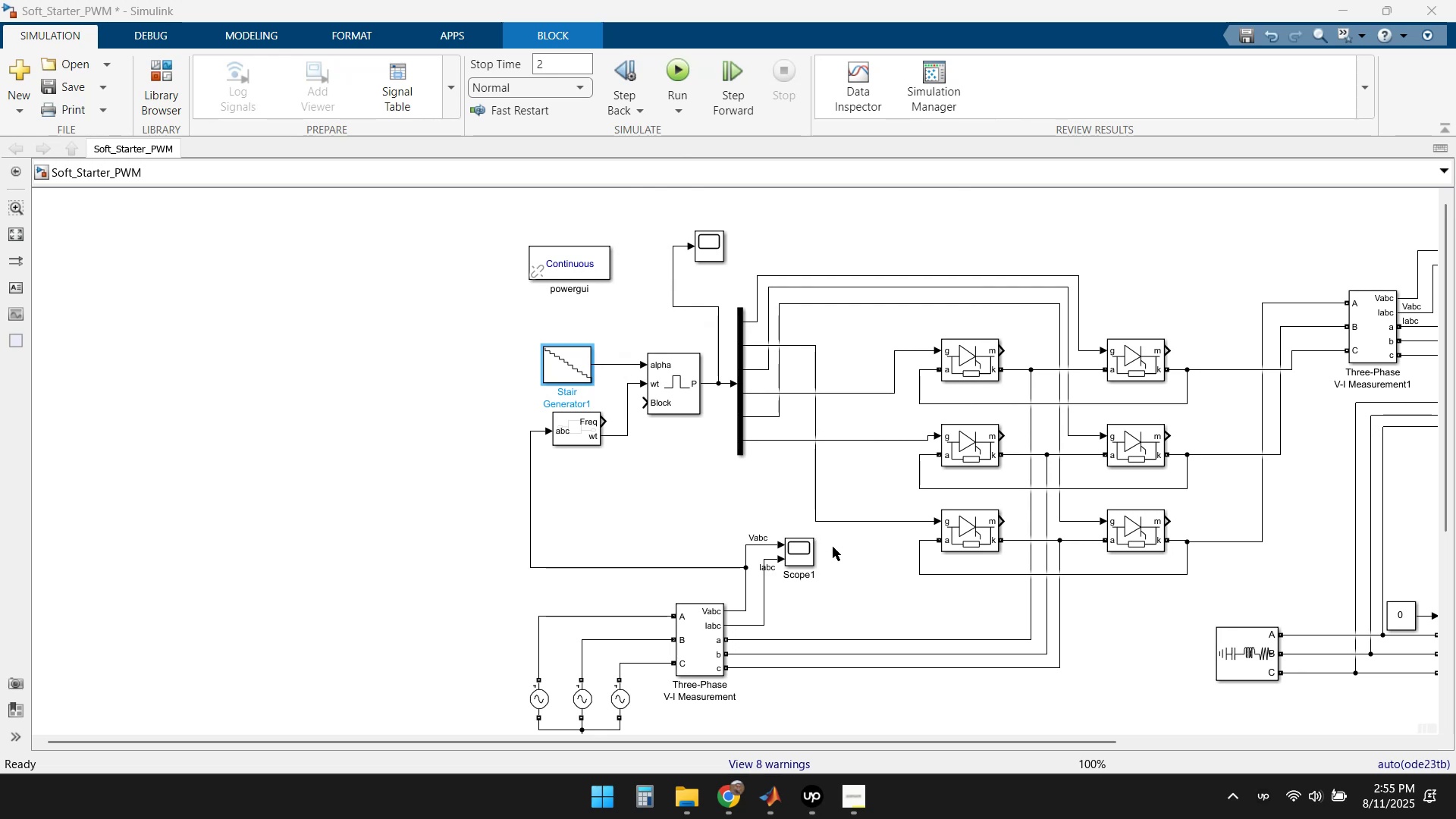 
scroll: coordinate [911, 590], scroll_direction: down, amount: 2.0
 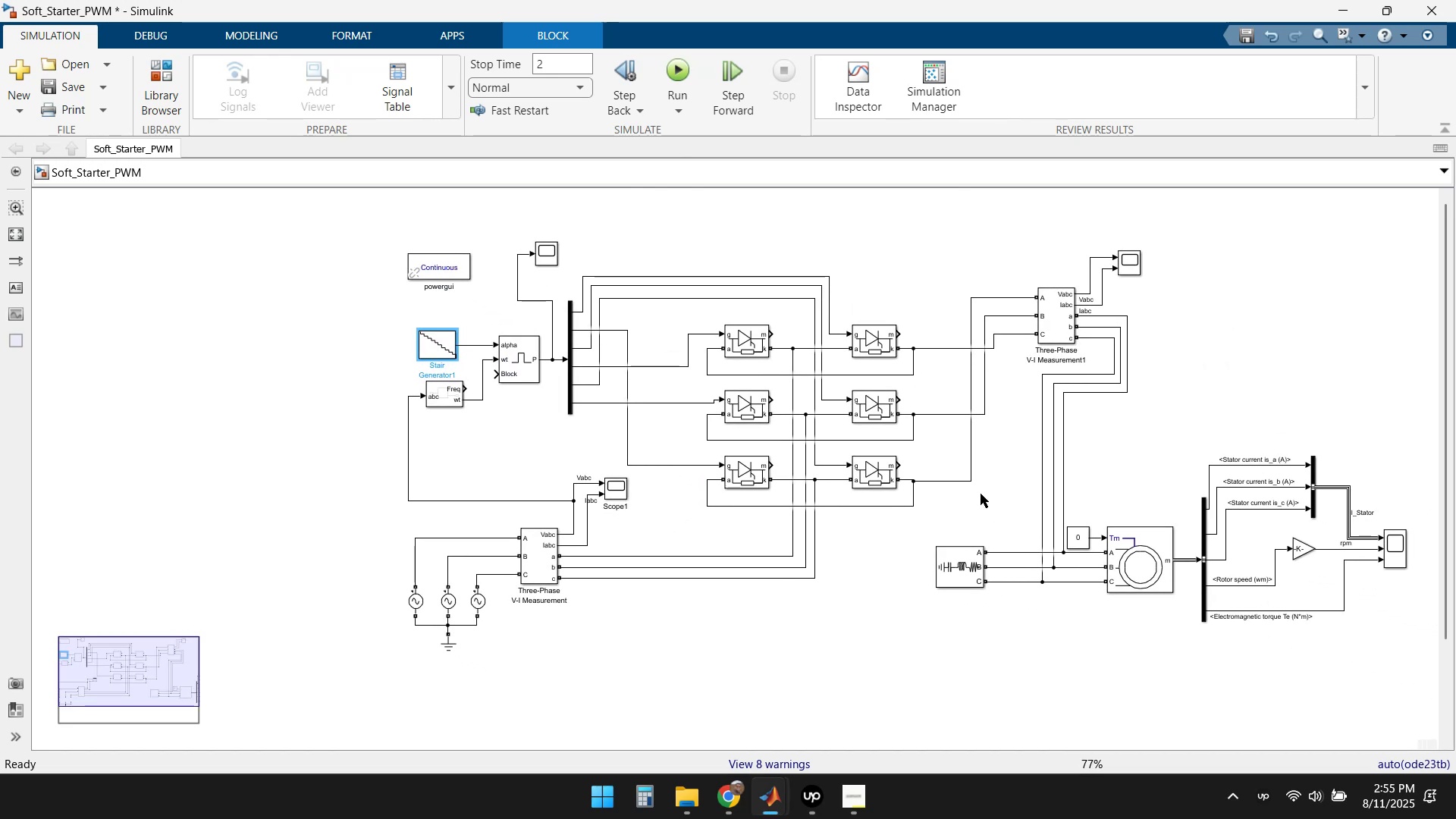 
left_click([679, 64])
 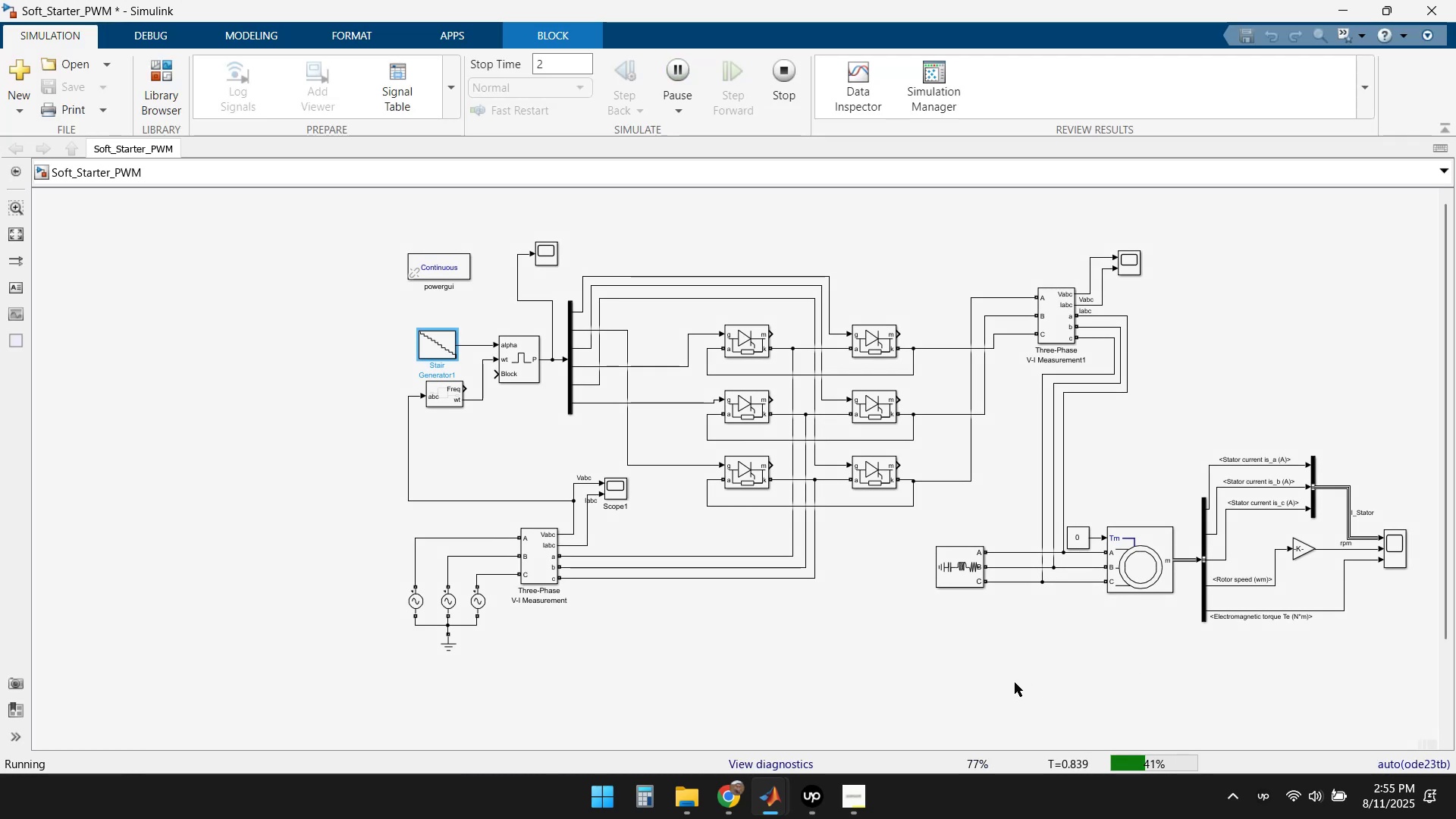 
wait(17.51)
 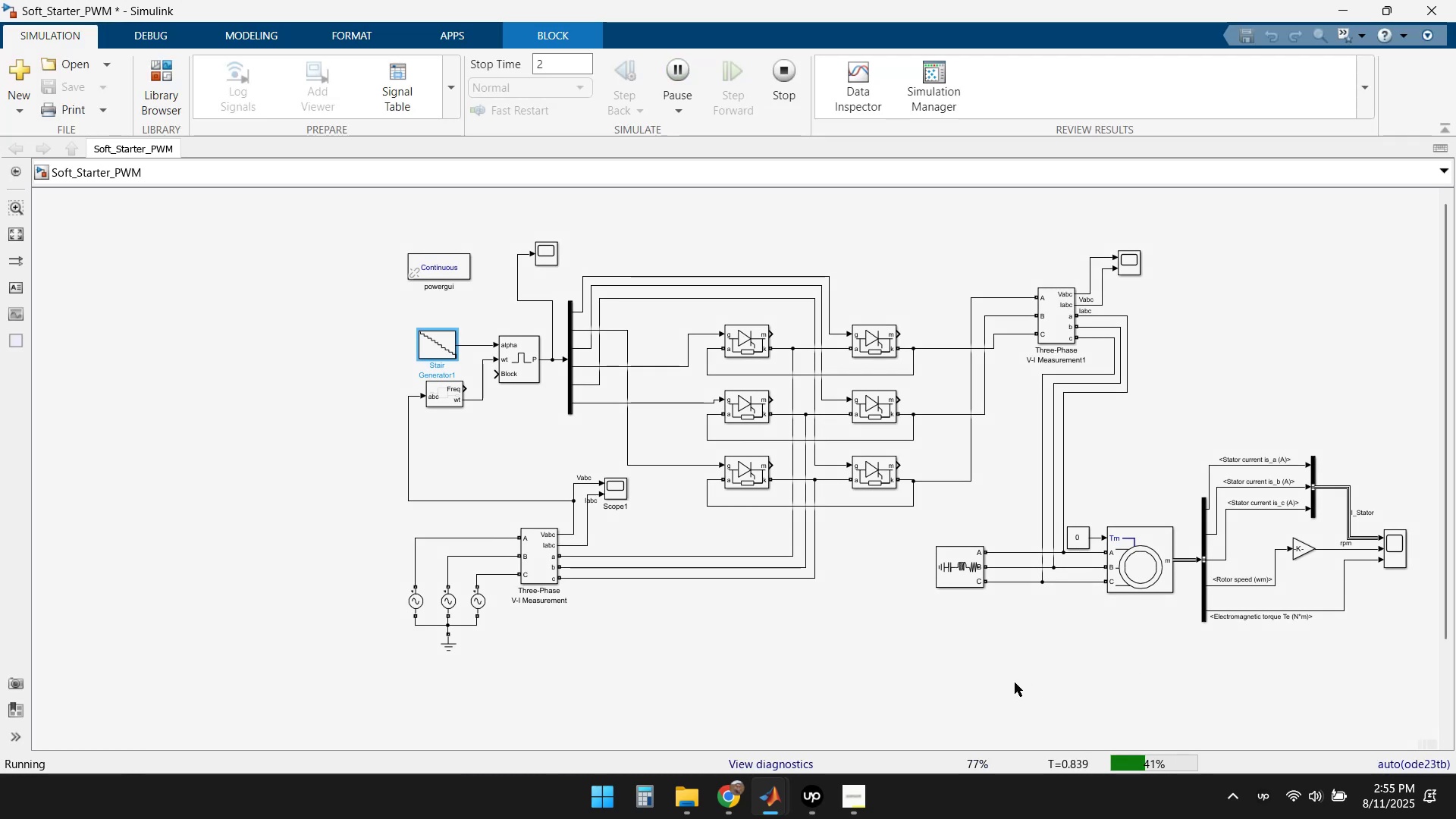 
double_click([1395, 557])
 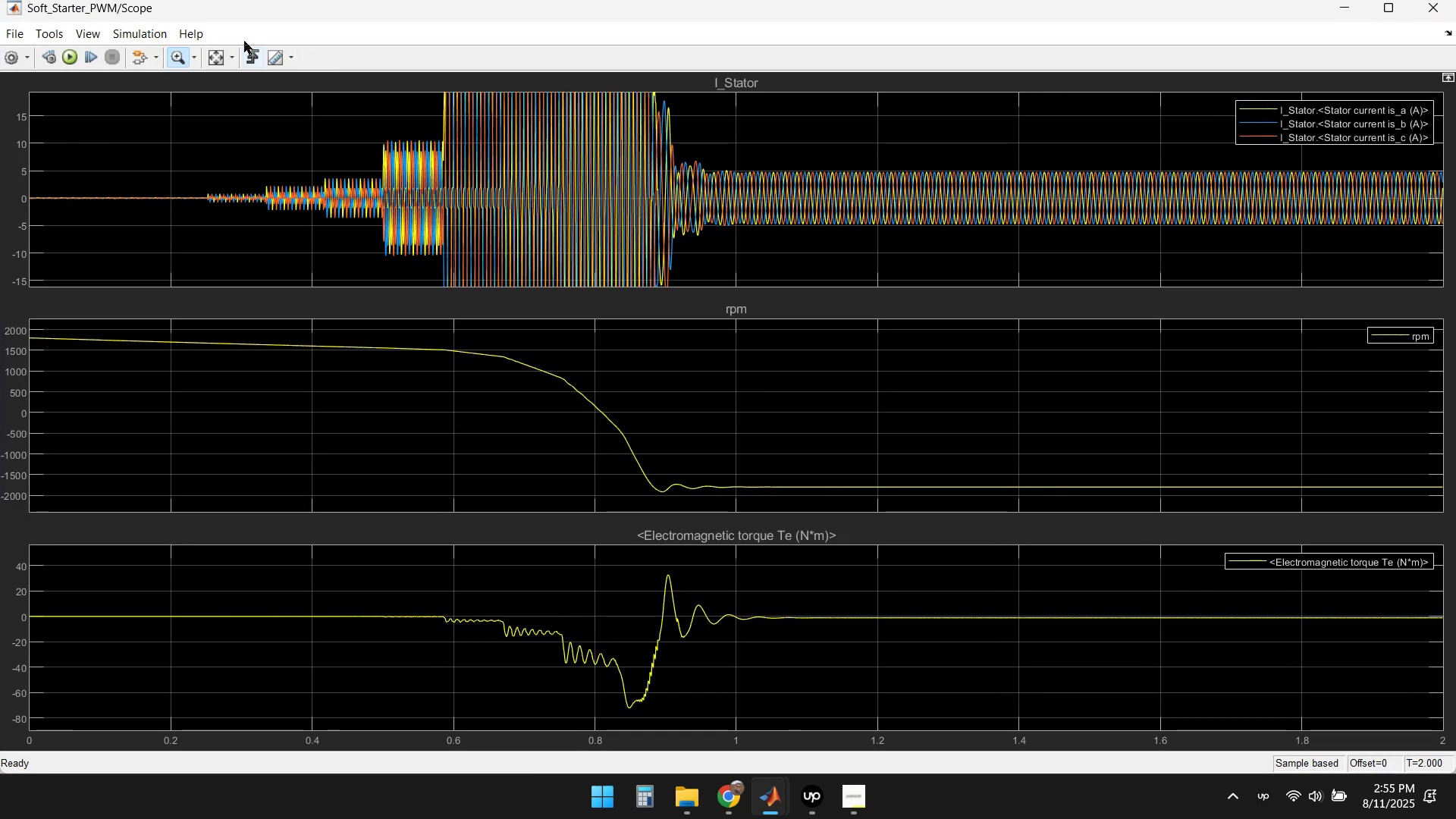 
left_click([219, 53])
 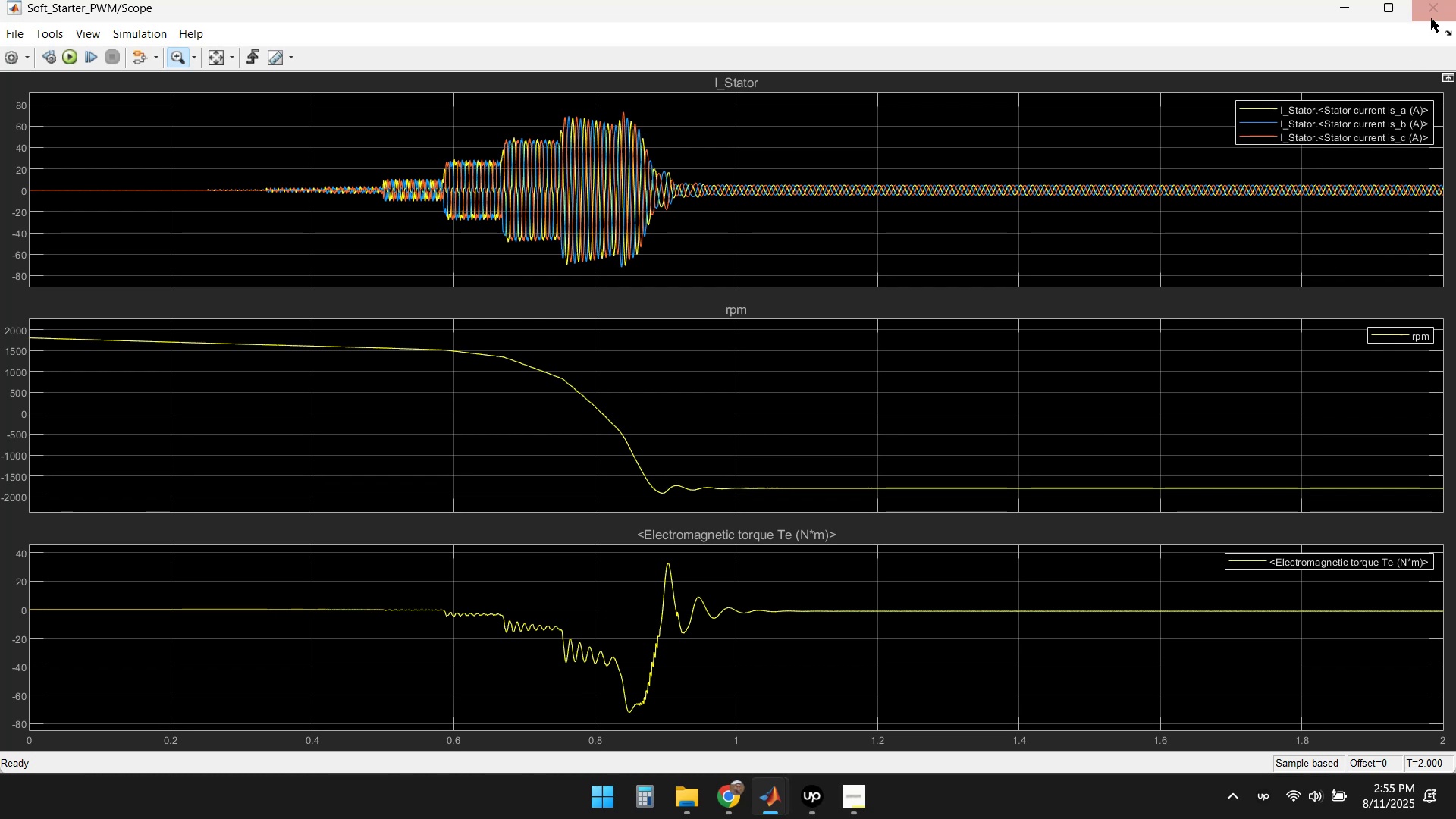 
wait(10.86)
 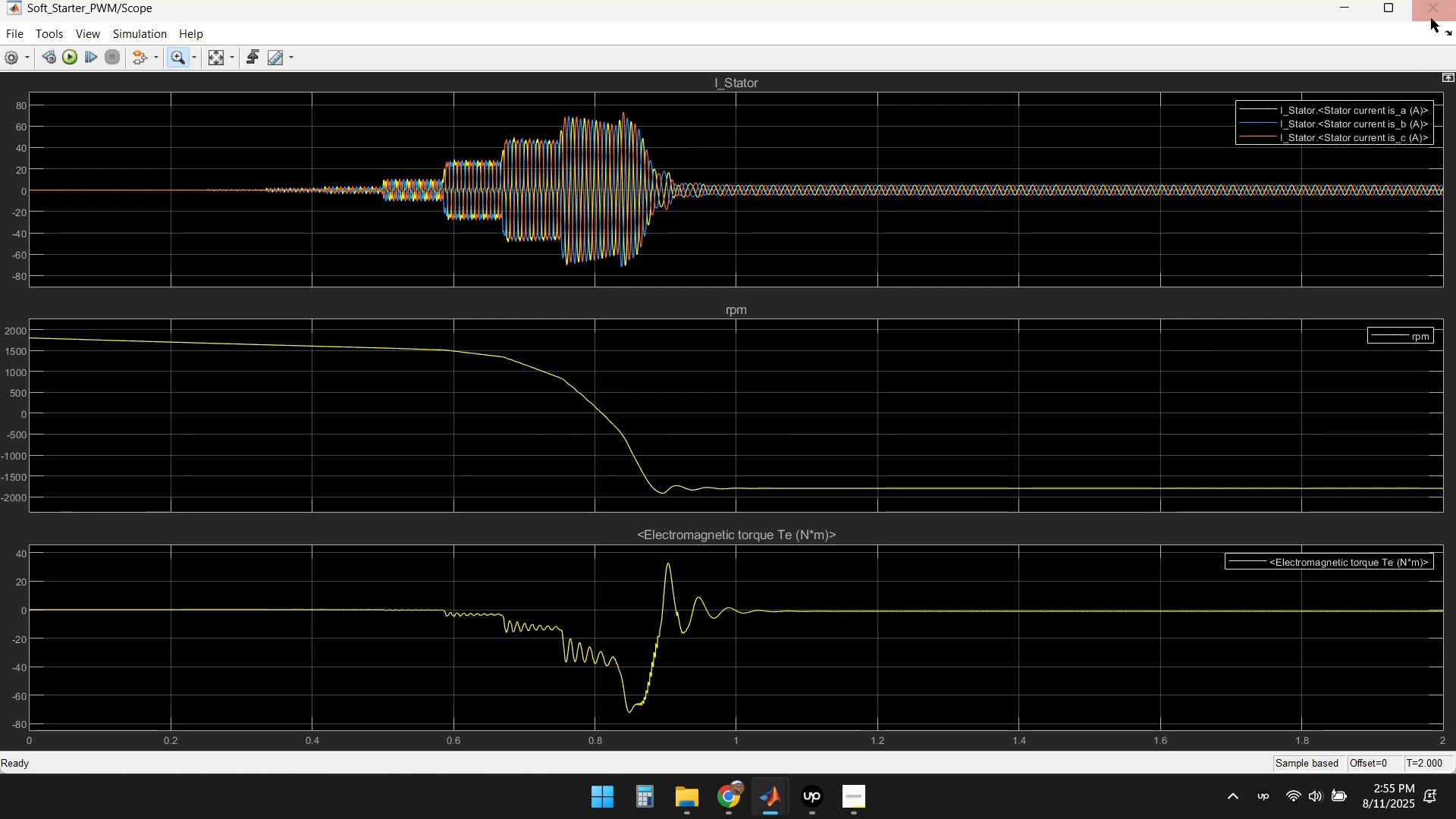 
double_click([624, 496])
 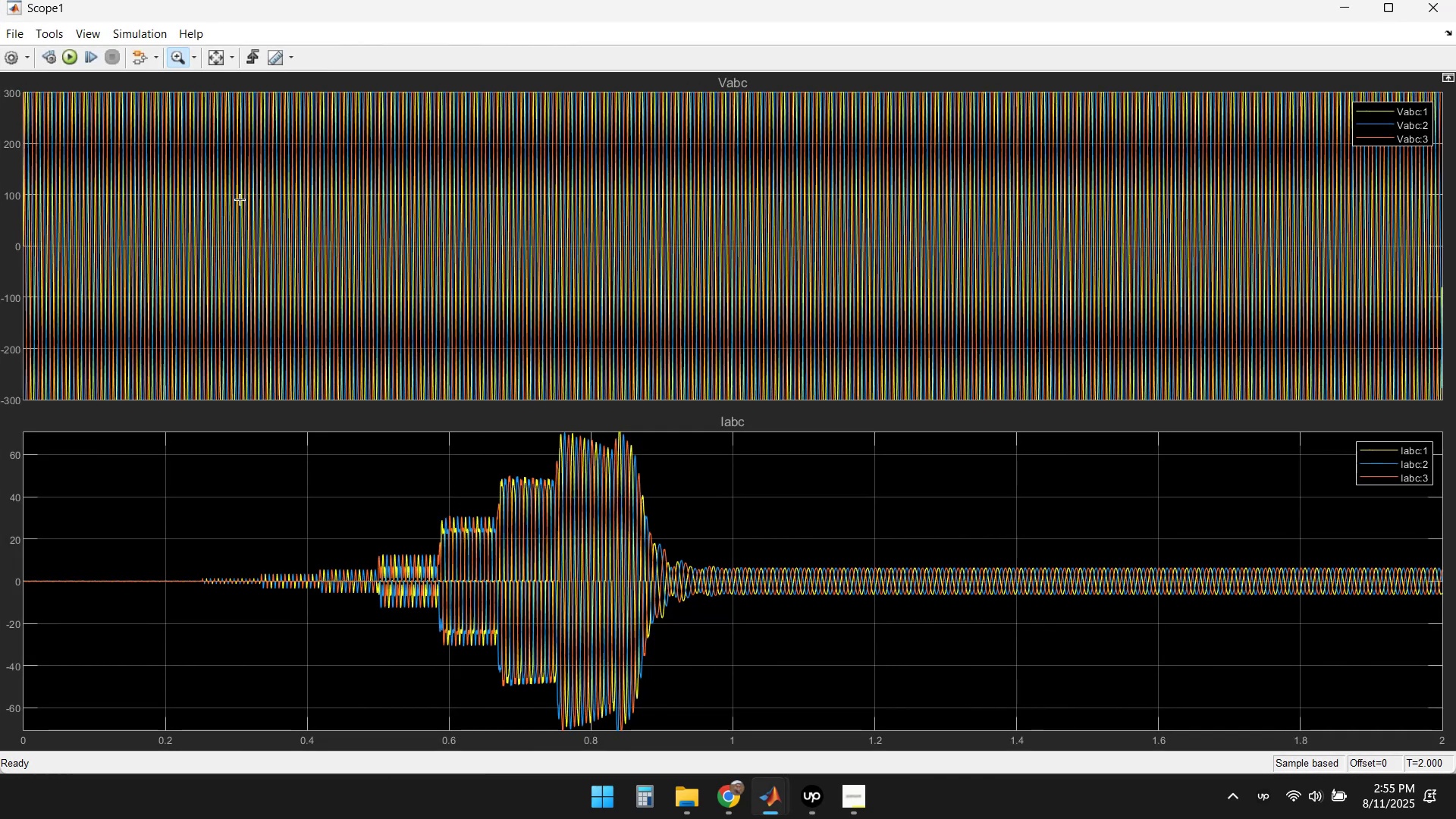 
left_click([216, 54])
 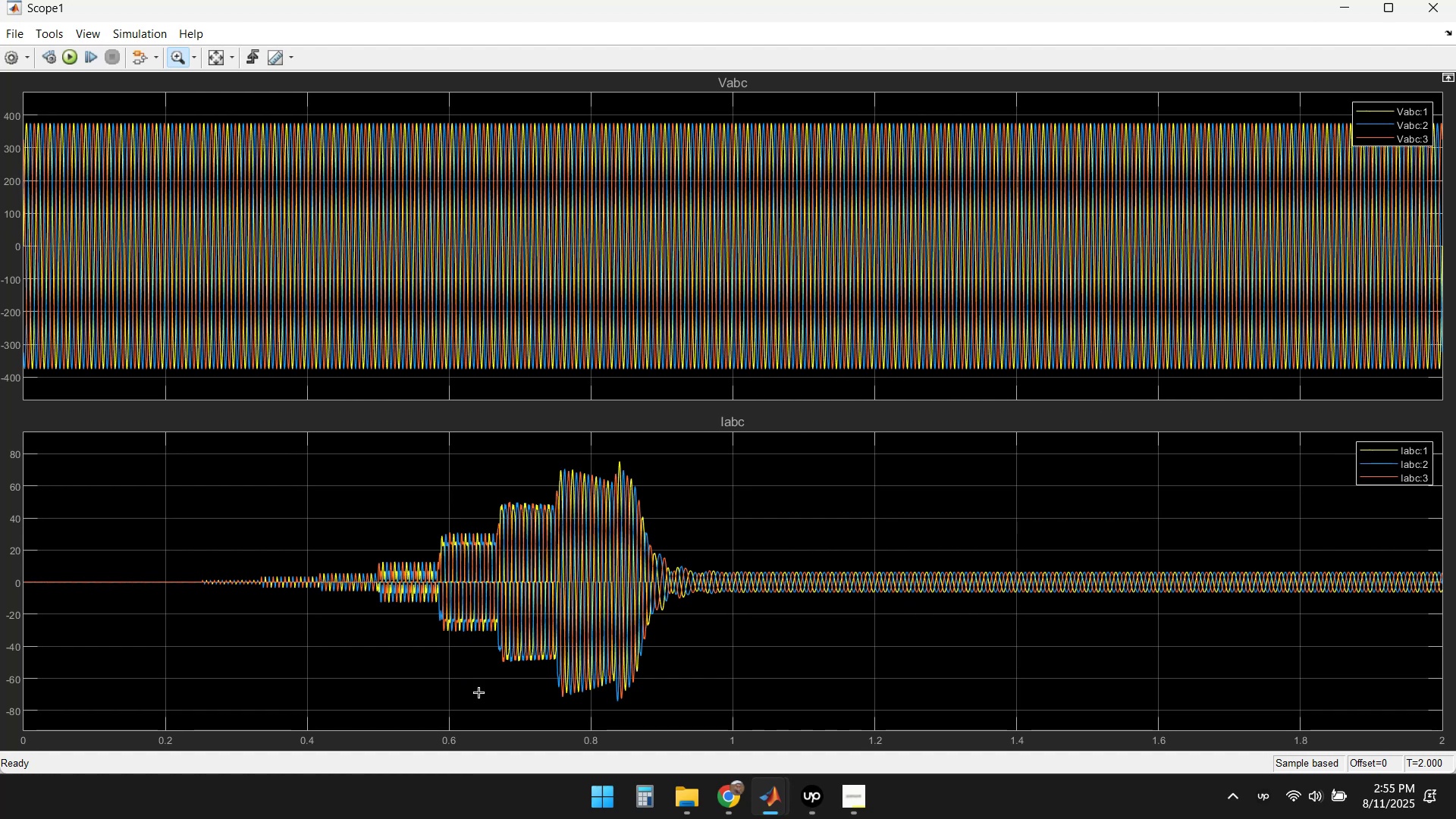 
wait(7.69)
 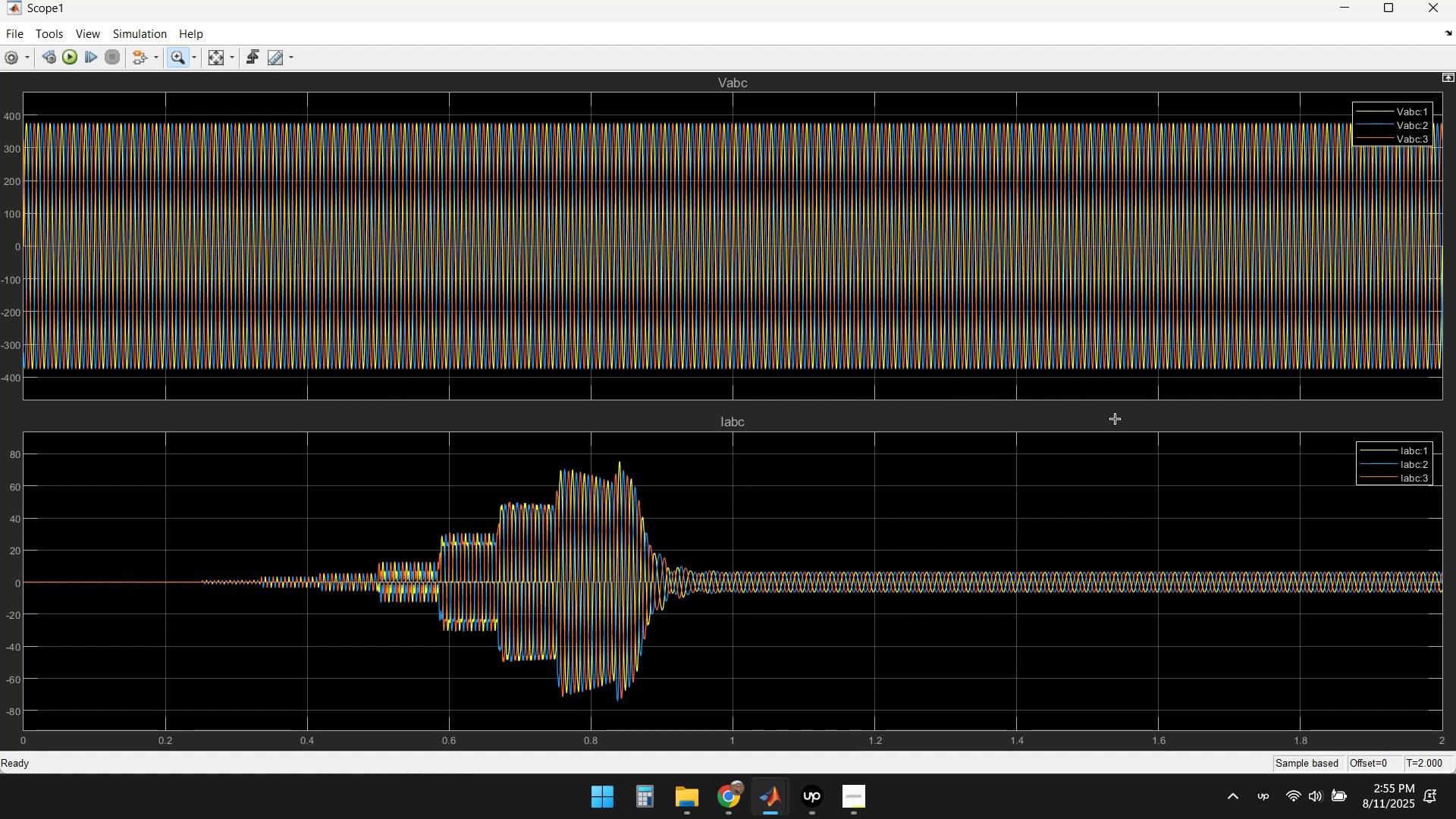 
left_click([1439, 15])
 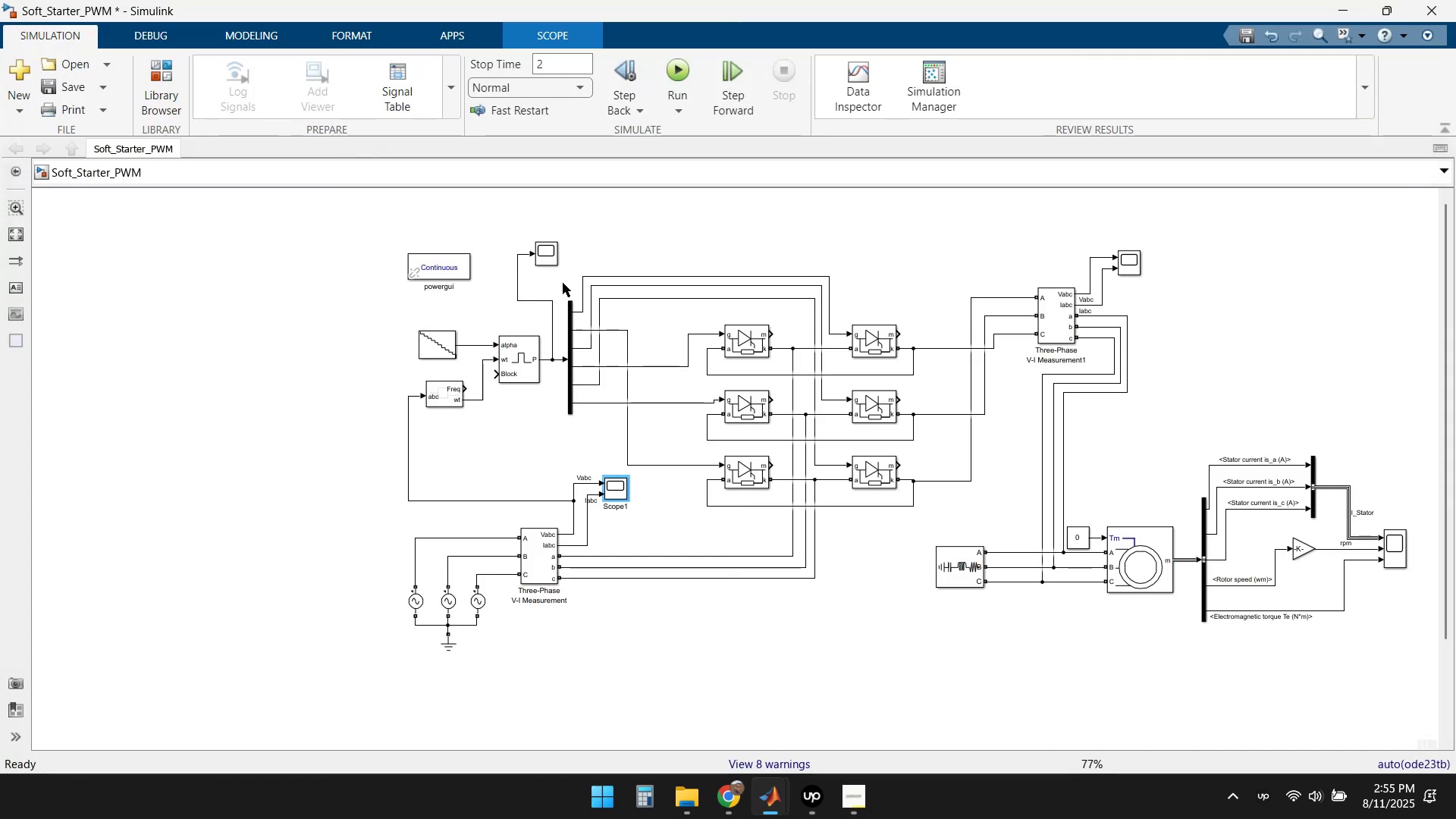 
double_click([553, 248])
 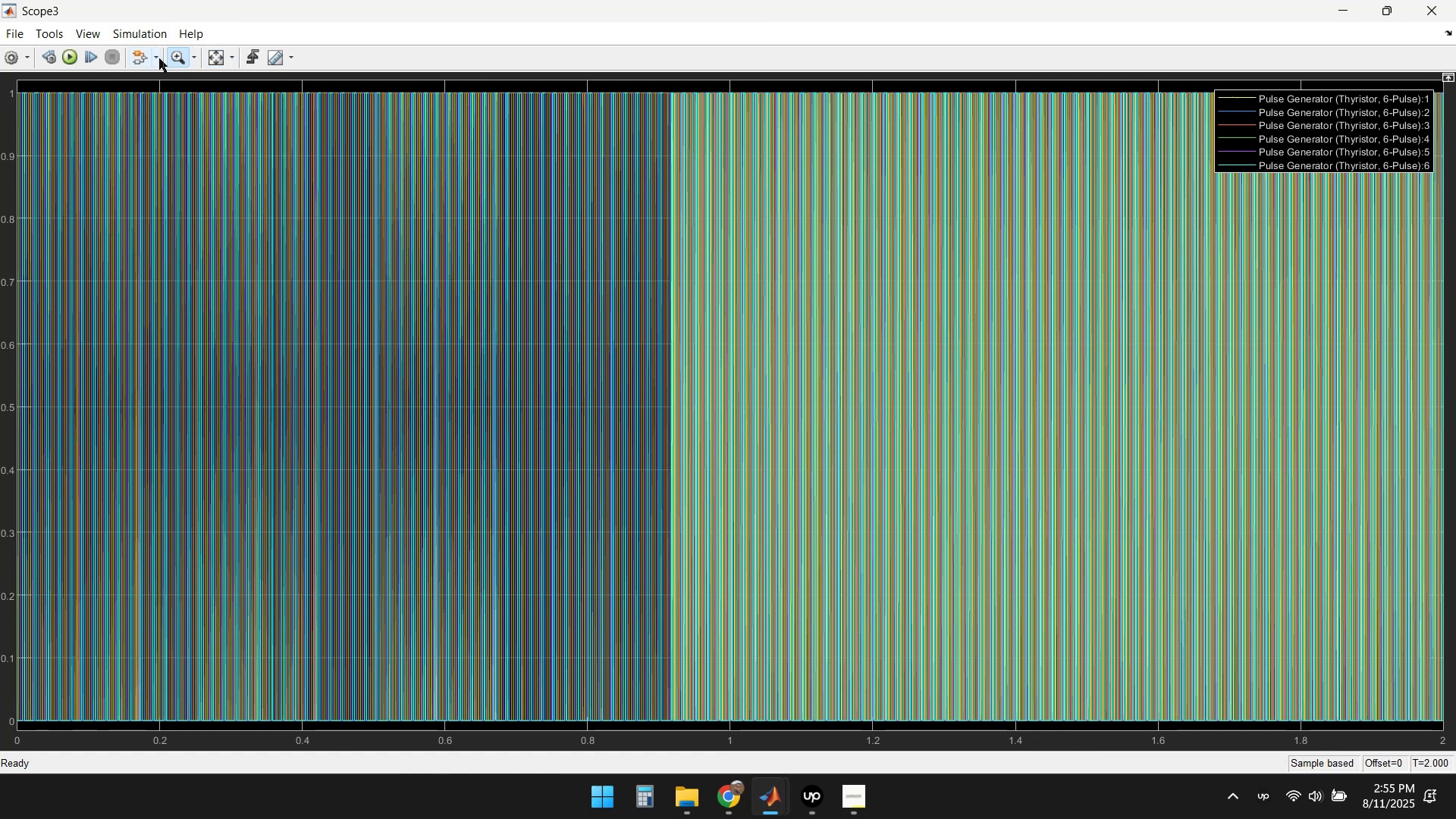 
left_click([219, 49])
 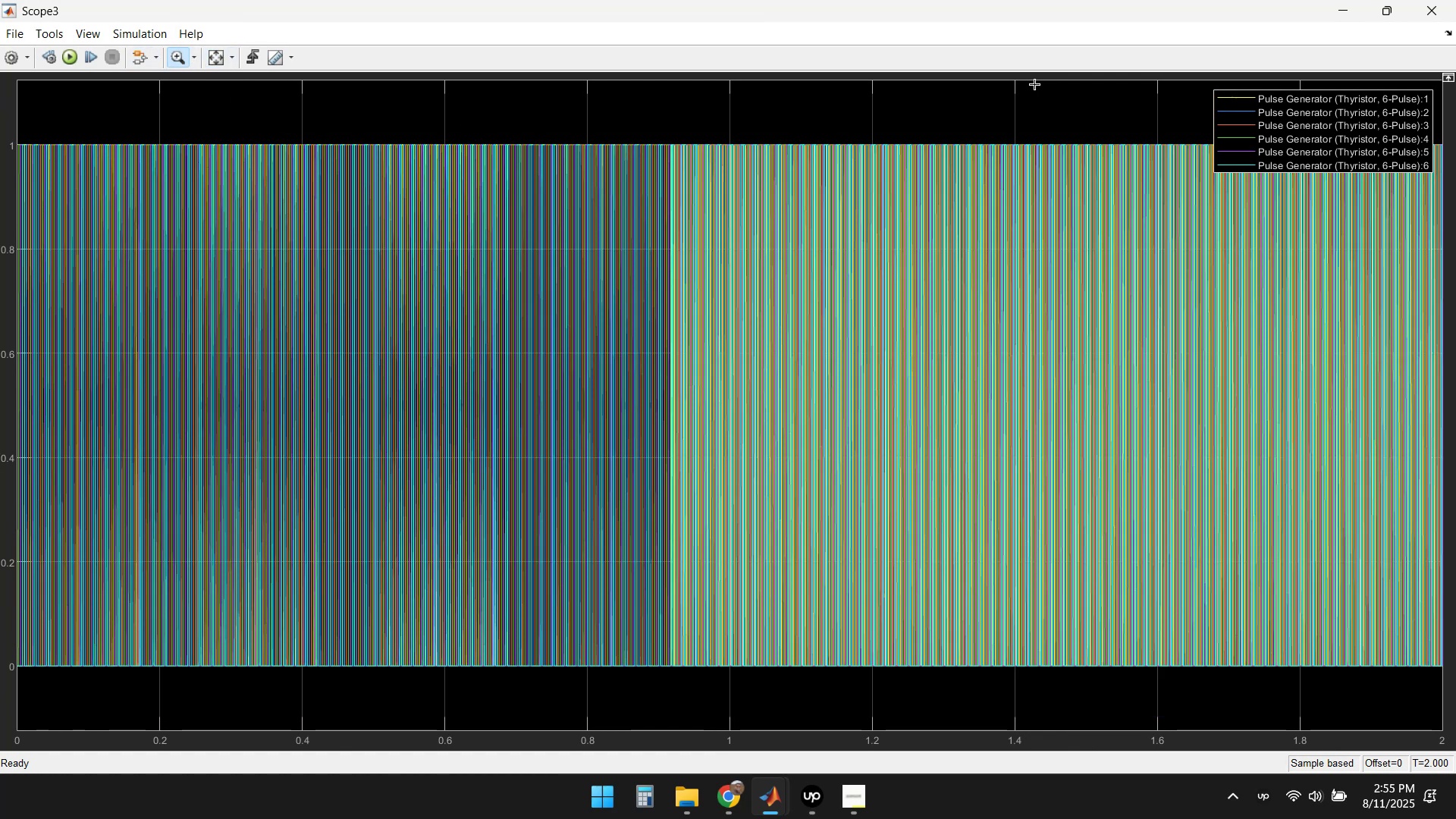 
left_click([1436, 7])
 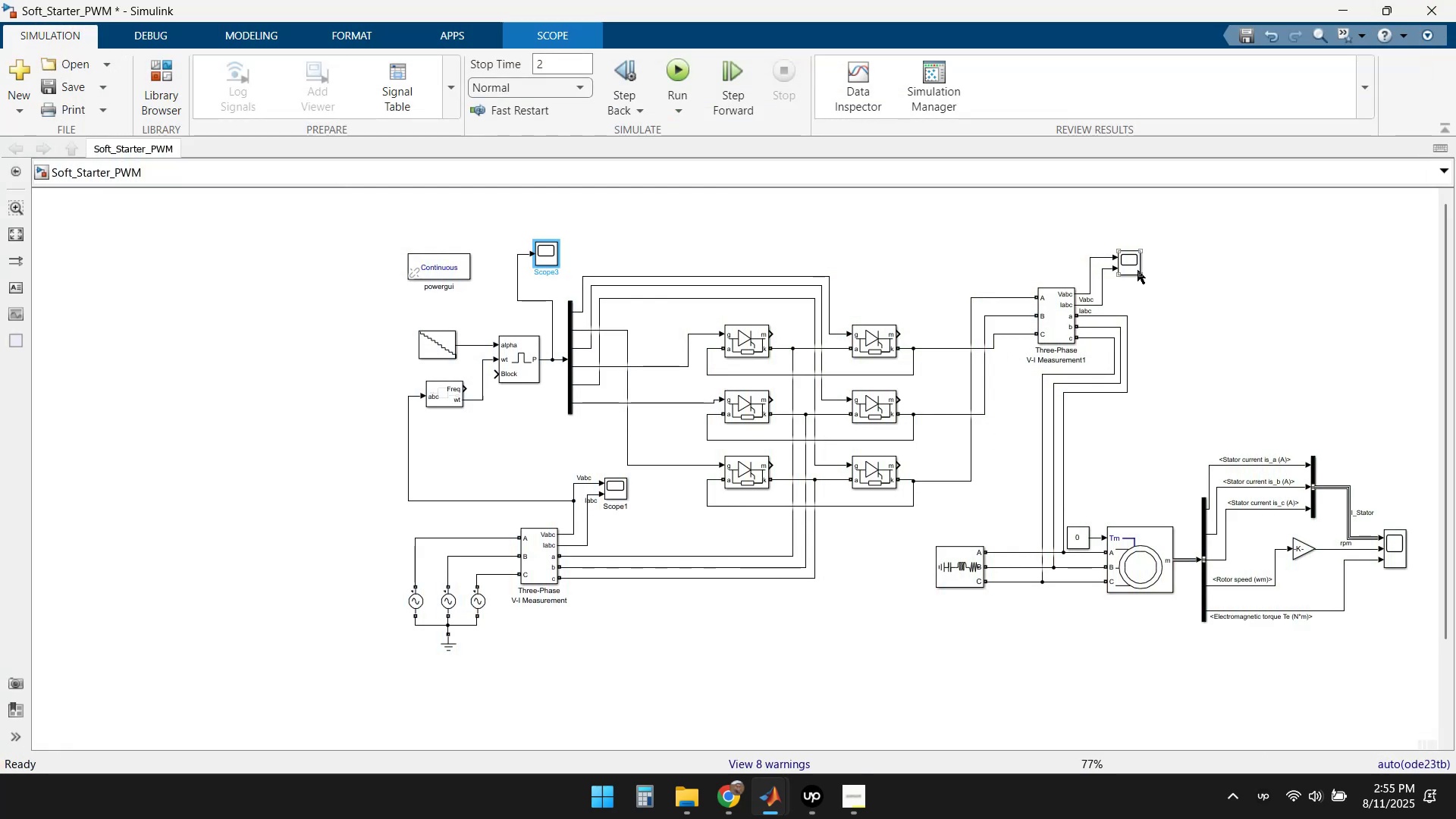 
double_click([1138, 270])
 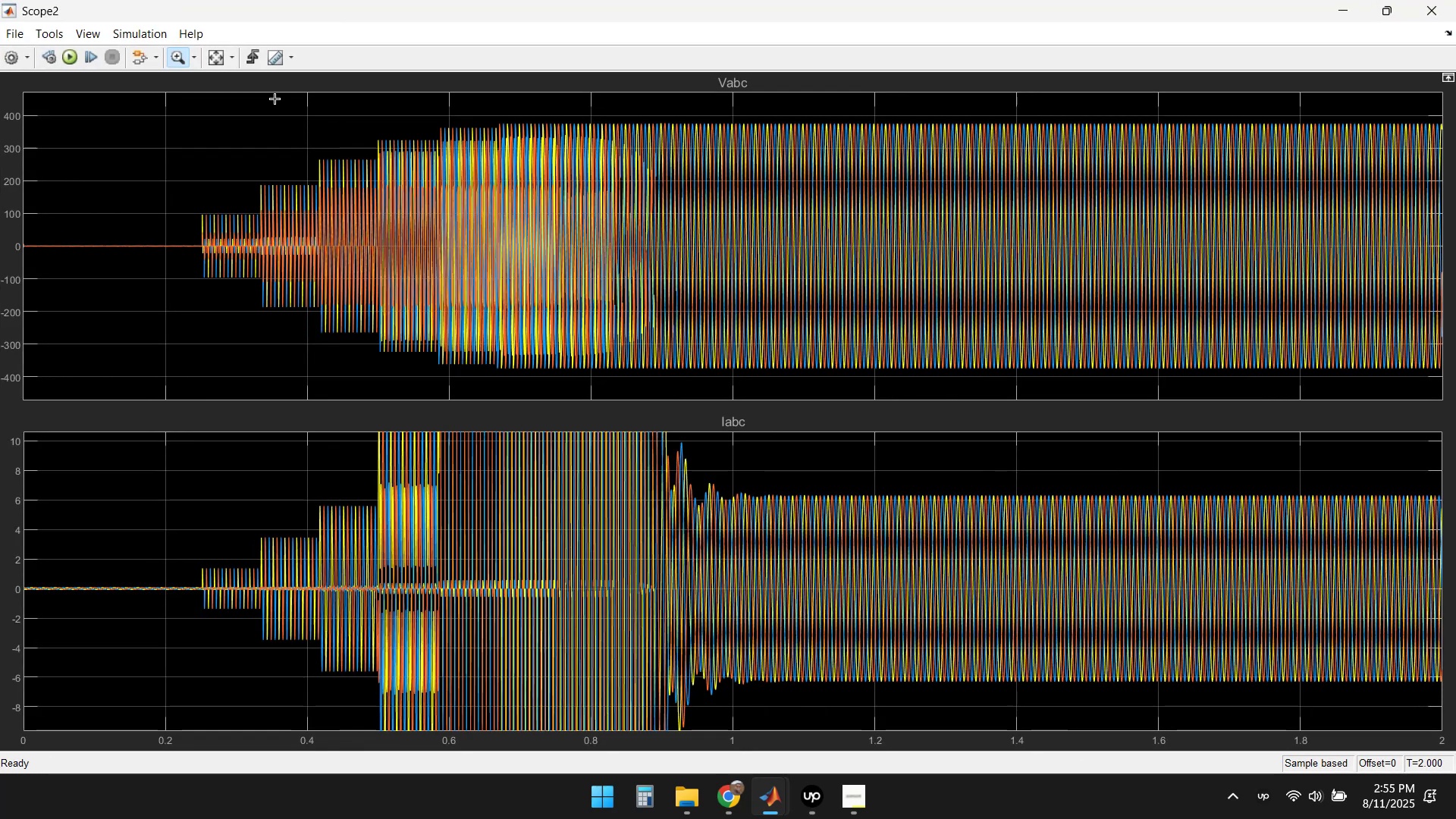 
left_click([224, 61])
 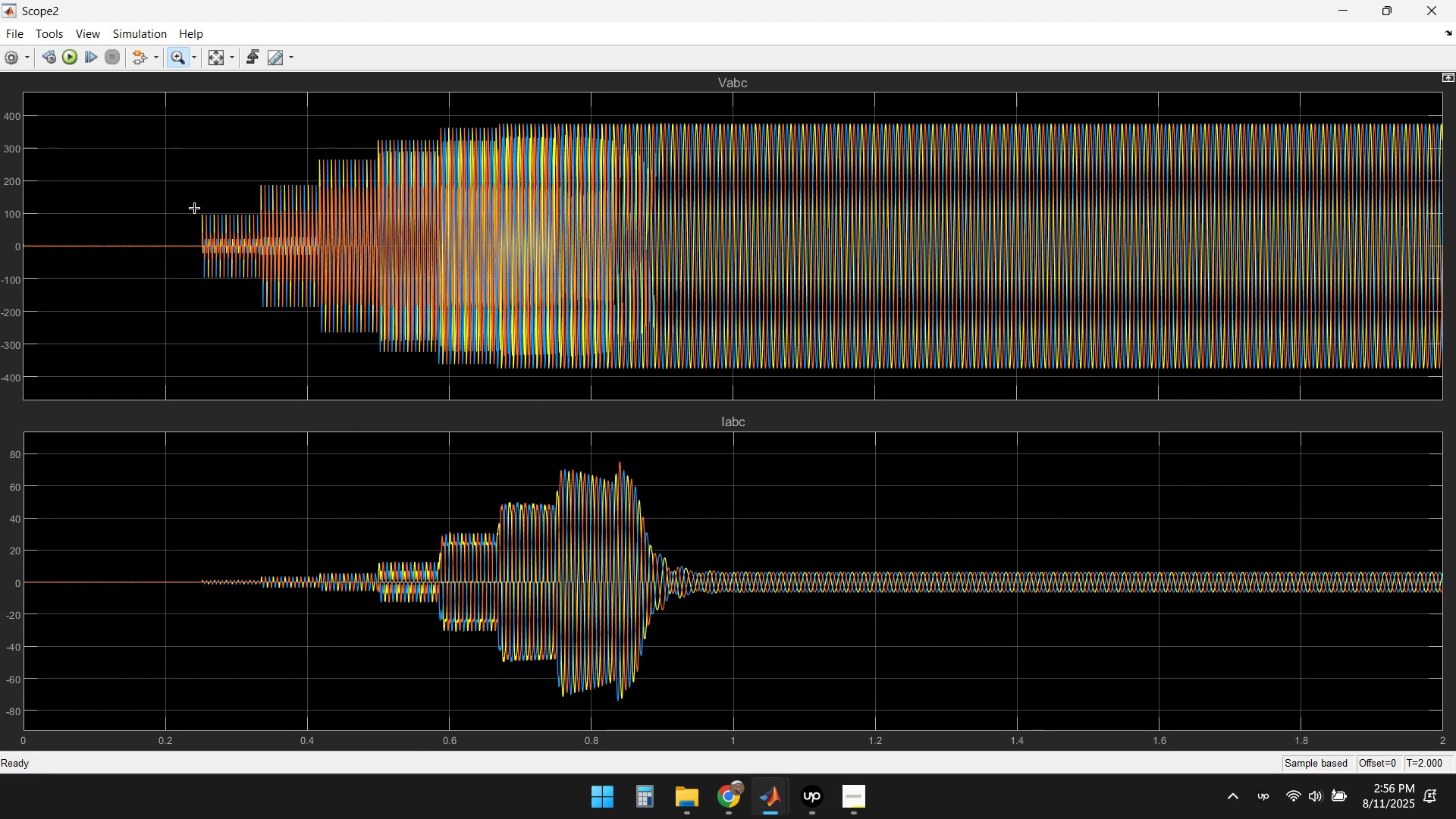 
left_click_drag(start_coordinate=[196, 210], to_coordinate=[256, 286])
 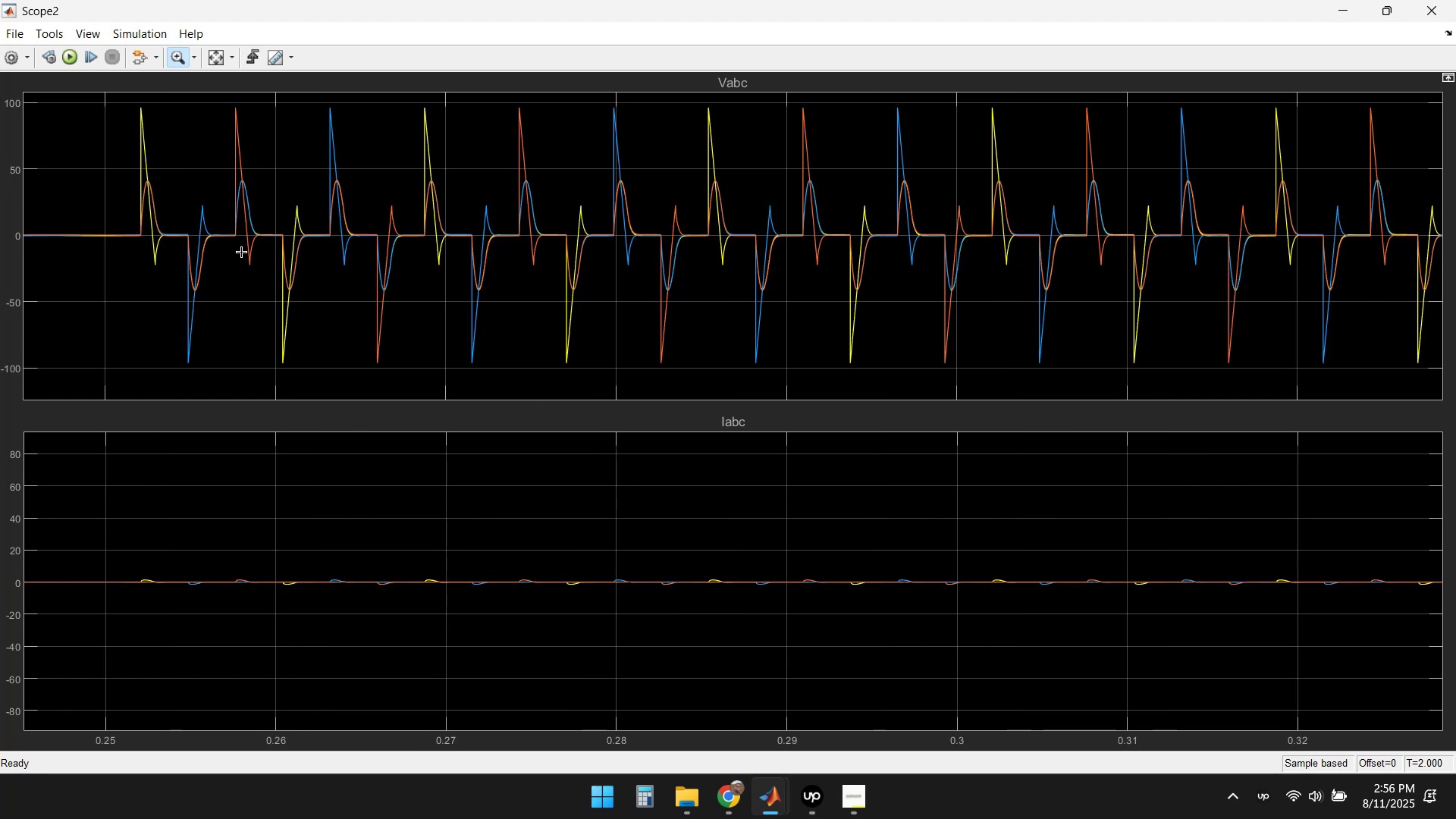 
wait(5.06)
 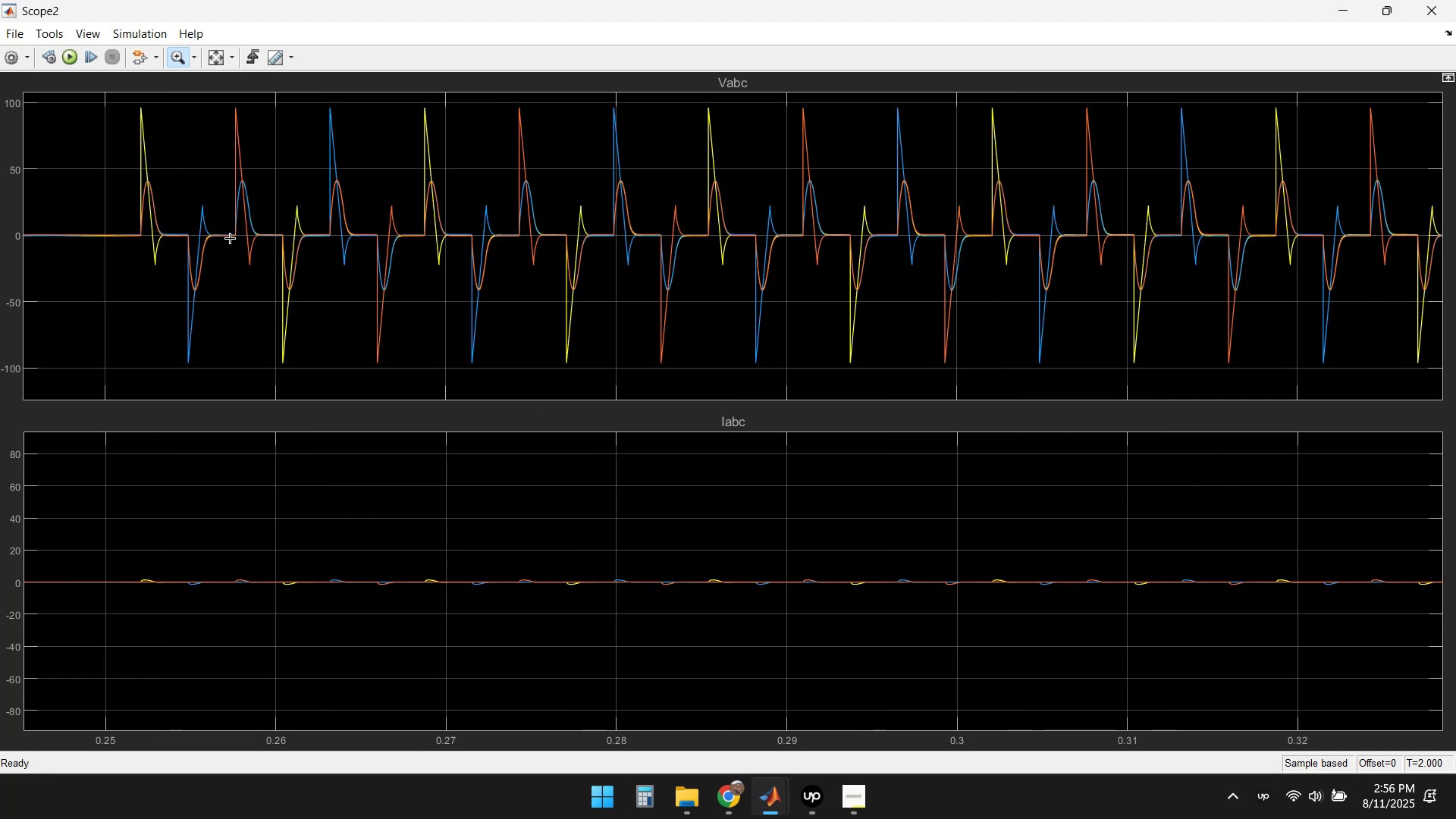 
left_click([215, 56])
 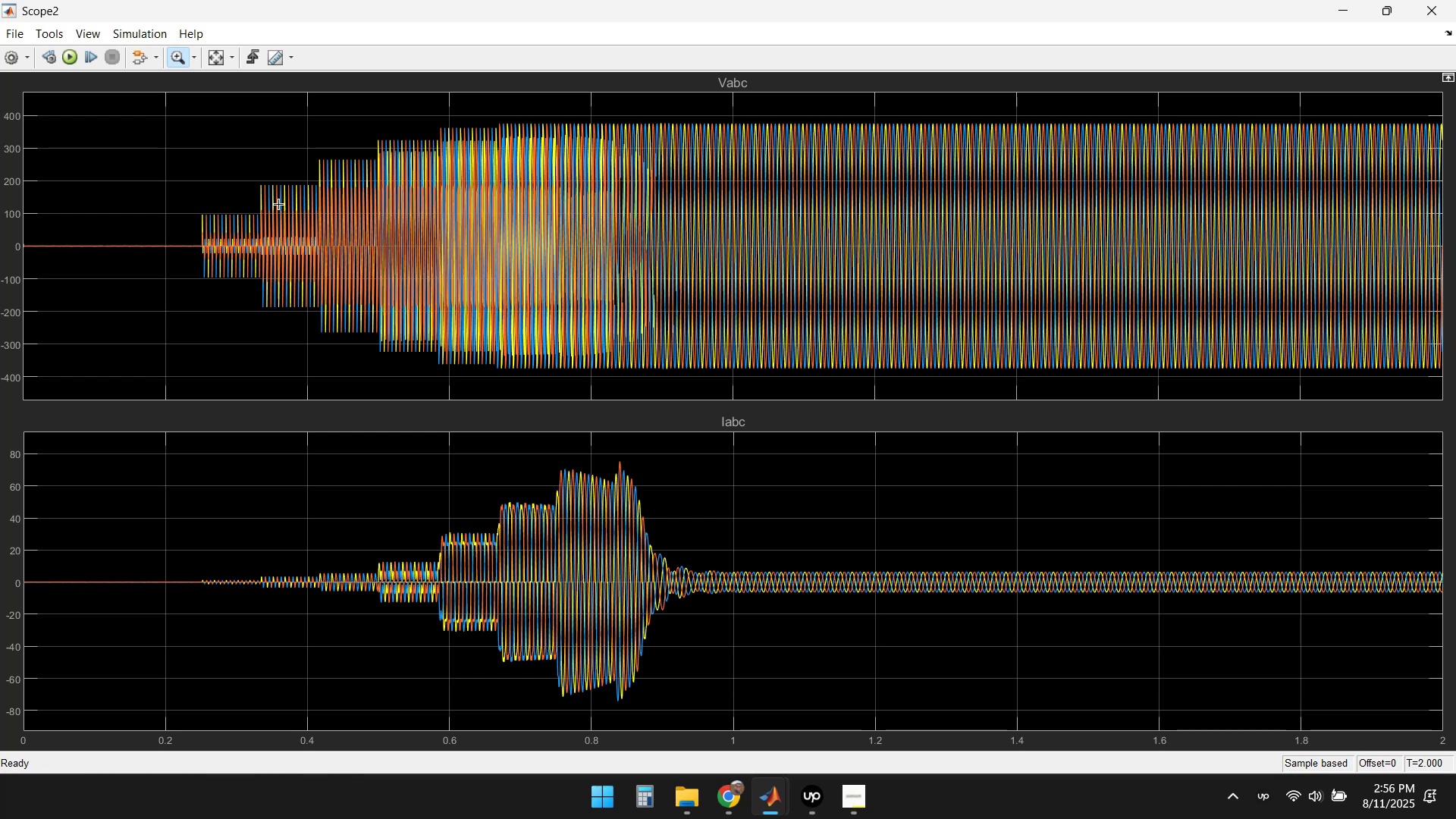 
wait(9.98)
 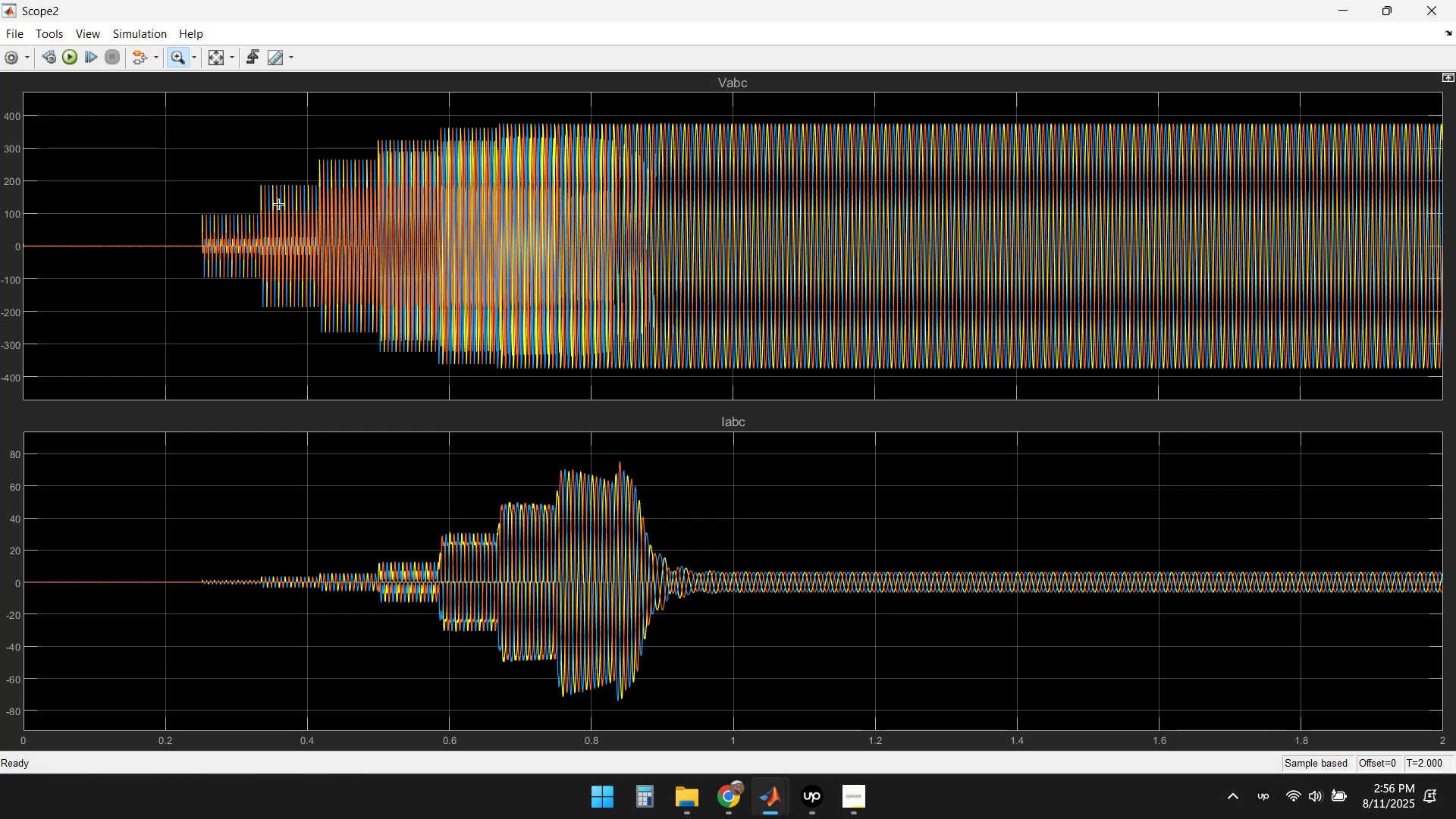 
left_click_drag(start_coordinate=[732, 120], to_coordinate=[809, 375])
 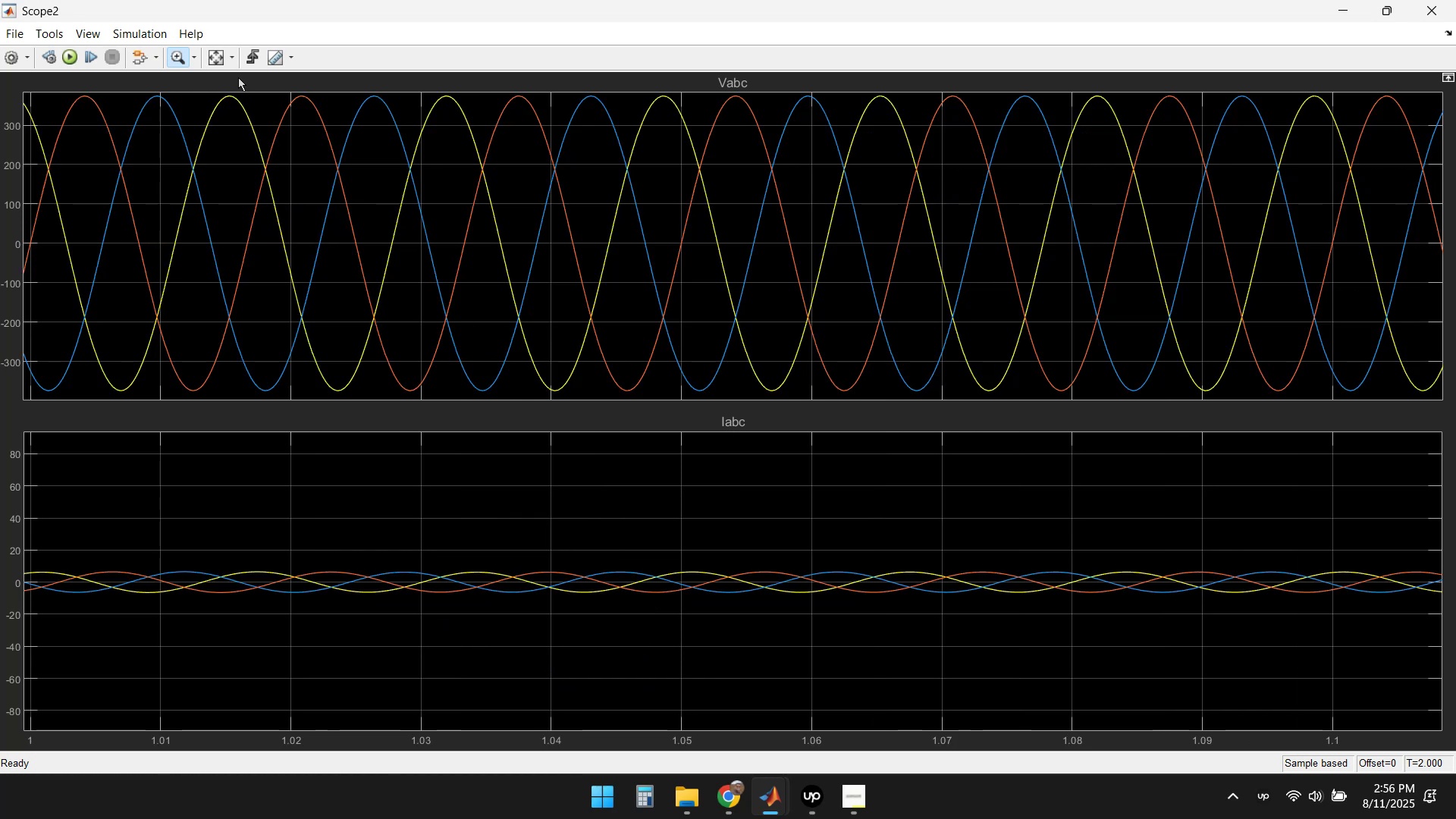 
left_click([221, 58])
 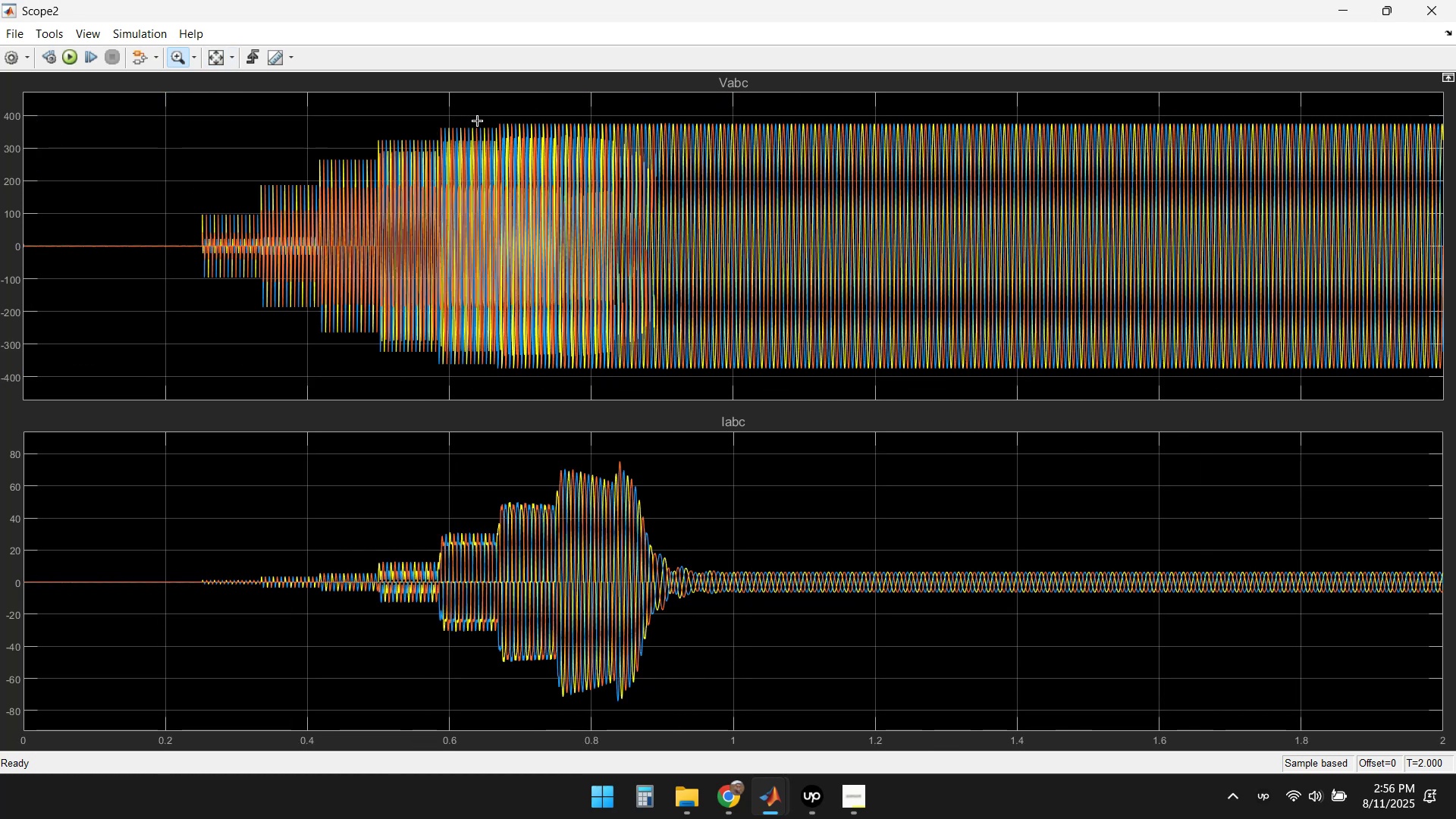 
left_click_drag(start_coordinate=[495, 117], to_coordinate=[585, 387])
 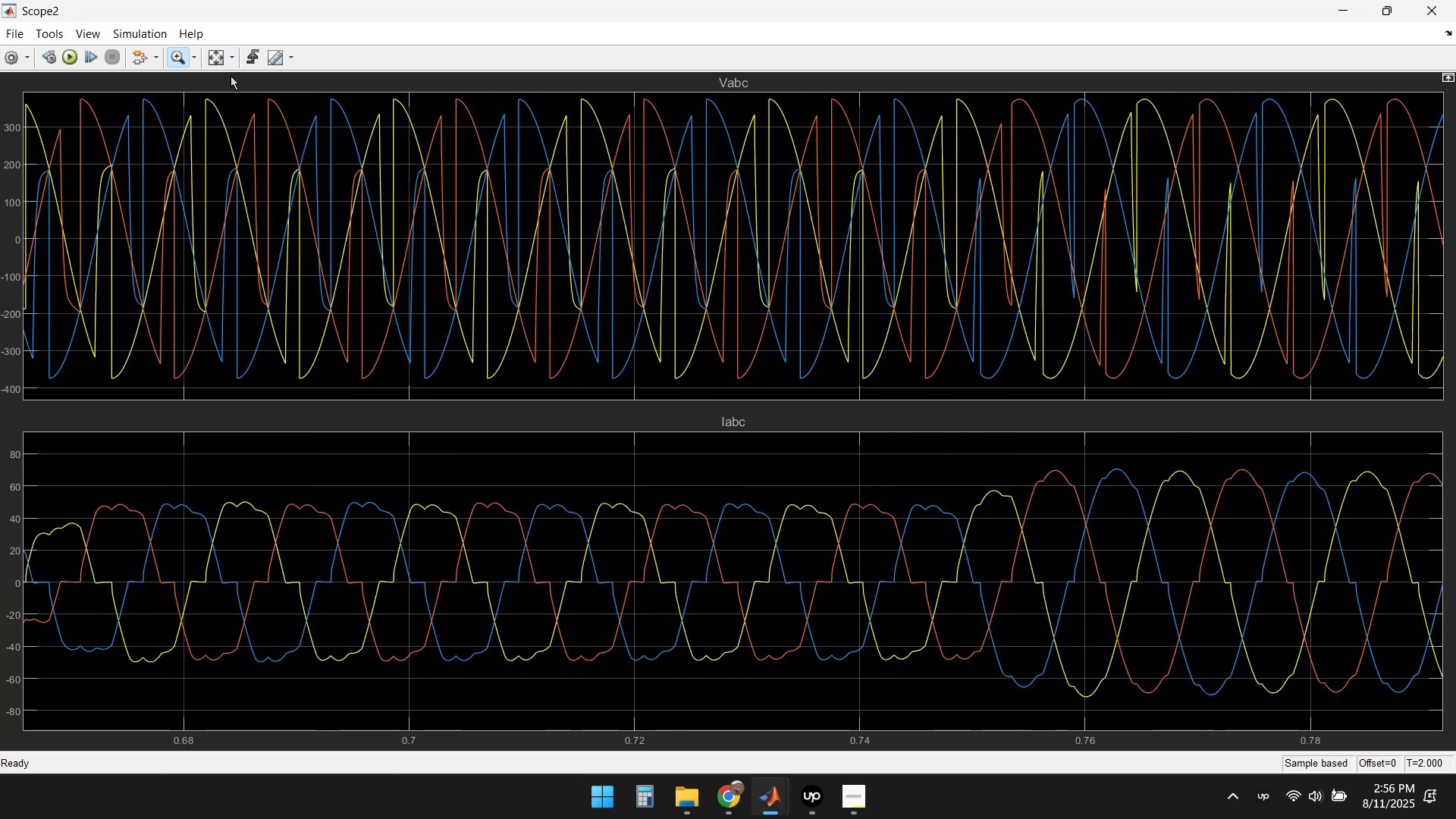 
left_click([215, 58])
 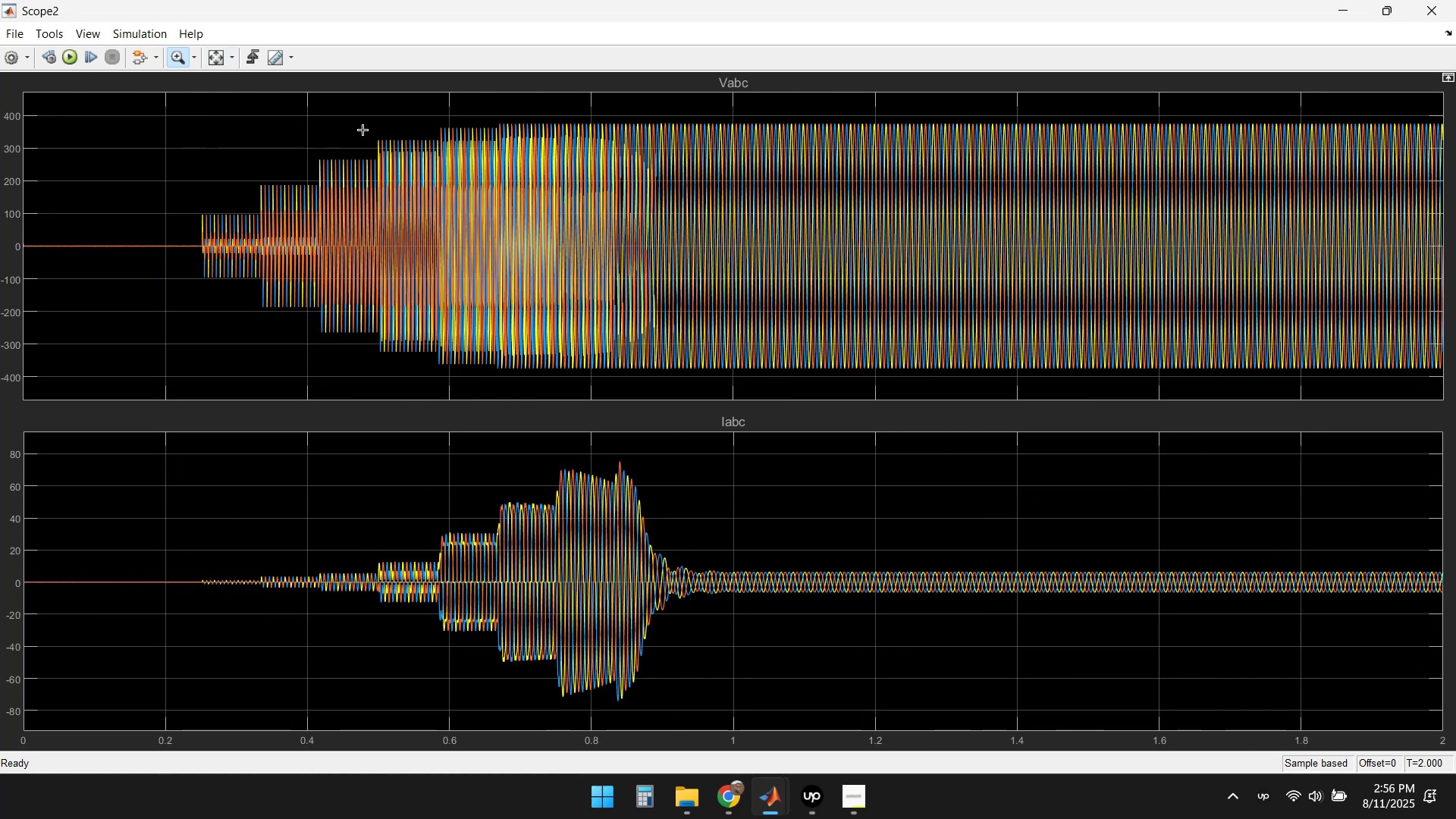 
left_click_drag(start_coordinate=[416, 122], to_coordinate=[508, 368])
 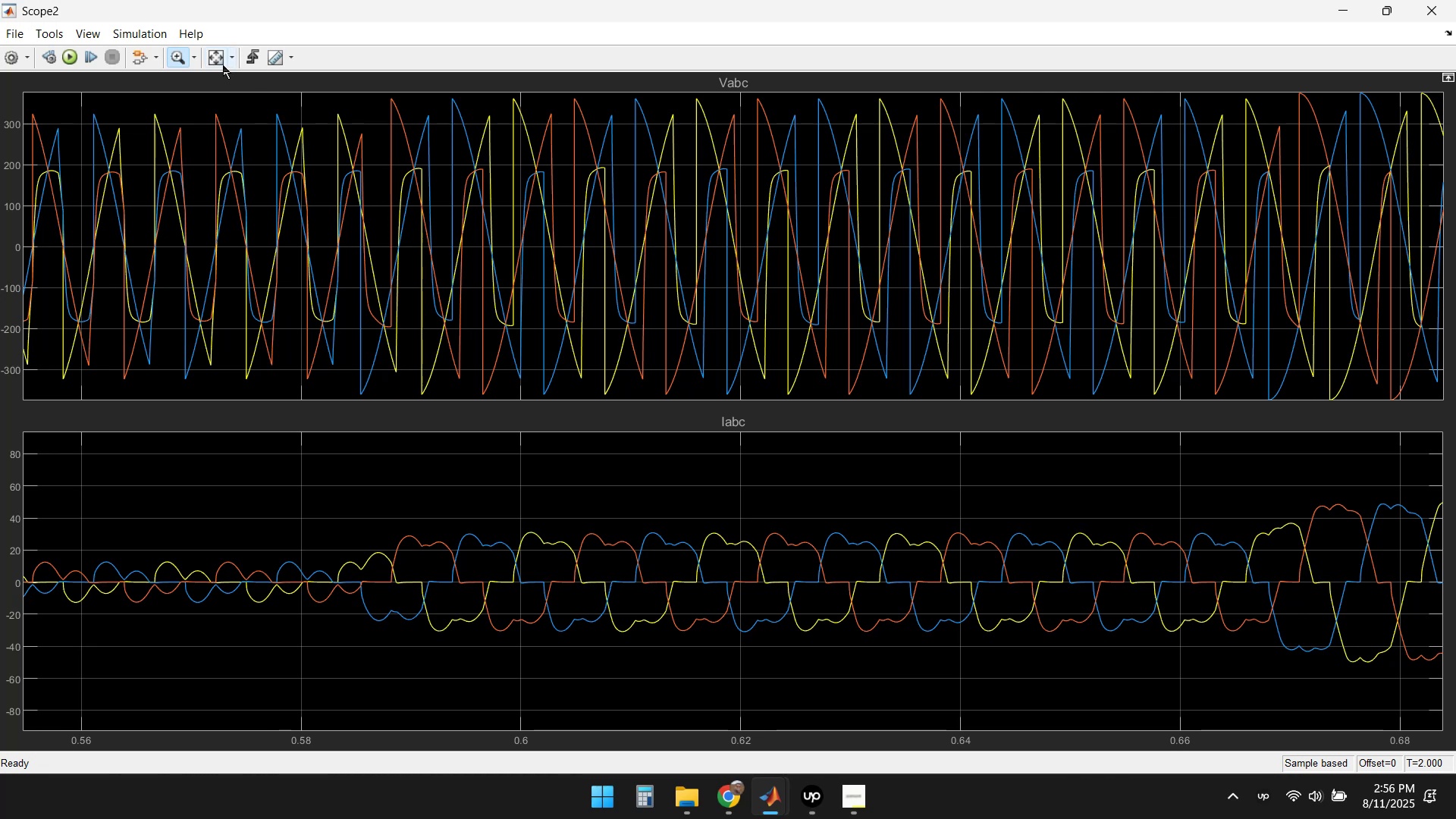 
left_click([220, 59])
 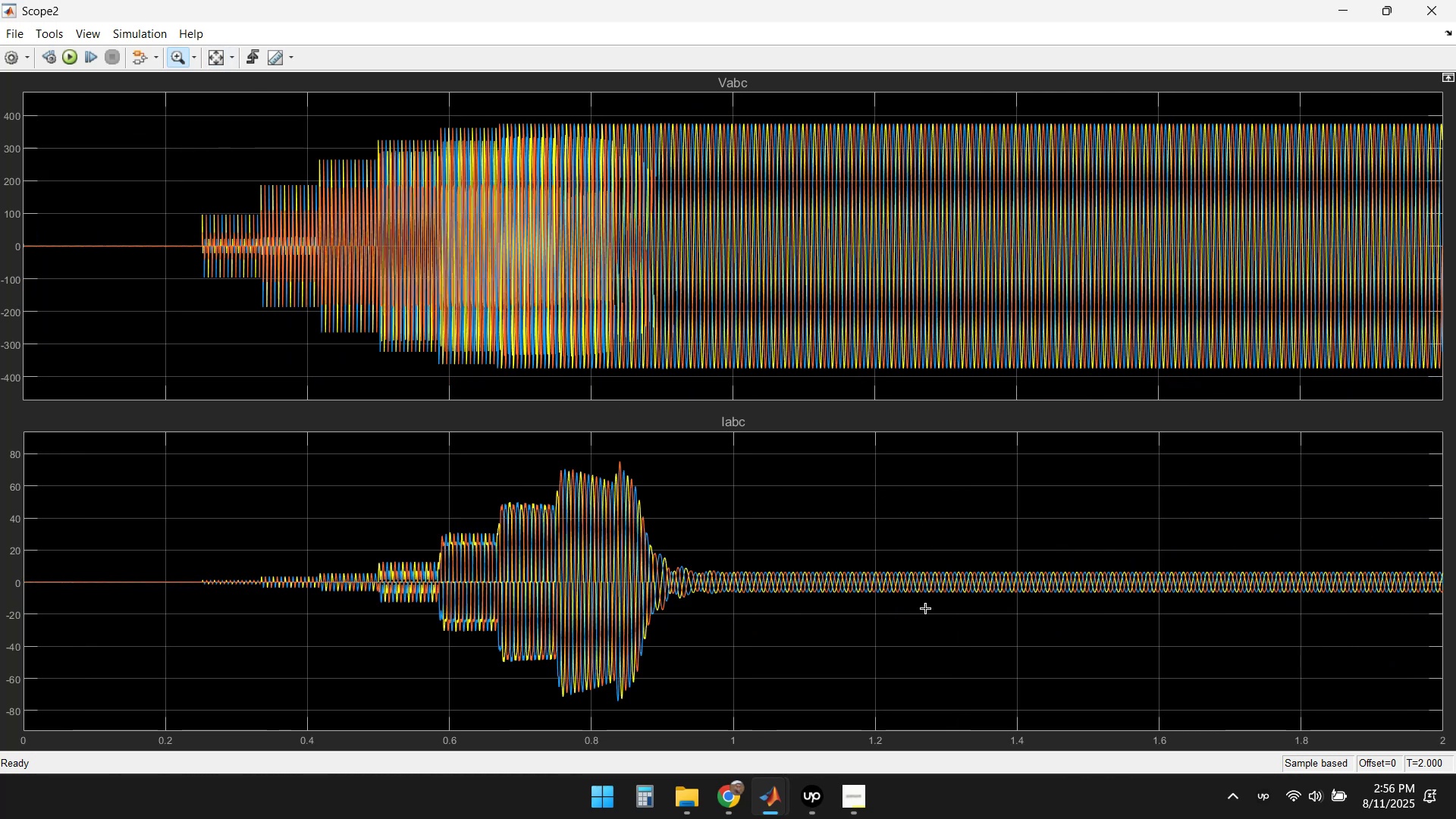 
left_click([1431, 8])
 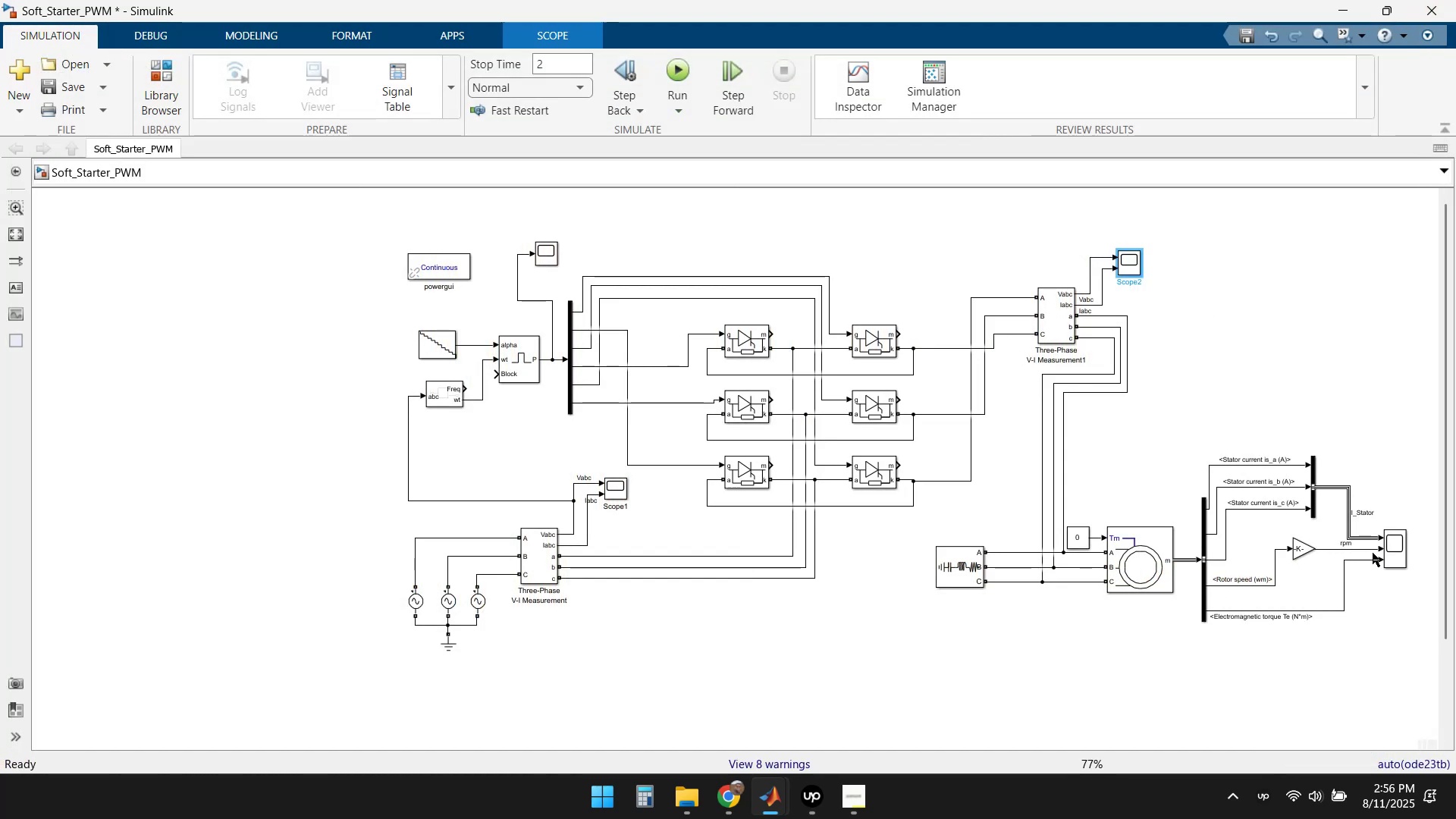 
double_click([1399, 553])
 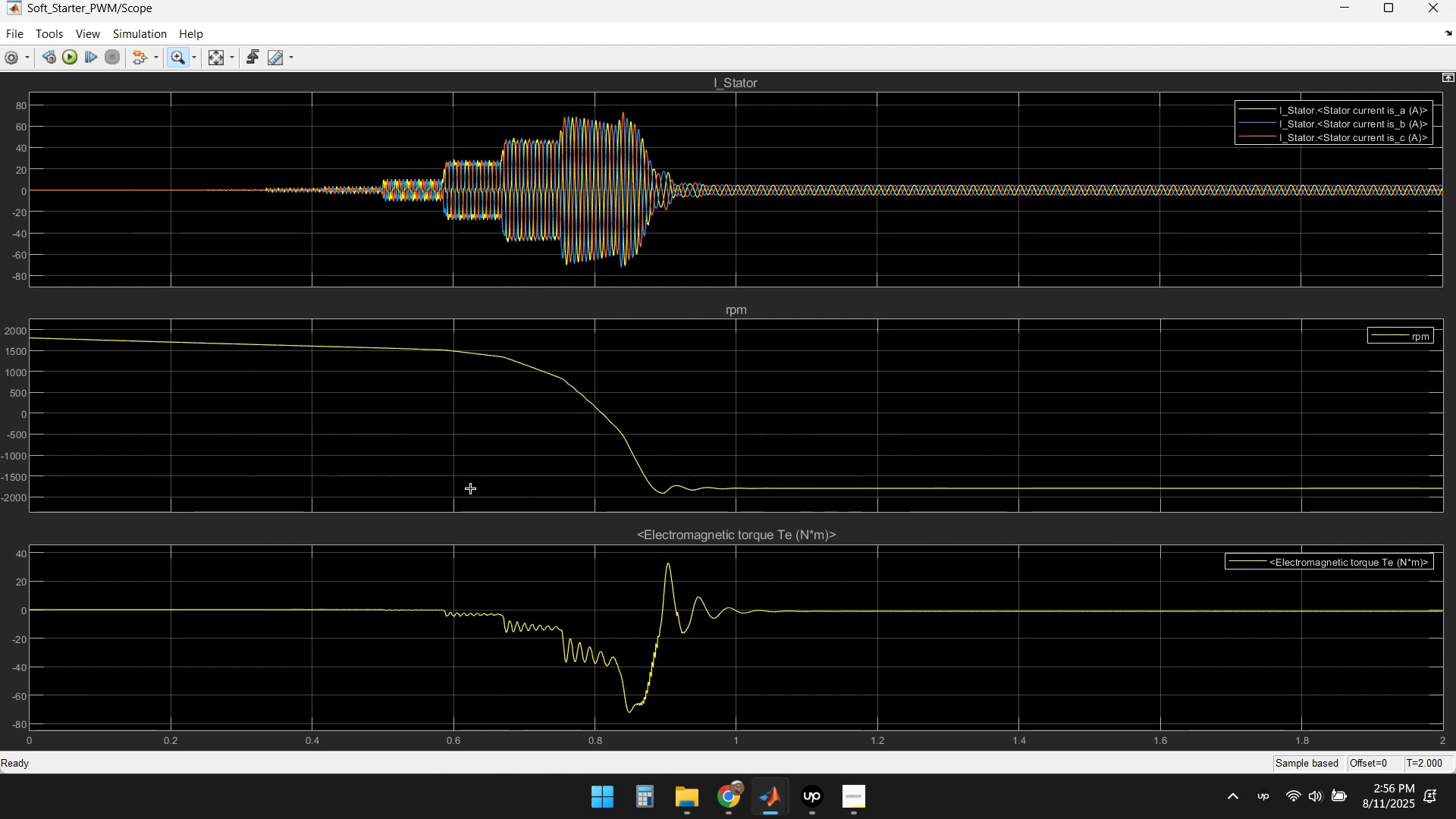 
wait(14.1)
 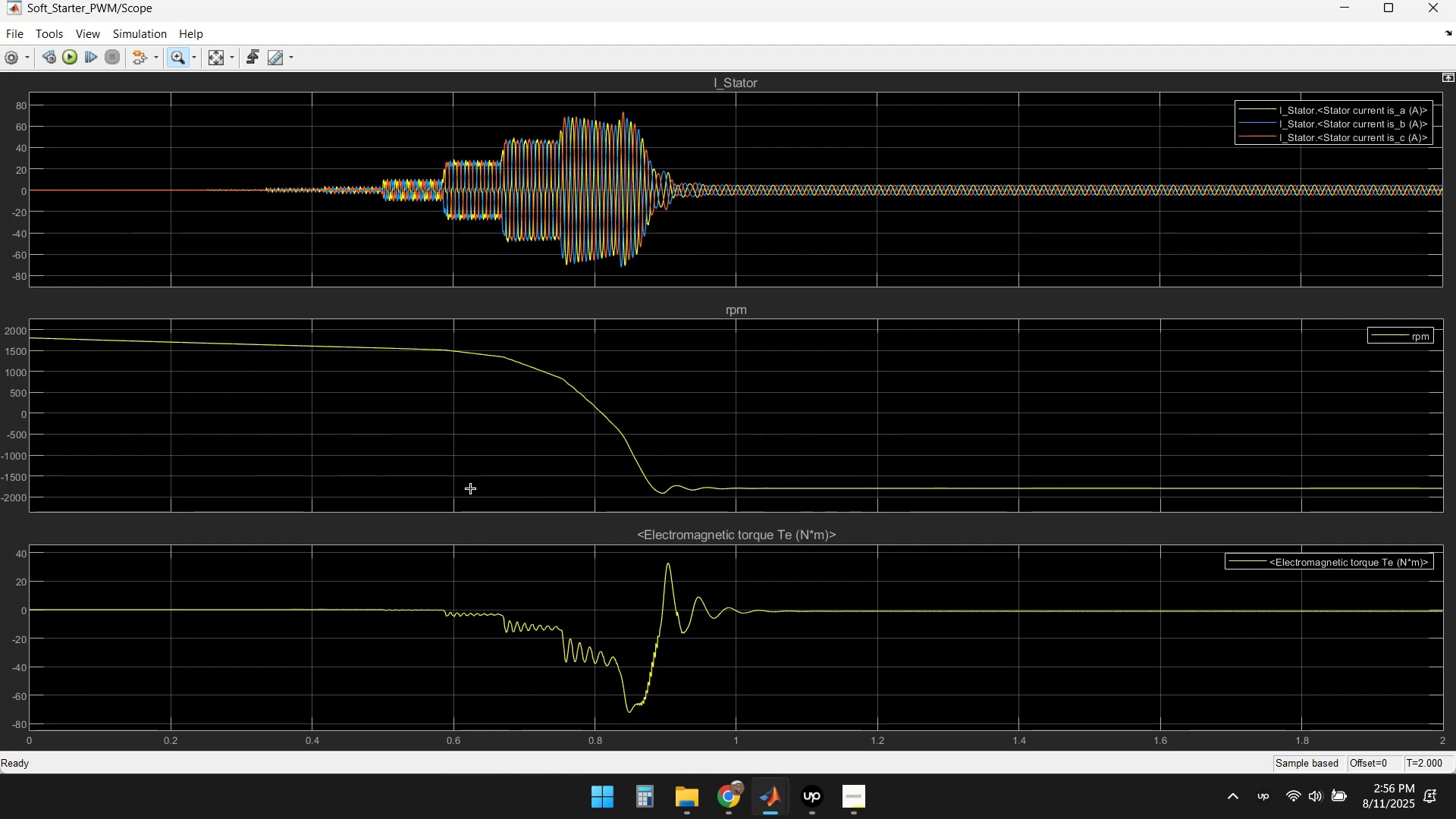 
left_click([1433, 13])
 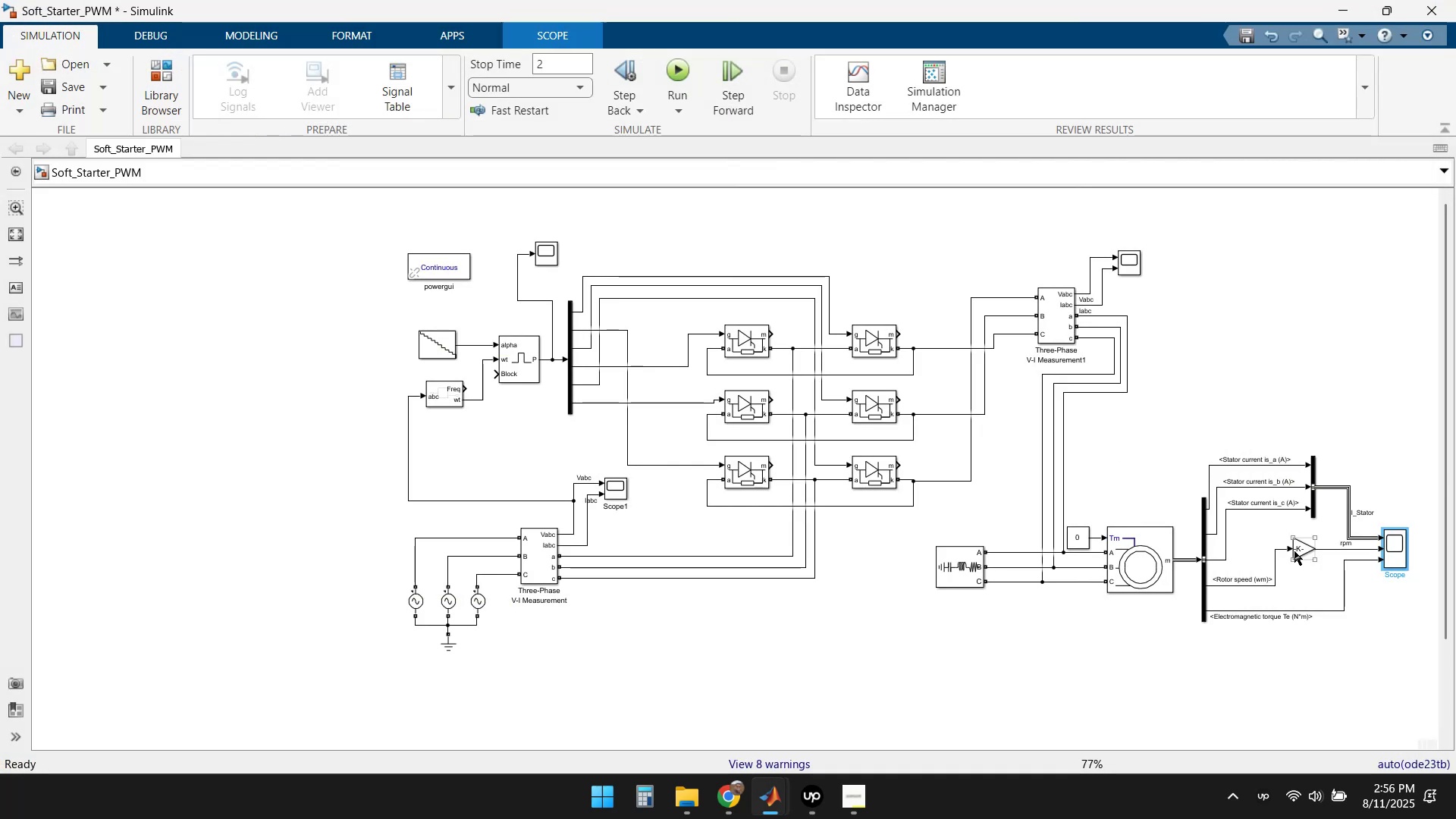 
double_click([1298, 549])
 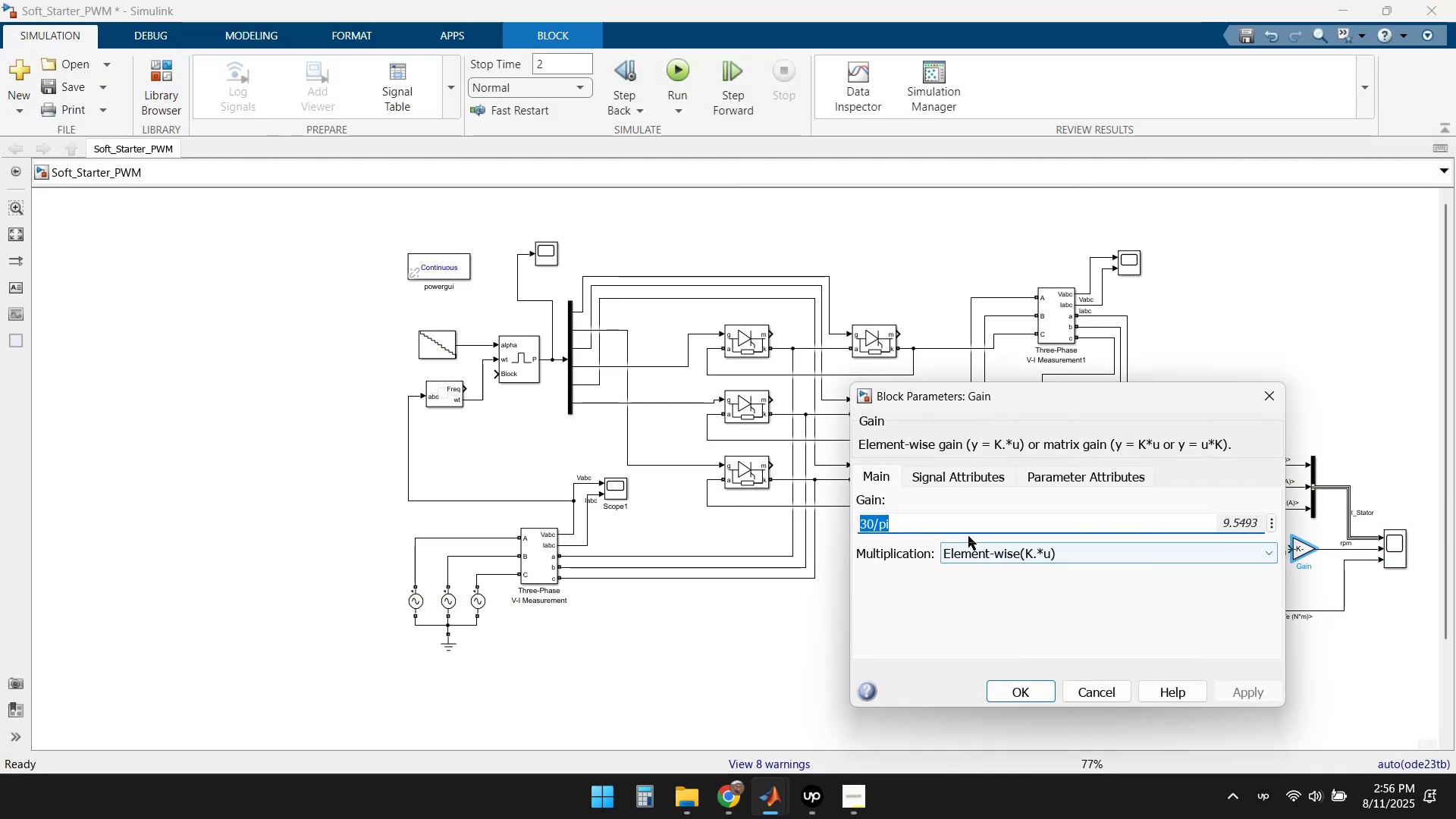 
left_click([967, 525])
 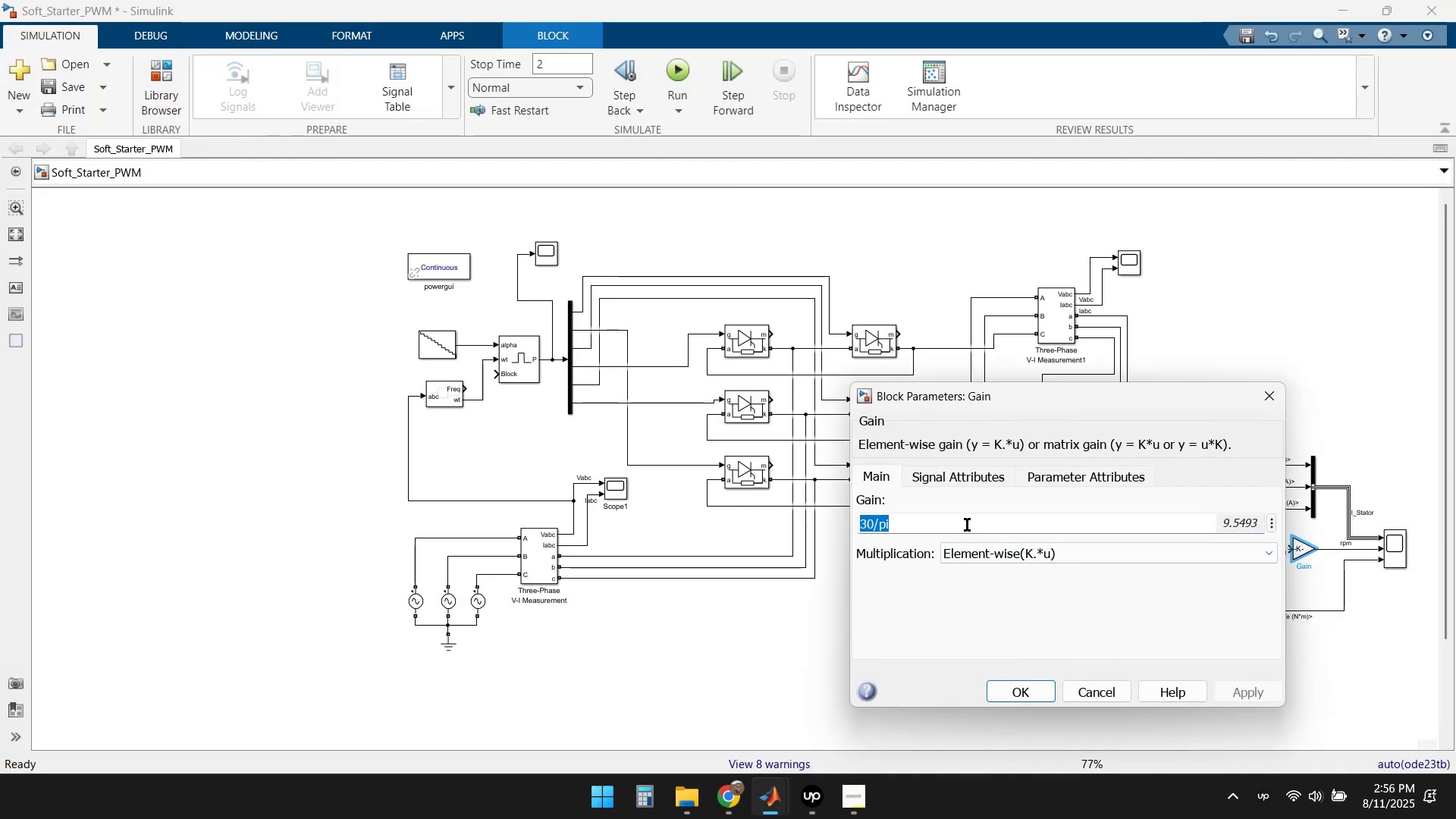 
key(Home)
 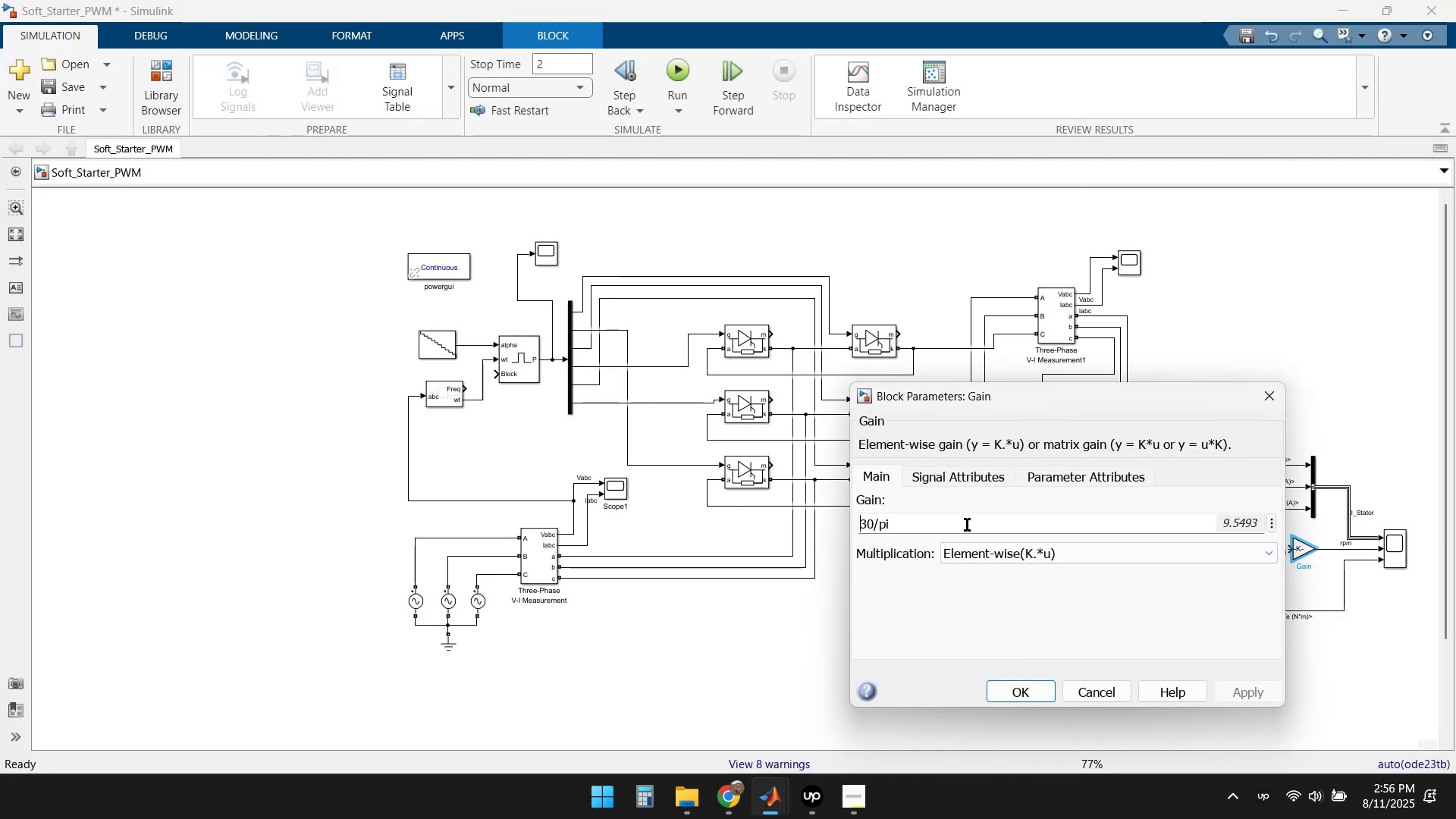 
key(NumpadSubtract)
 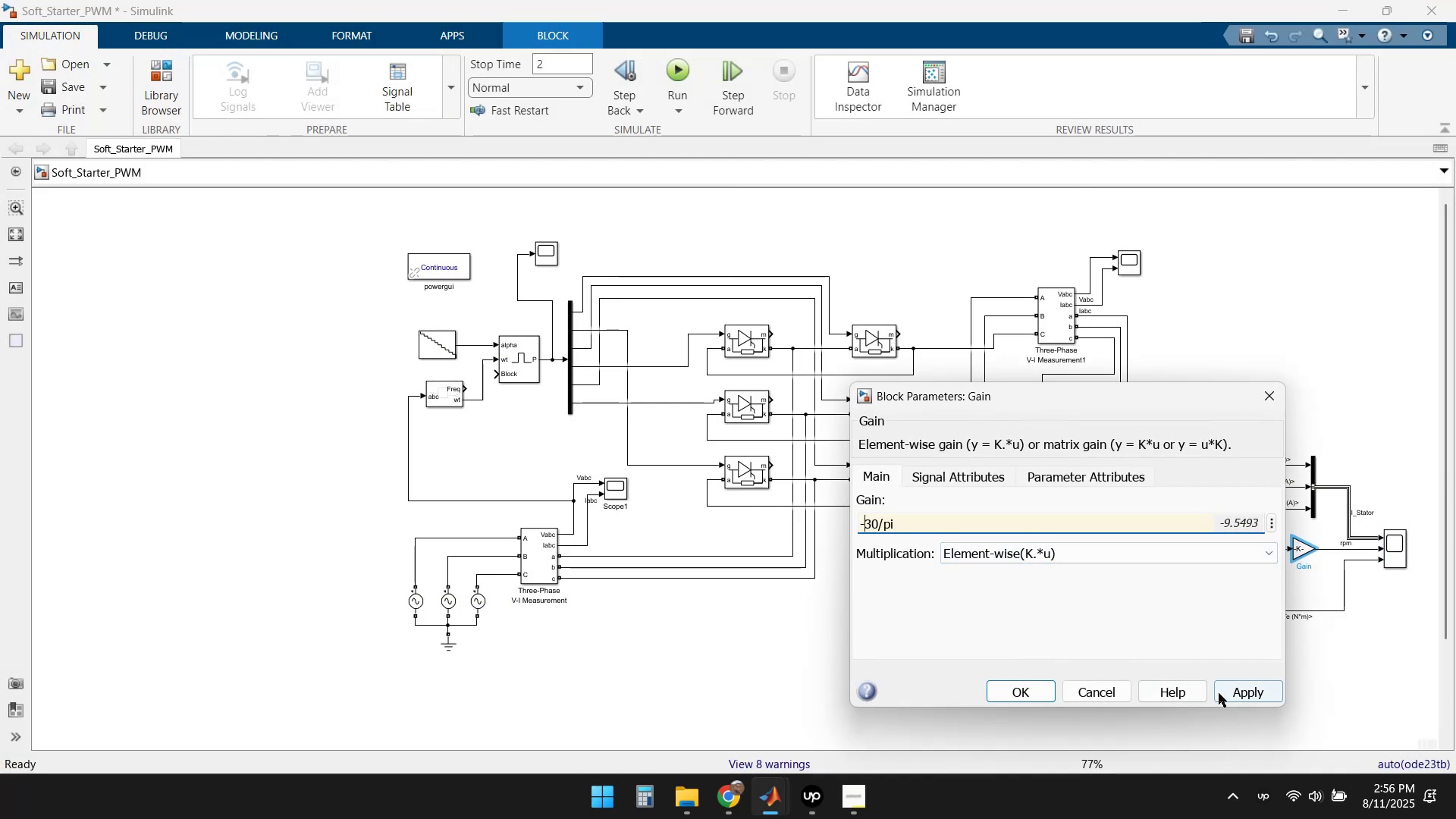 
left_click([1232, 692])
 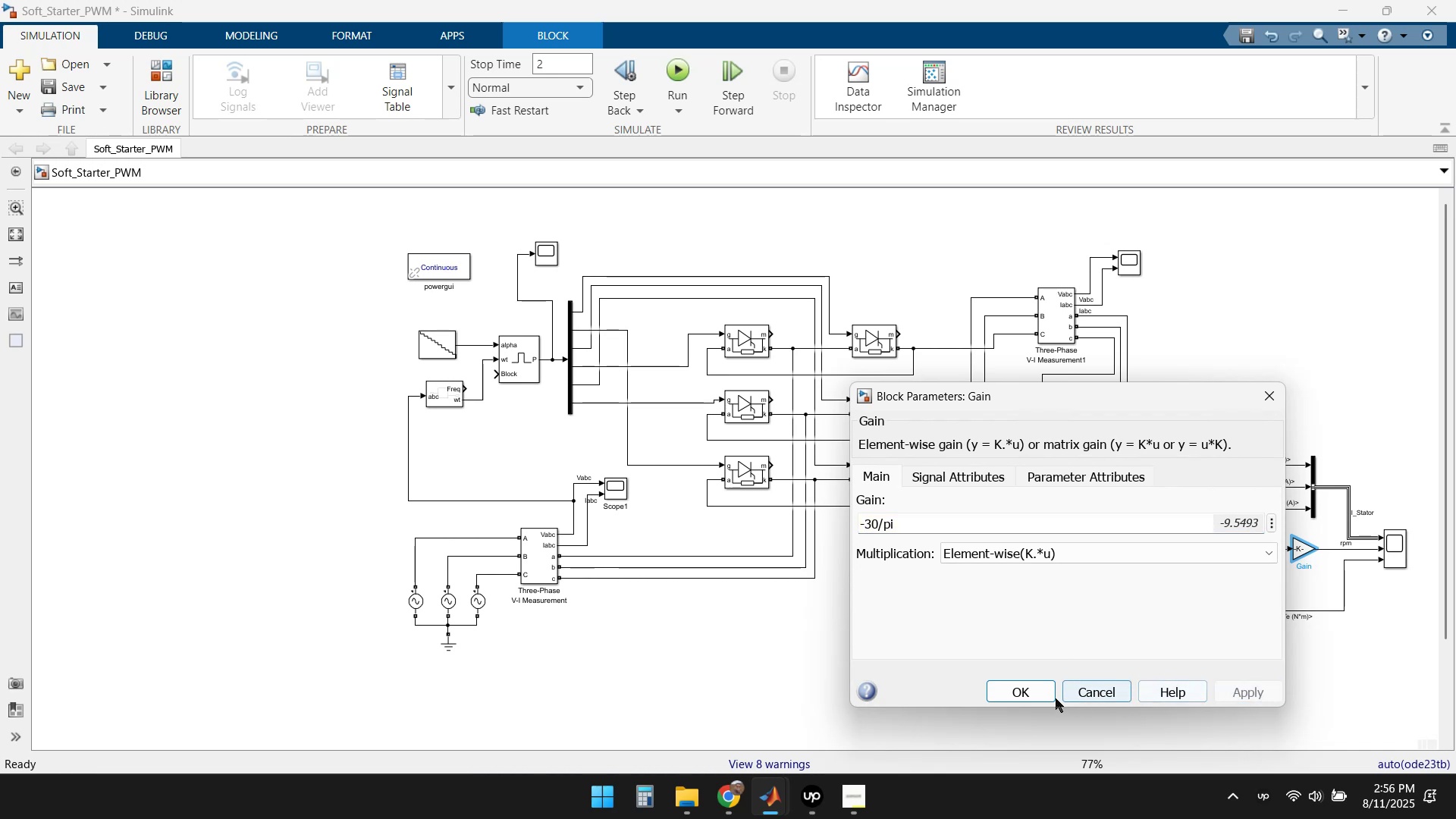 
left_click([1018, 695])
 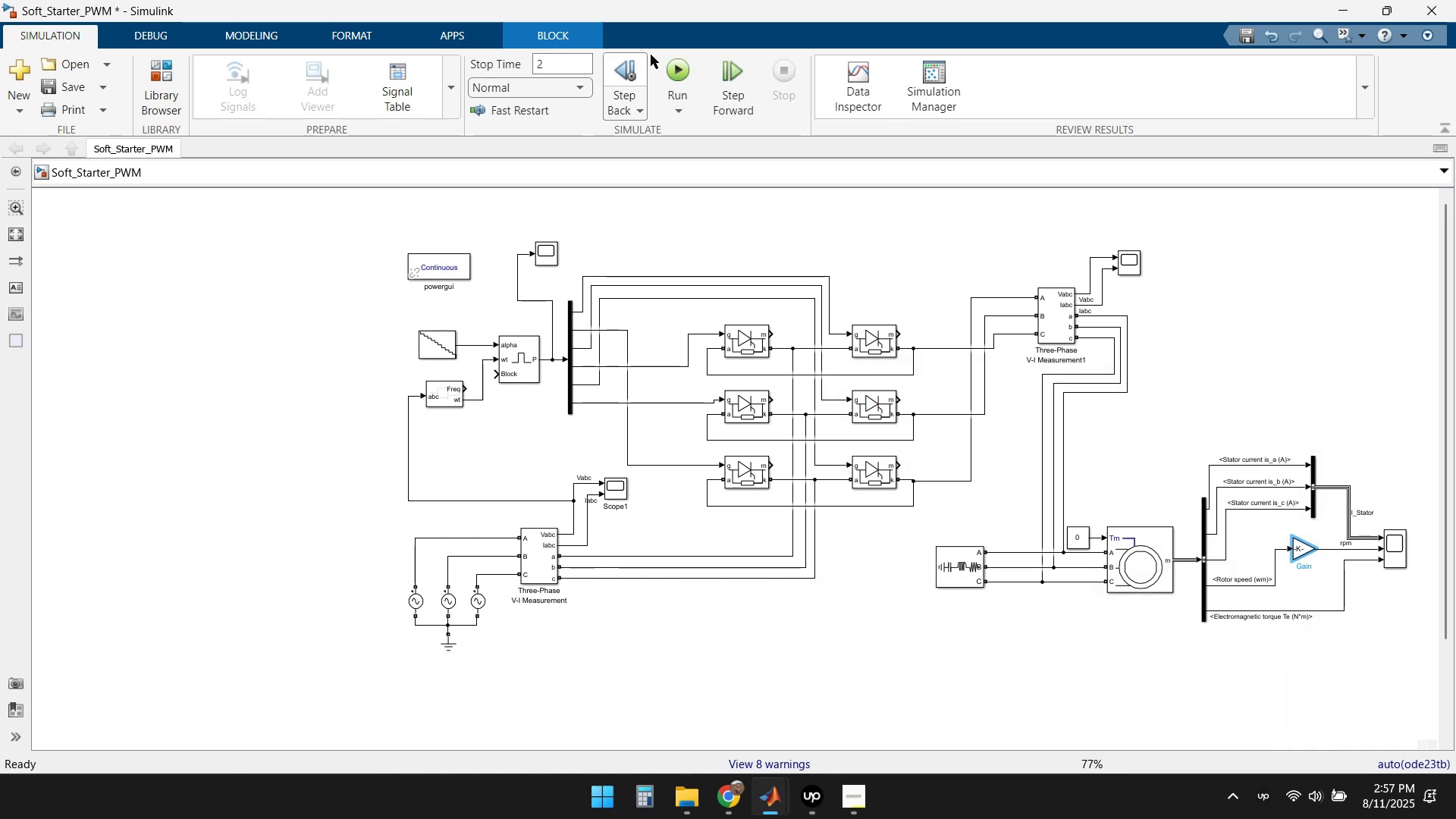 
left_click([573, 62])
 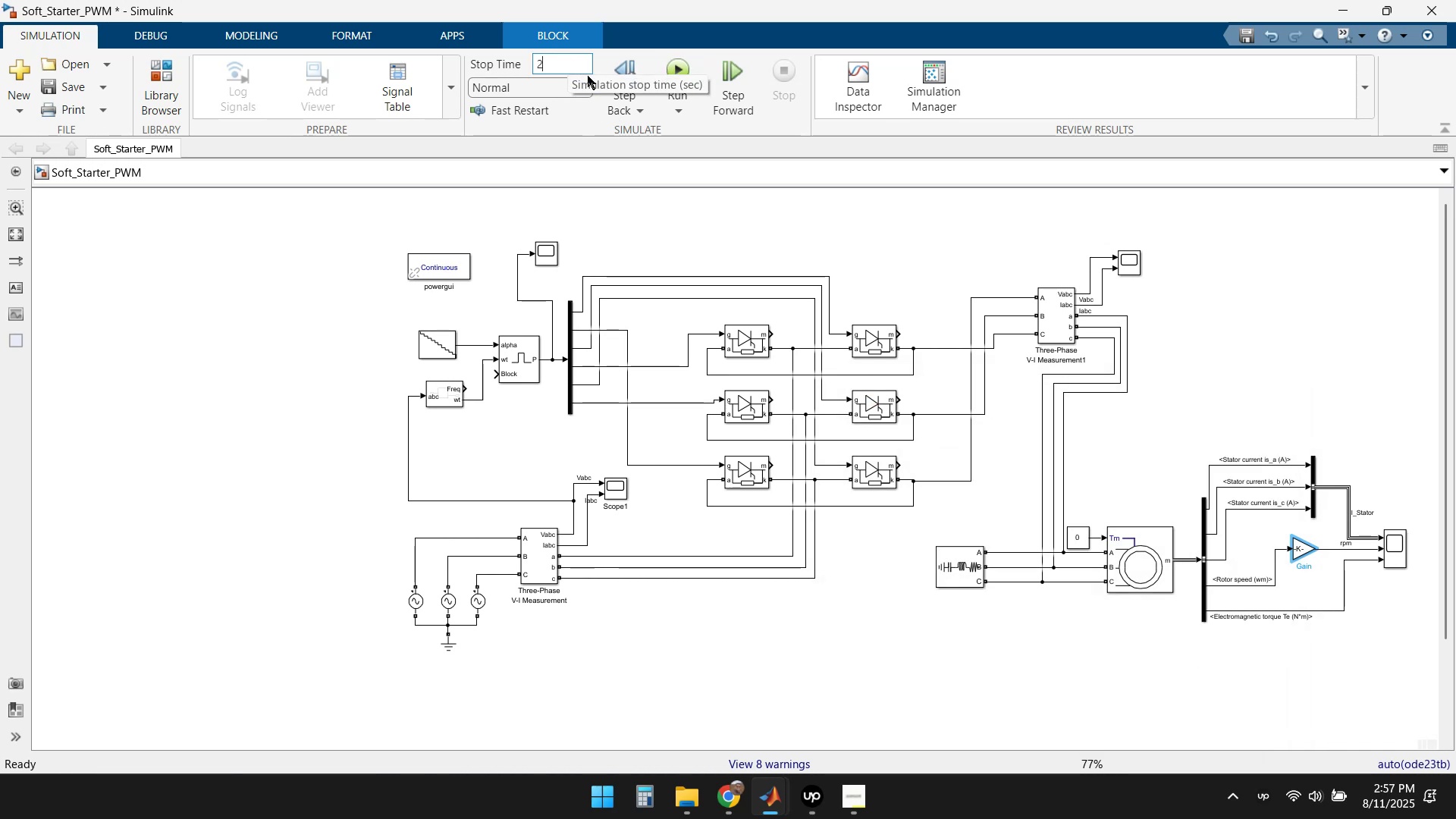 
left_click([672, 65])
 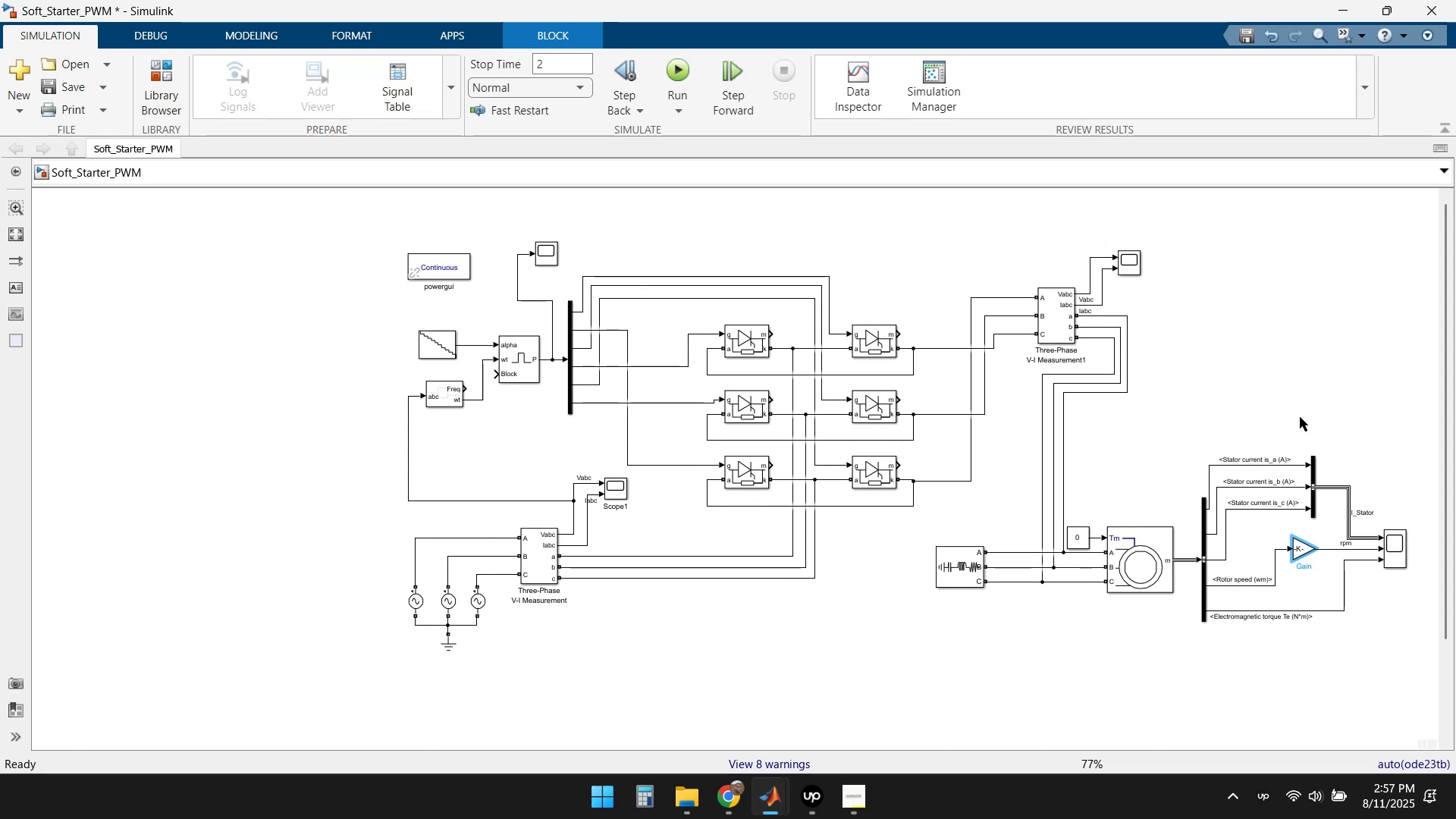 
wait(33.4)
 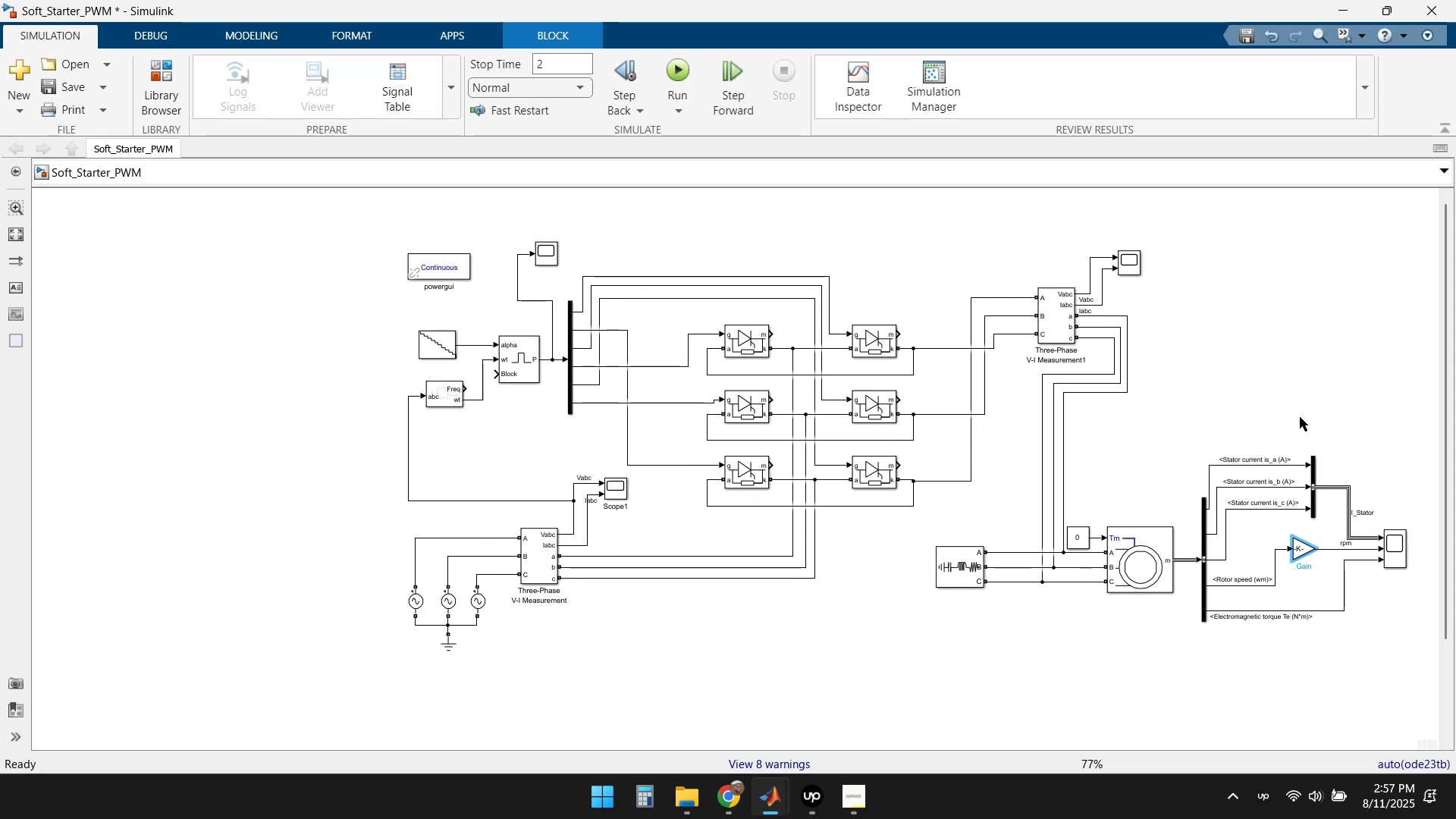 
double_click([1387, 556])
 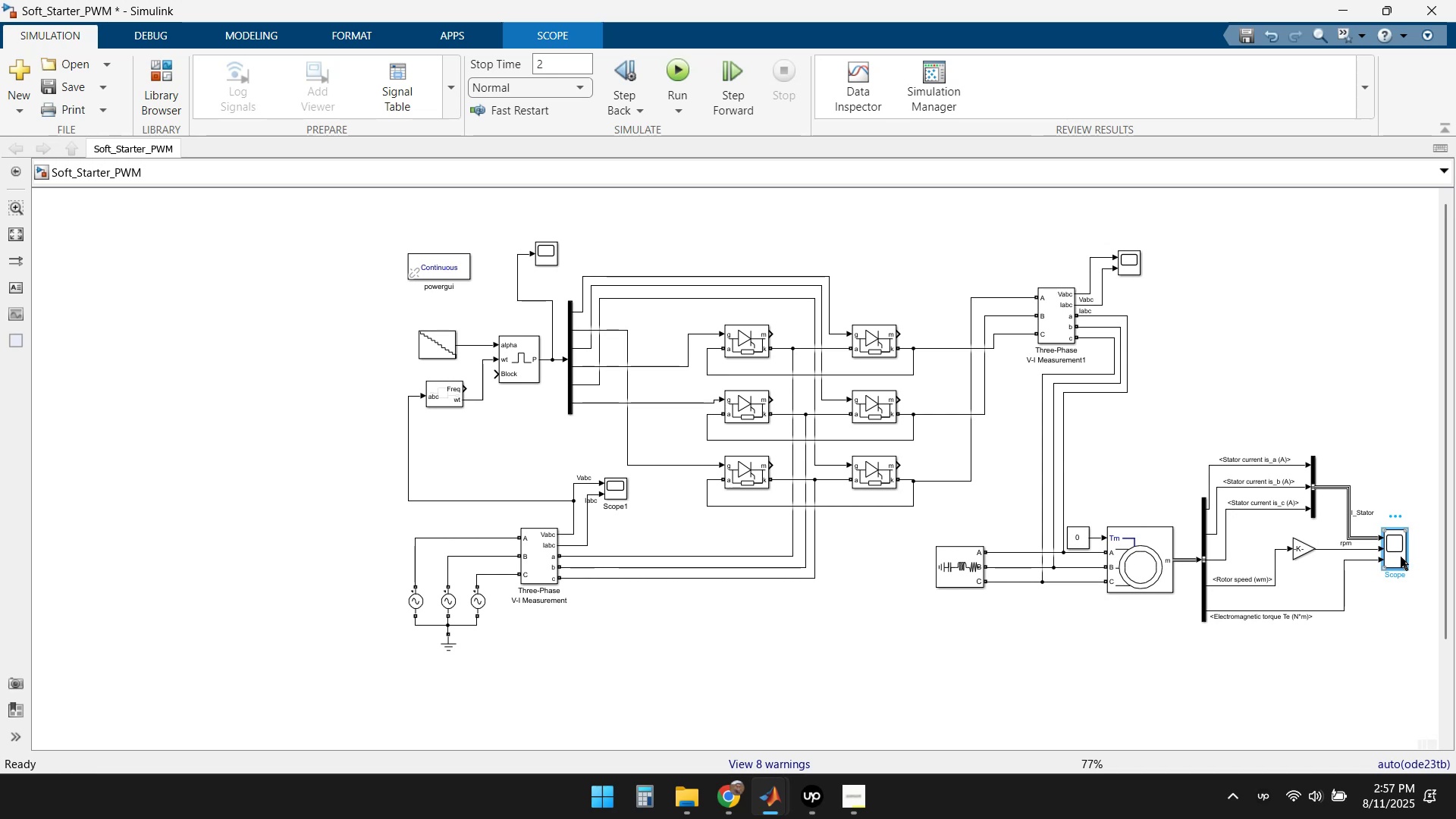 
double_click([1396, 554])
 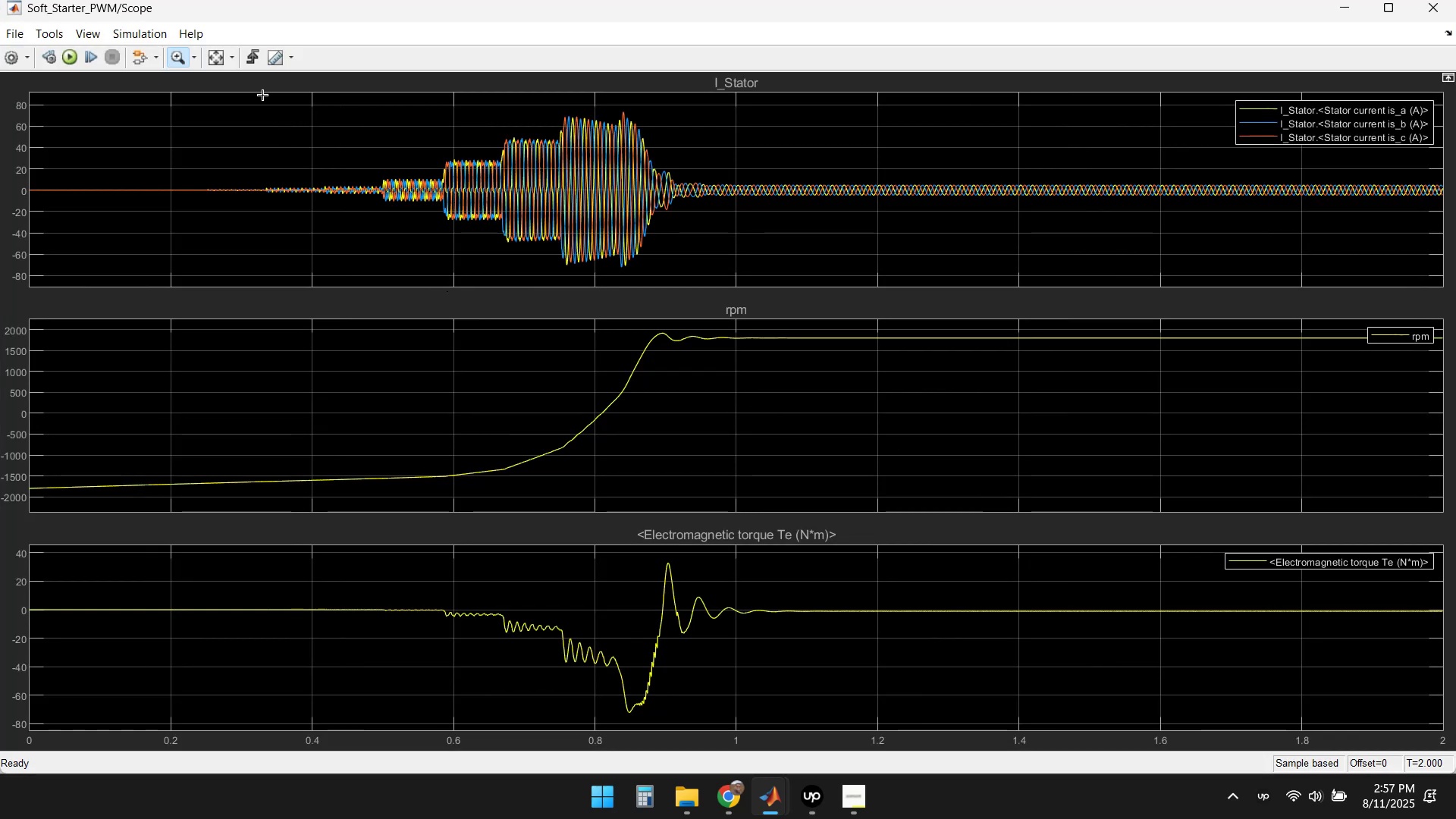 
left_click([215, 61])
 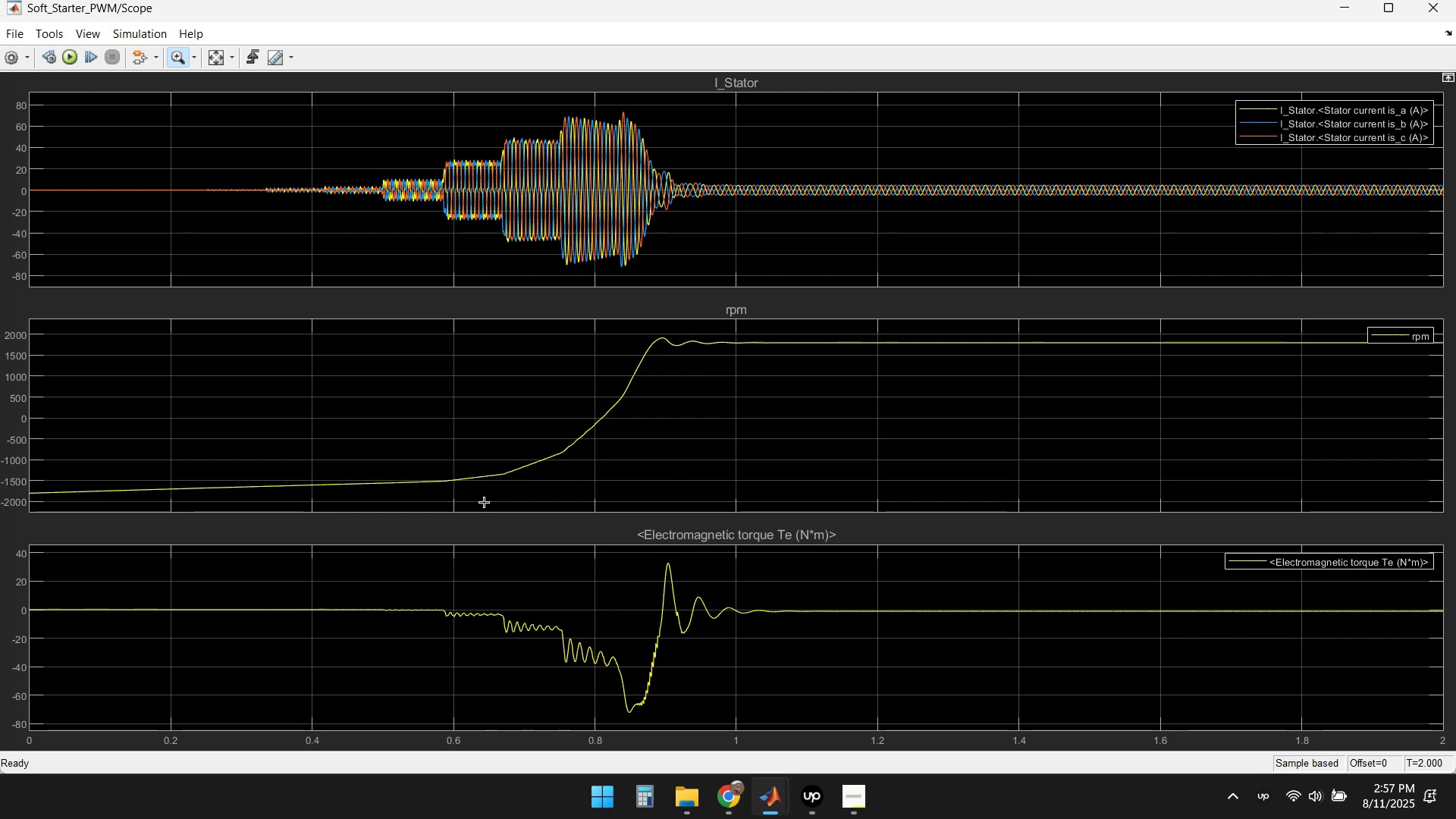 
wait(11.65)
 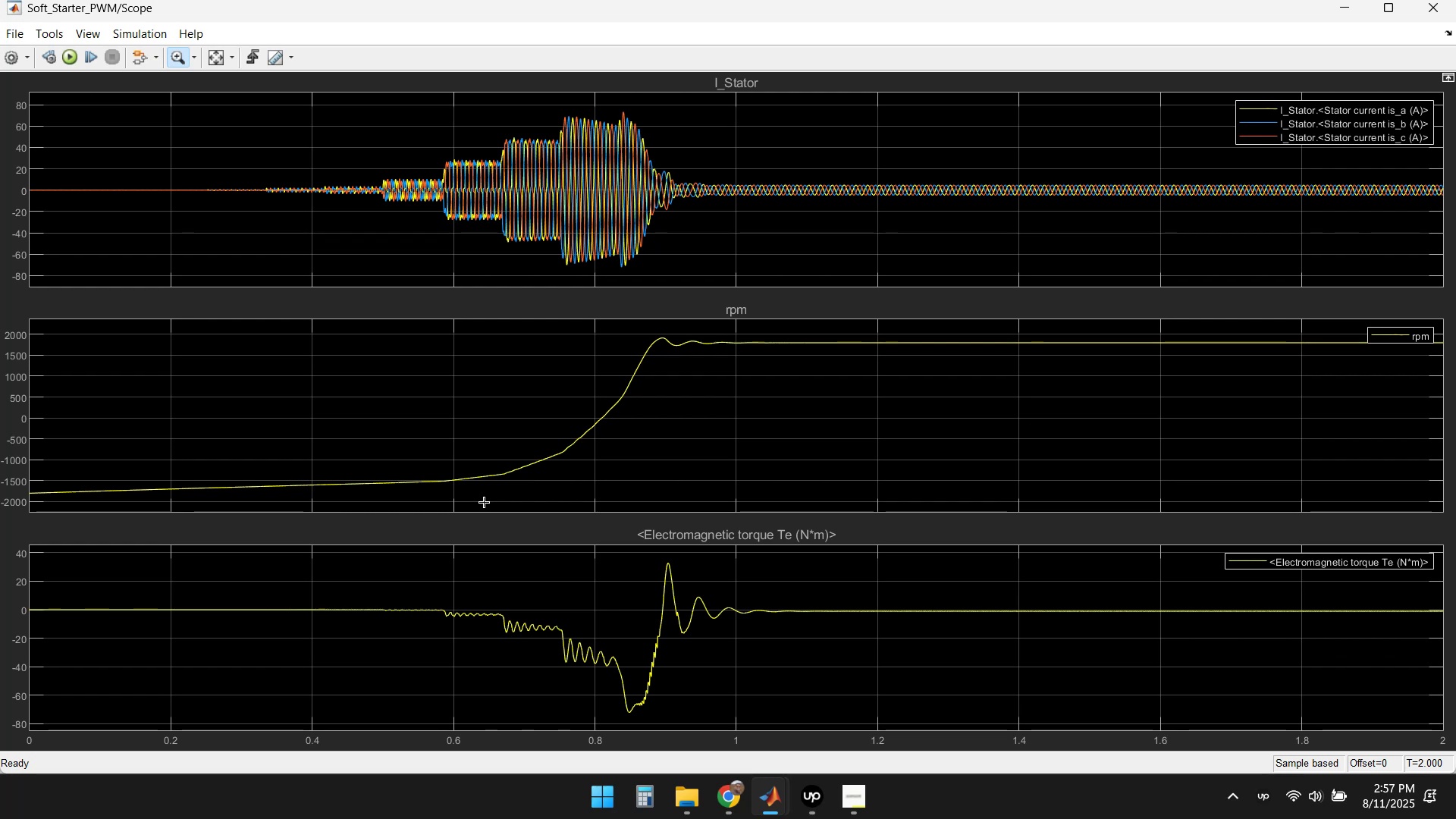 
left_click_drag(start_coordinate=[757, 336], to_coordinate=[836, 358])
 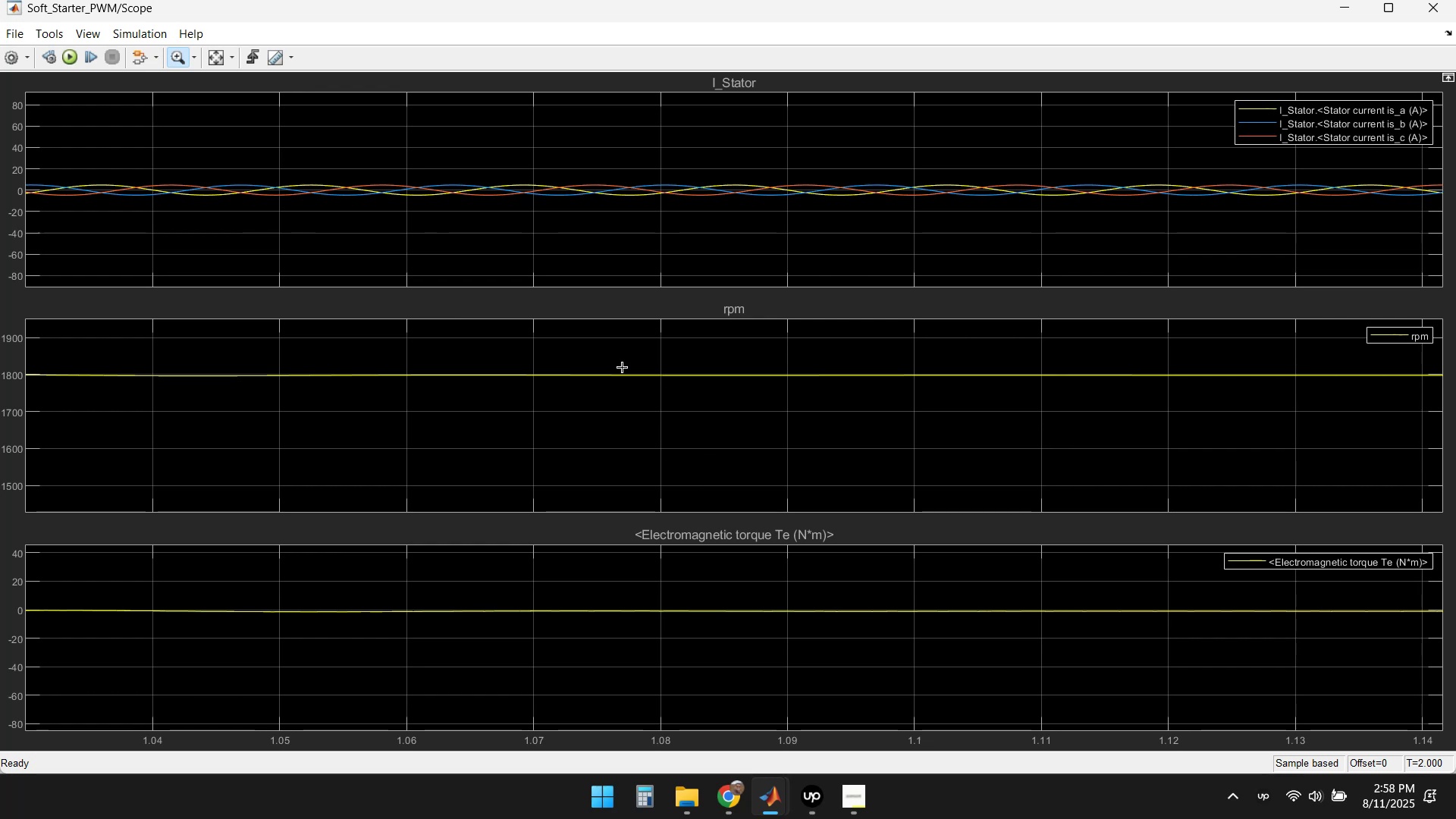 
wait(6.45)
 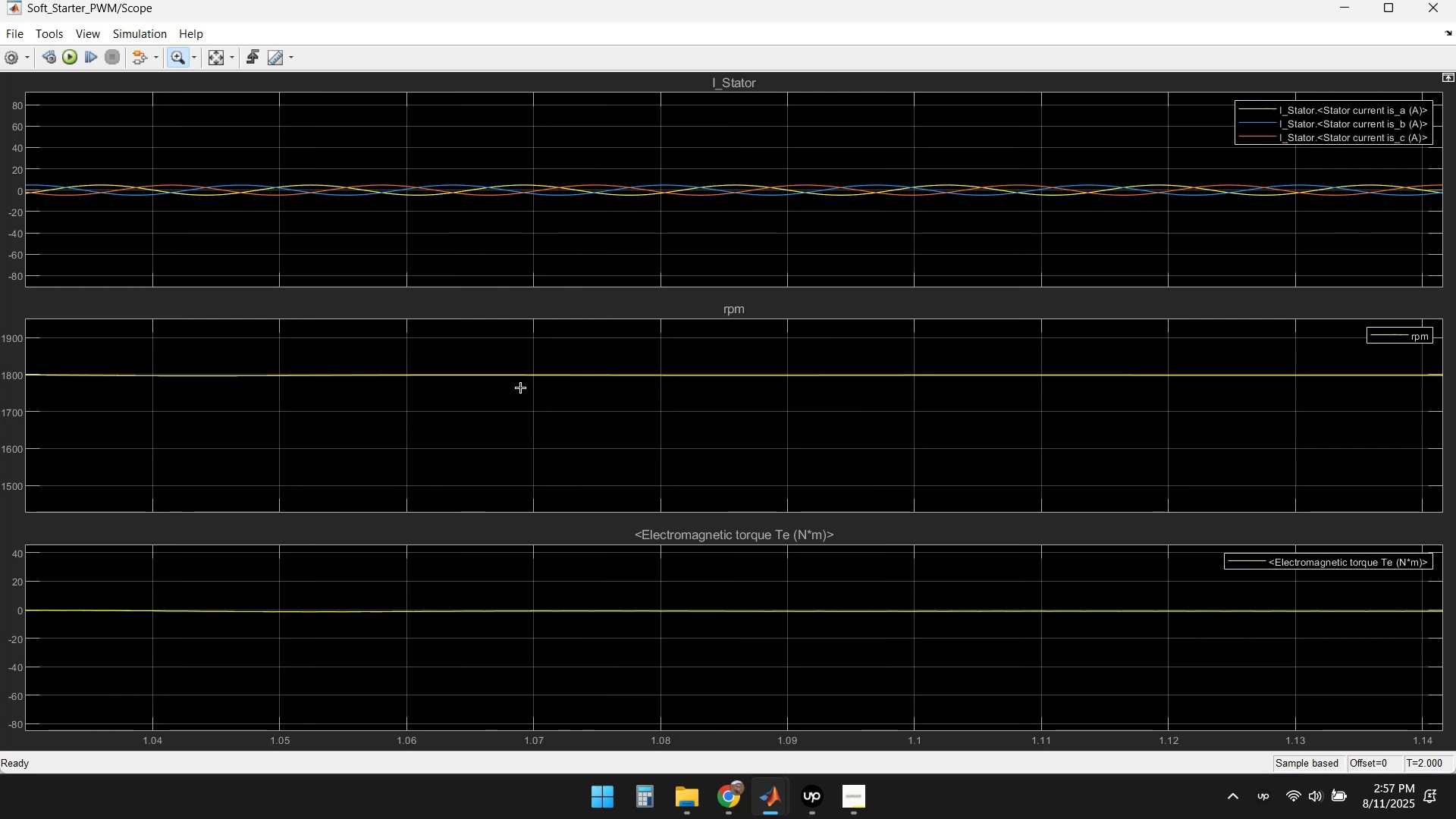 
left_click([210, 52])
 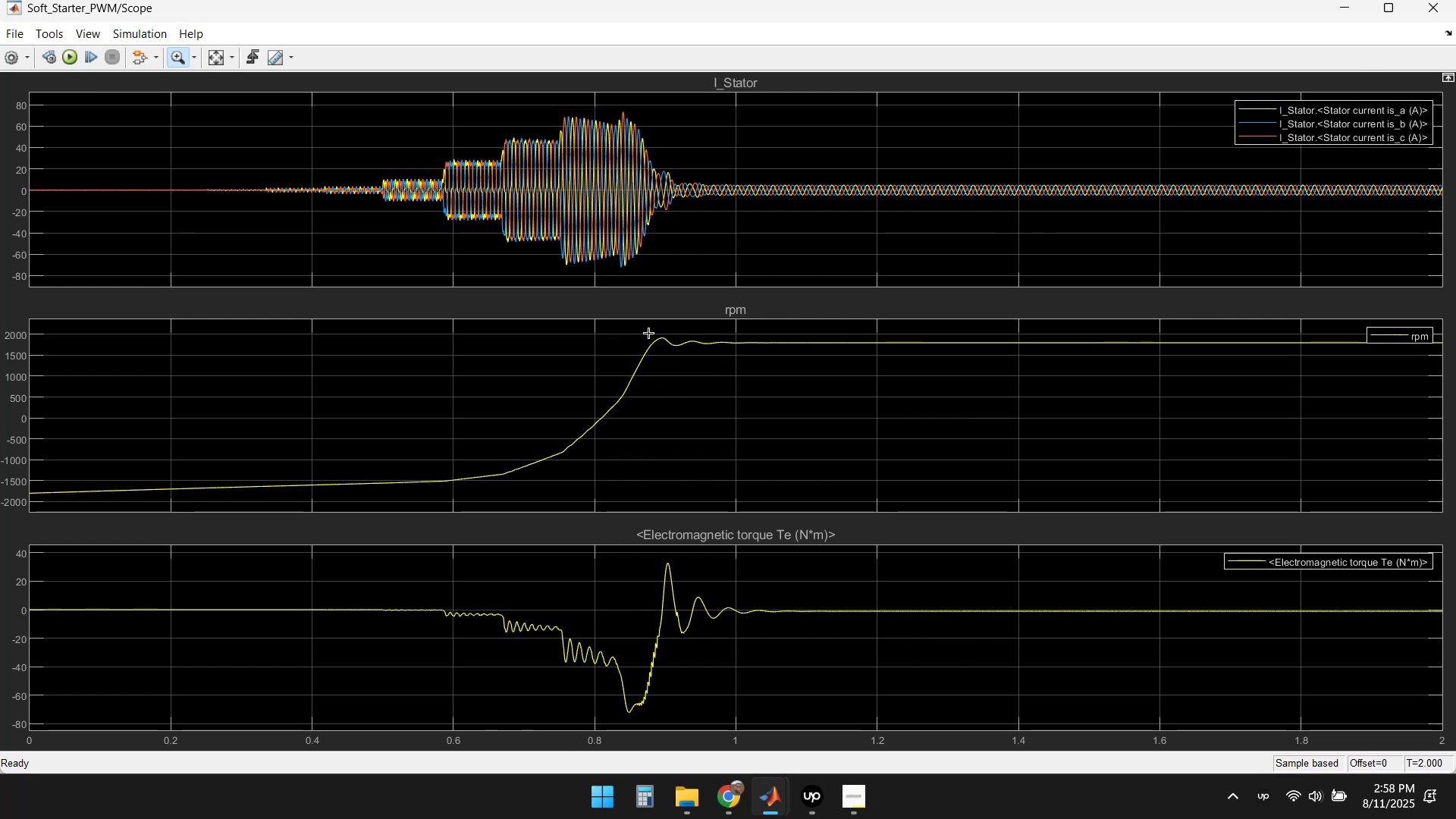 
wait(19.13)
 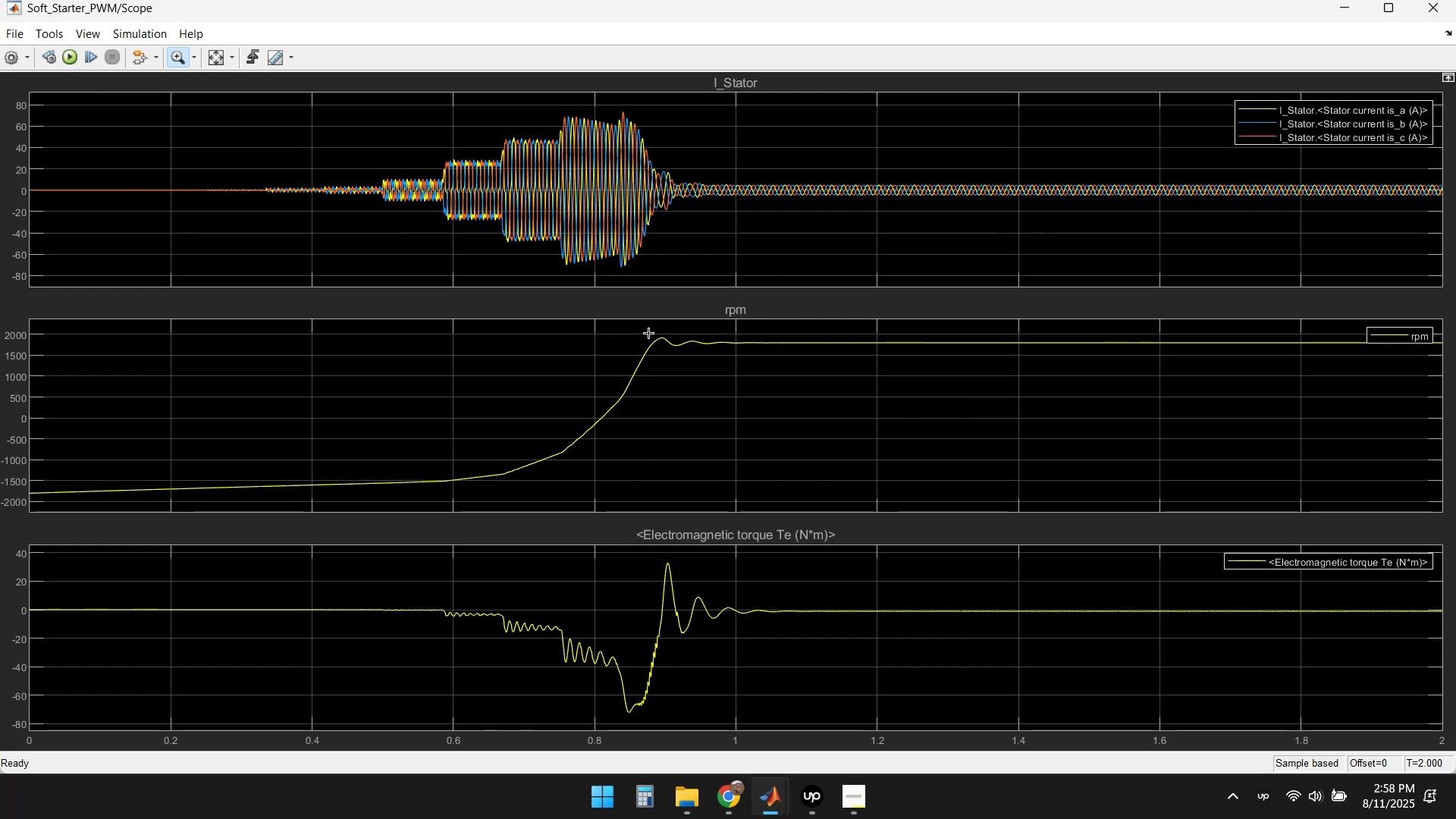 
left_click_drag(start_coordinate=[642, 328], to_coordinate=[795, 362])
 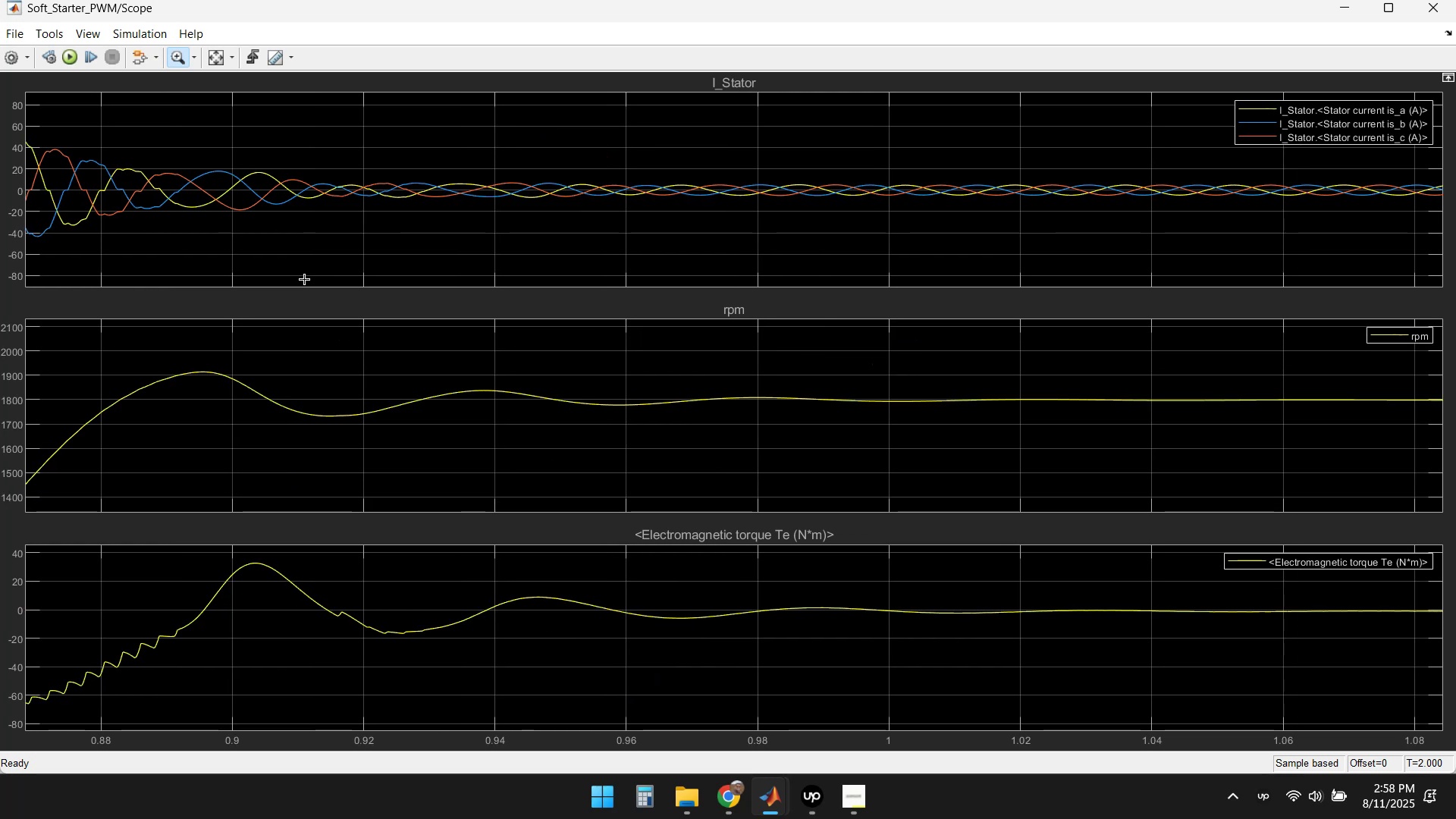 
left_click([903, 250])
 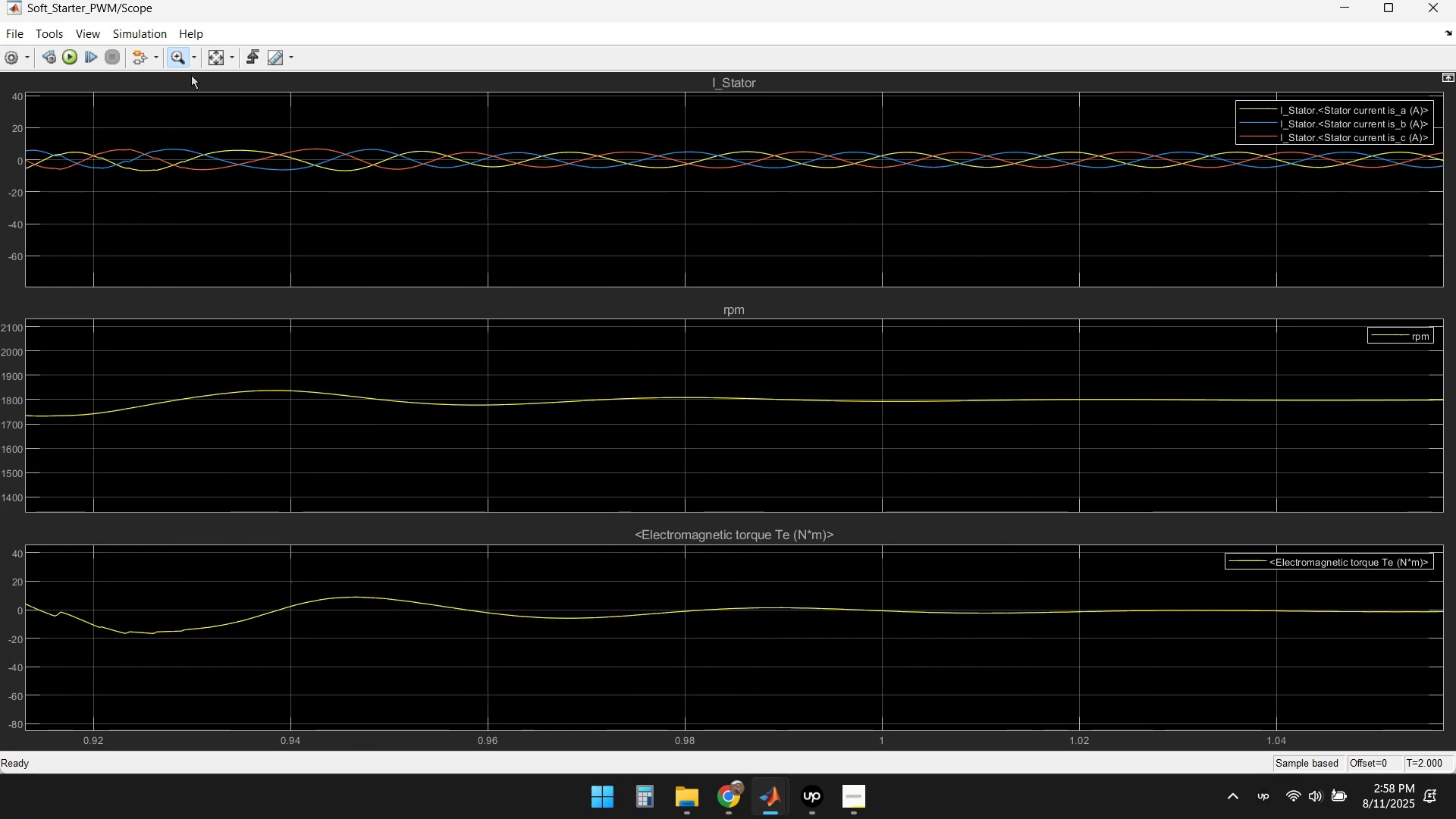 
left_click([214, 58])
 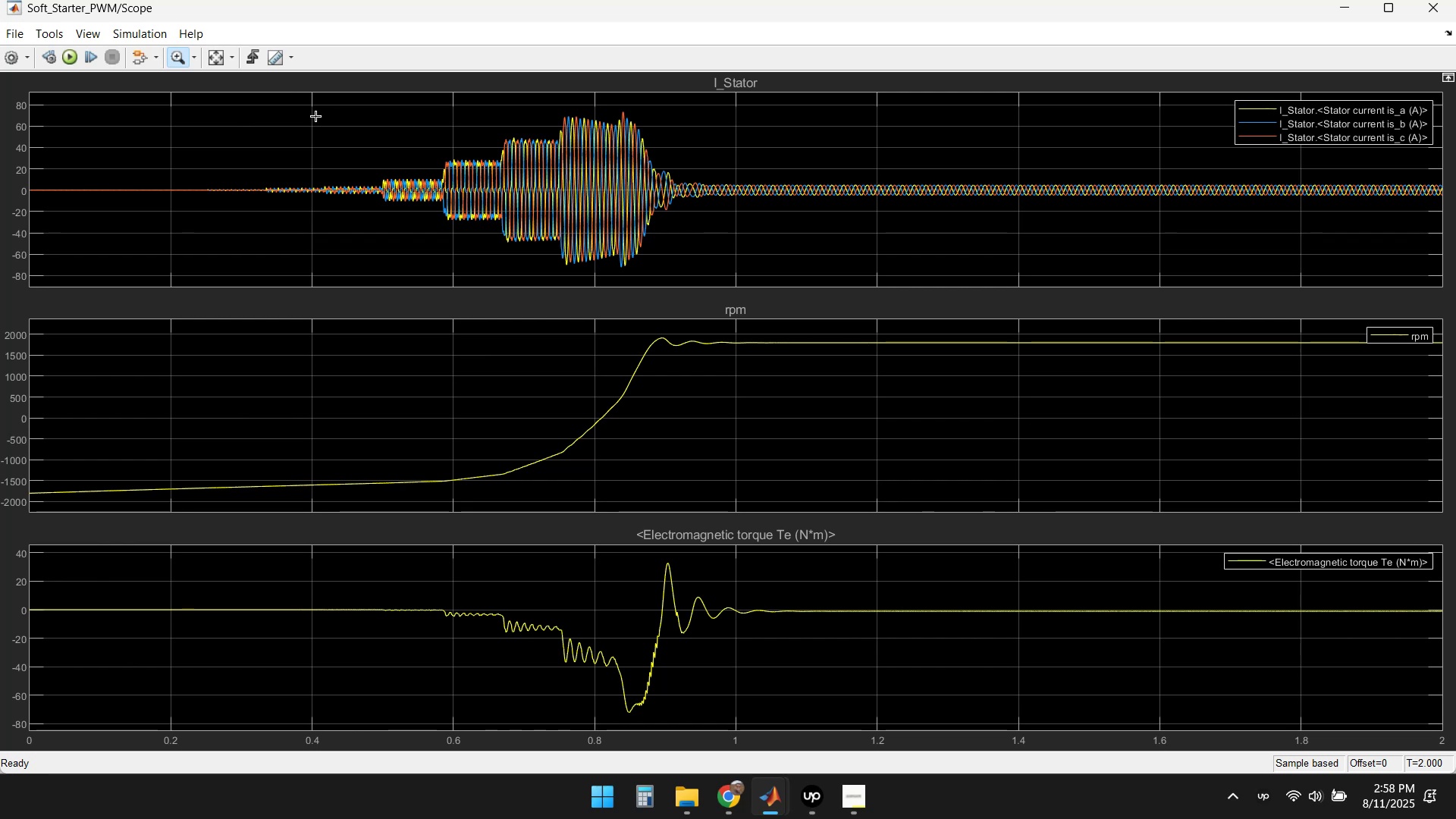 
left_click_drag(start_coordinate=[259, 174], to_coordinate=[341, 218])
 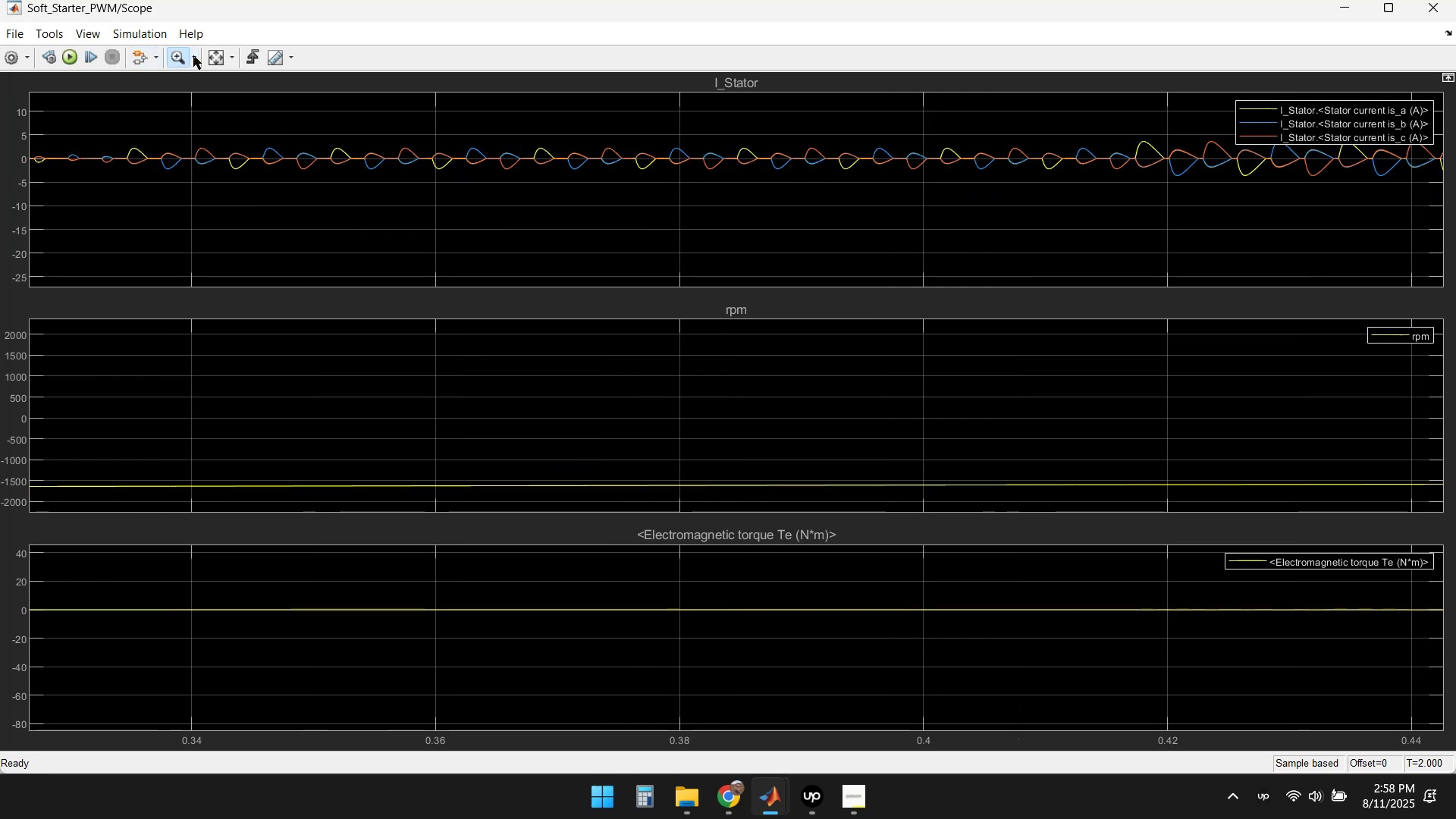 
double_click([218, 58])
 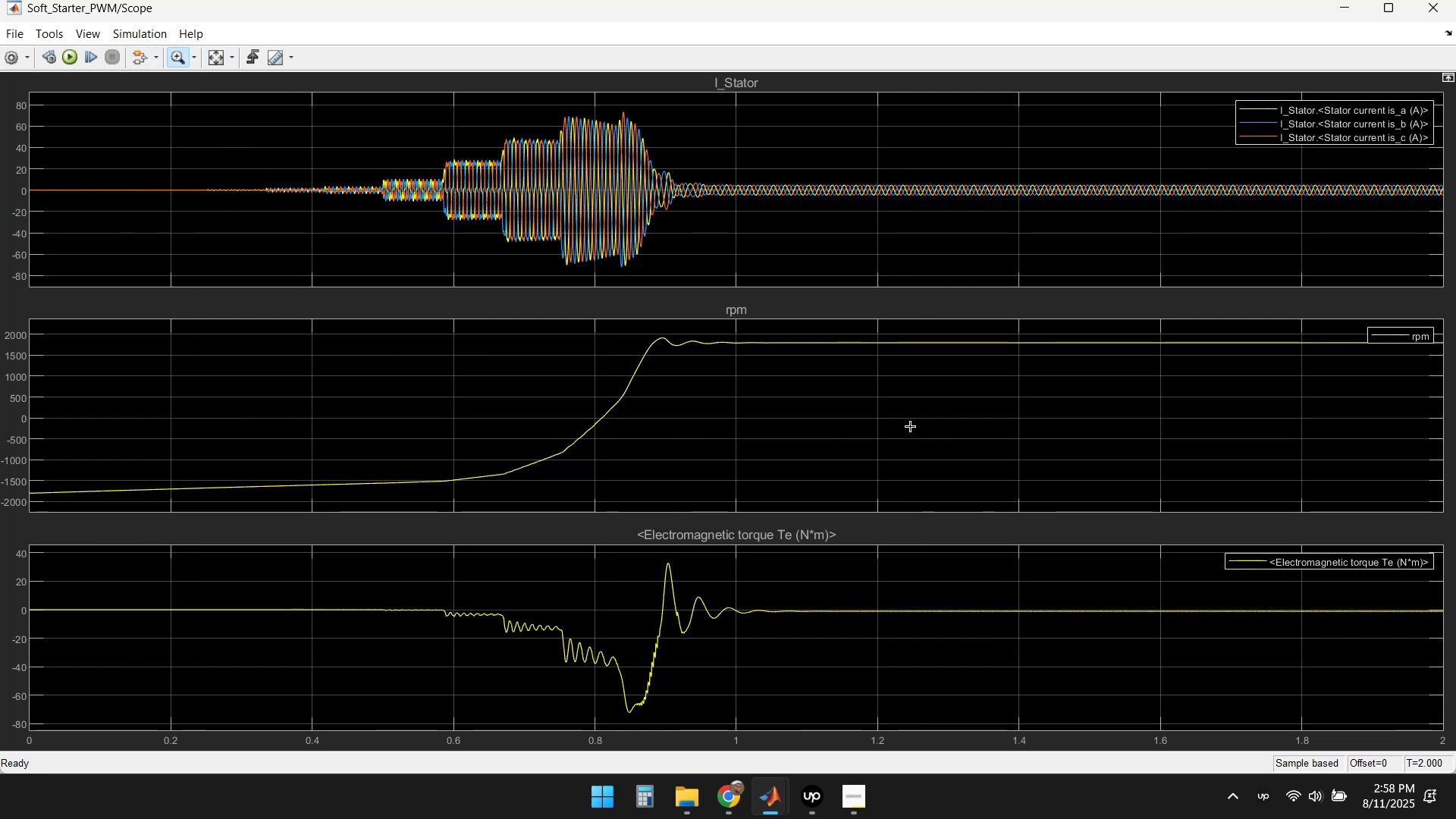 
wait(8.31)
 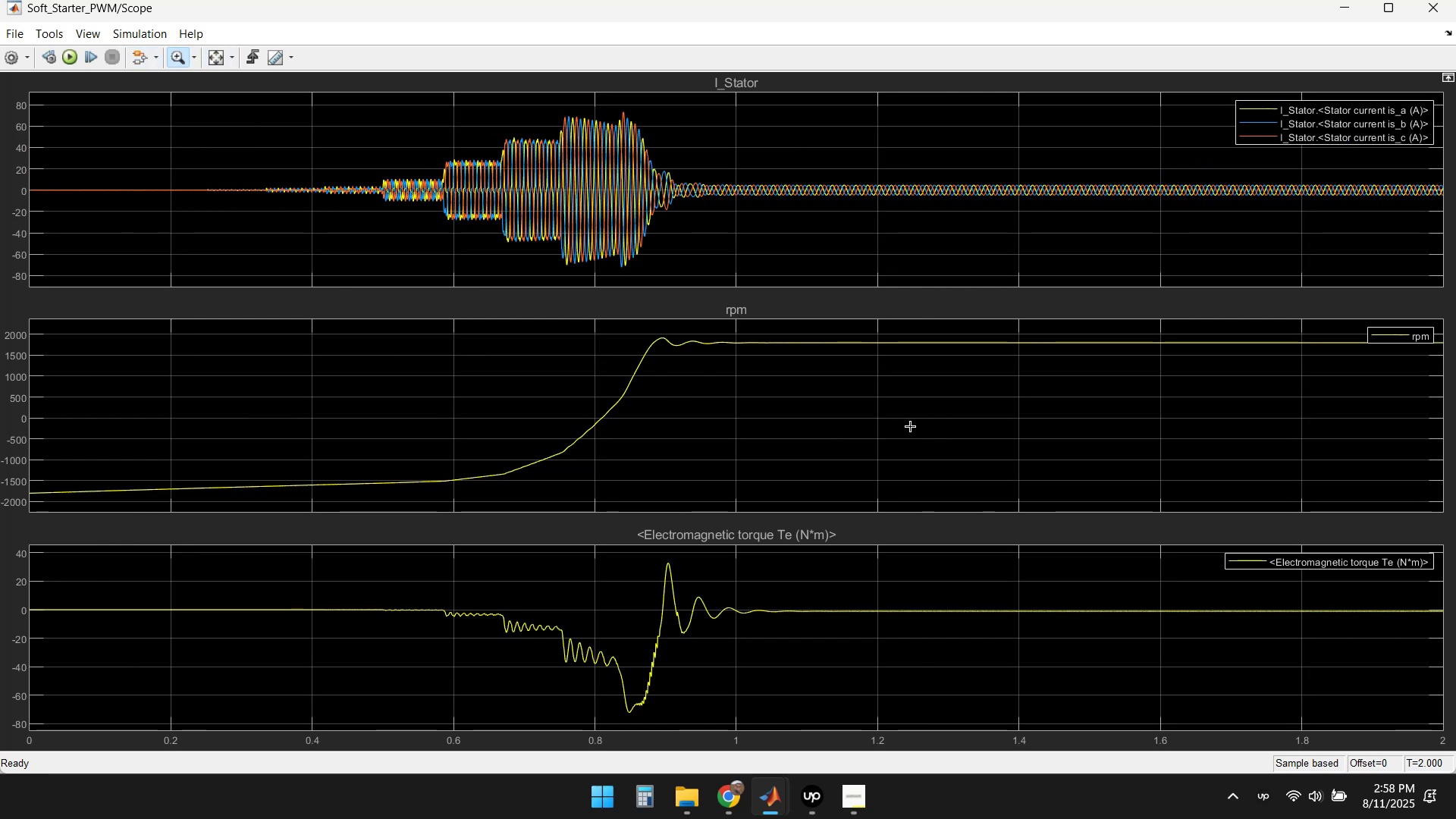 
left_click([1427, 8])
 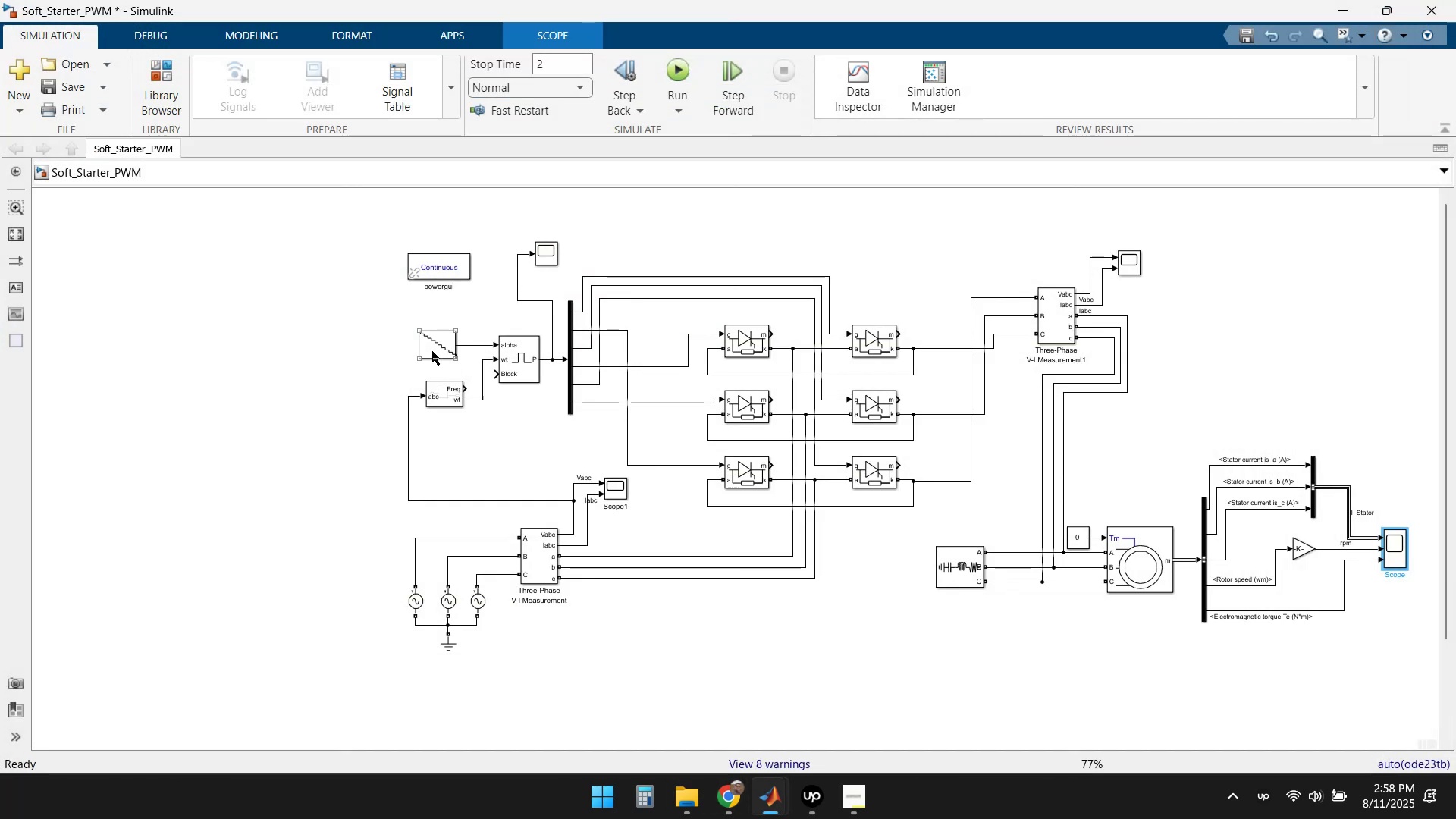 
double_click([432, 347])
 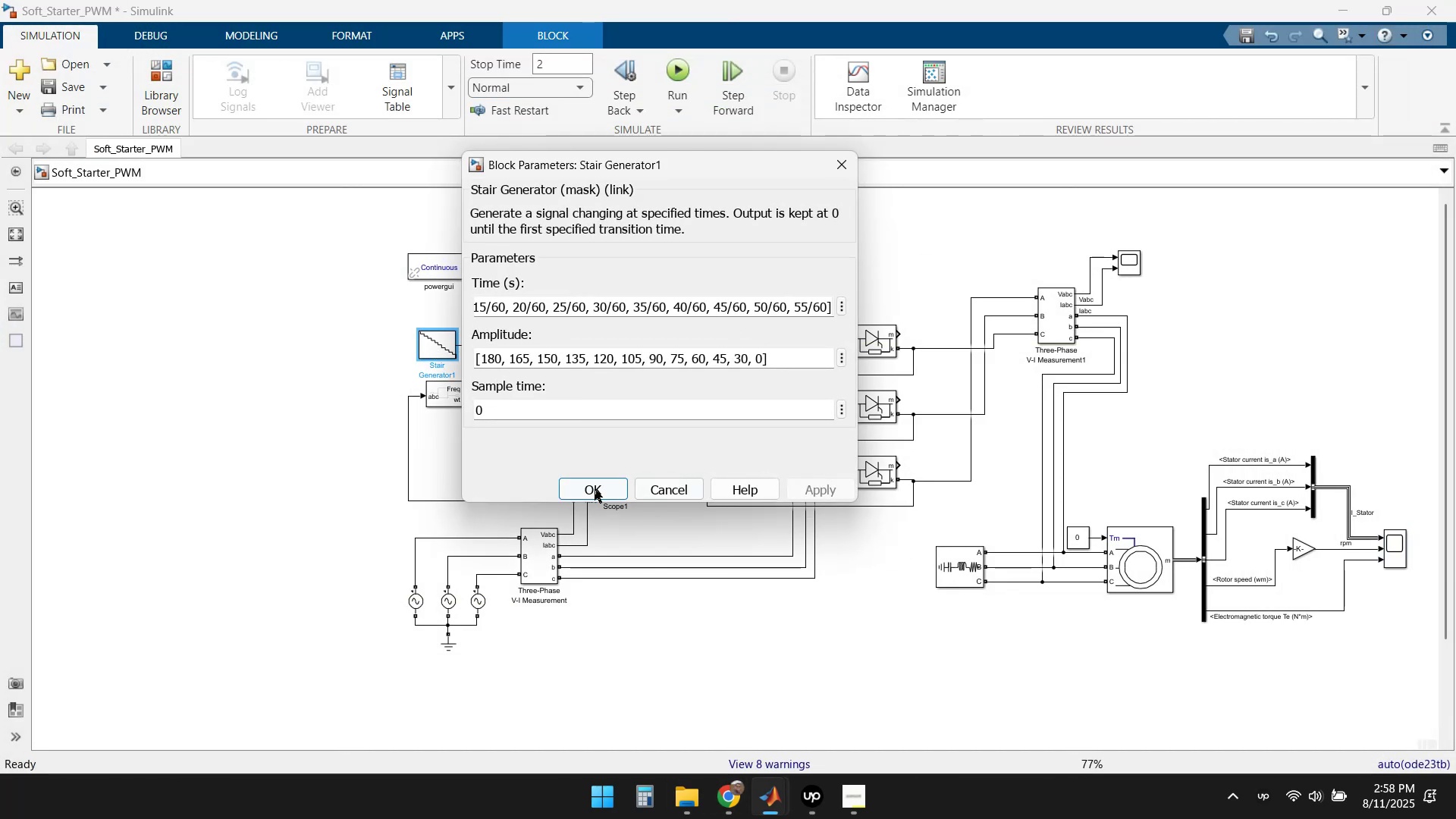 
wait(5.82)
 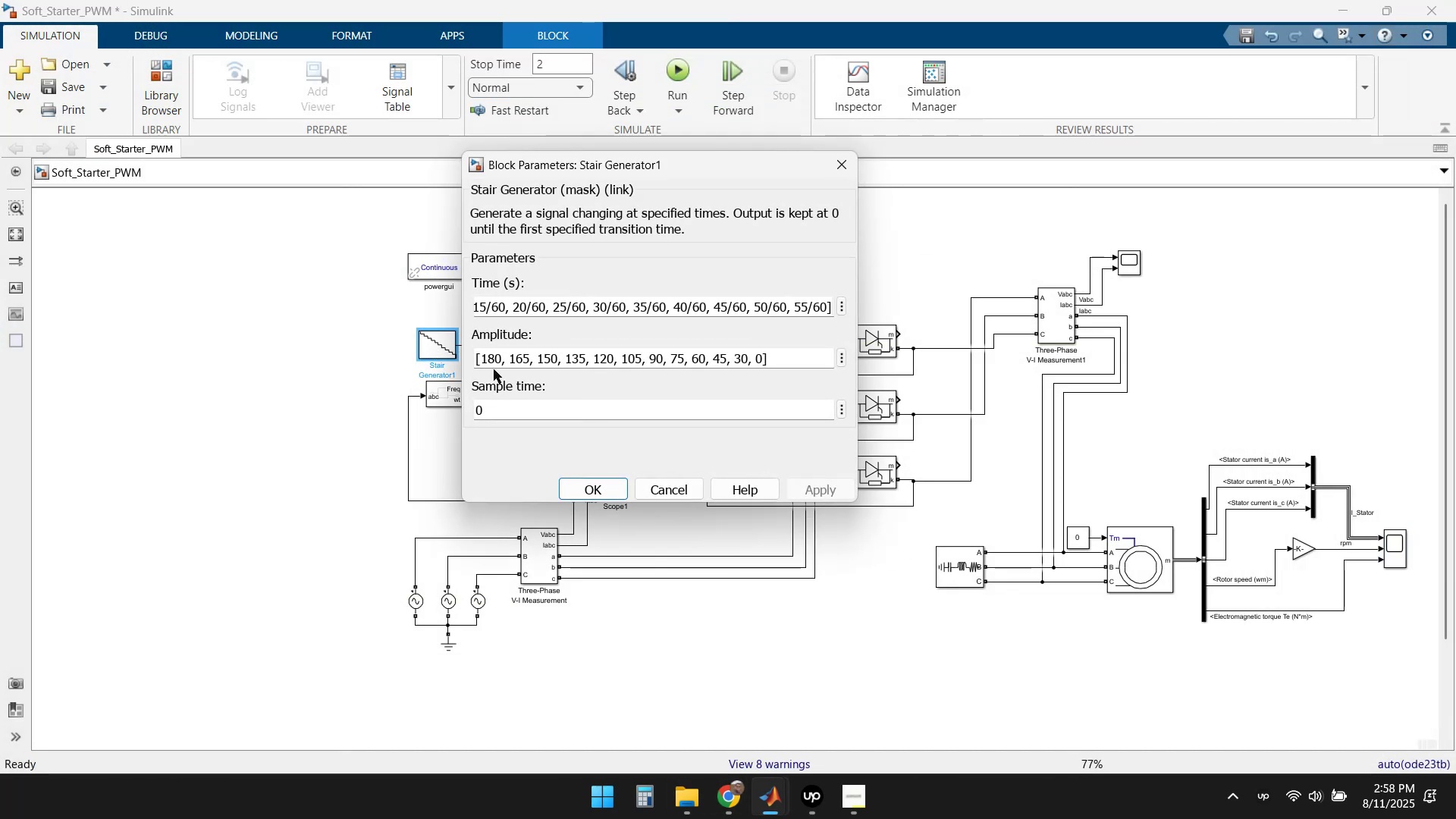 
left_click_drag(start_coordinate=[493, 308], to_coordinate=[562, 309])
 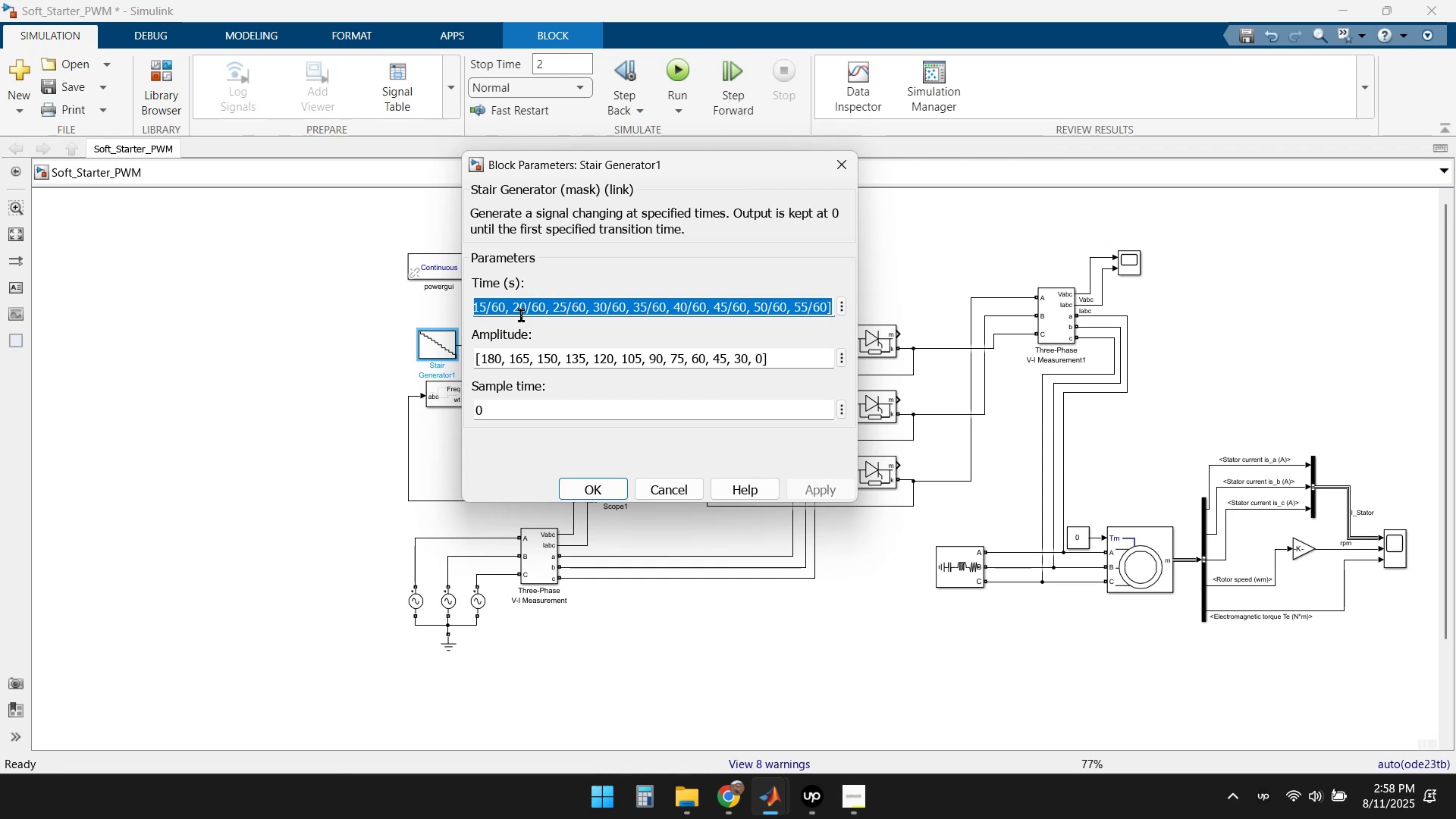 
left_click([522, 308])
 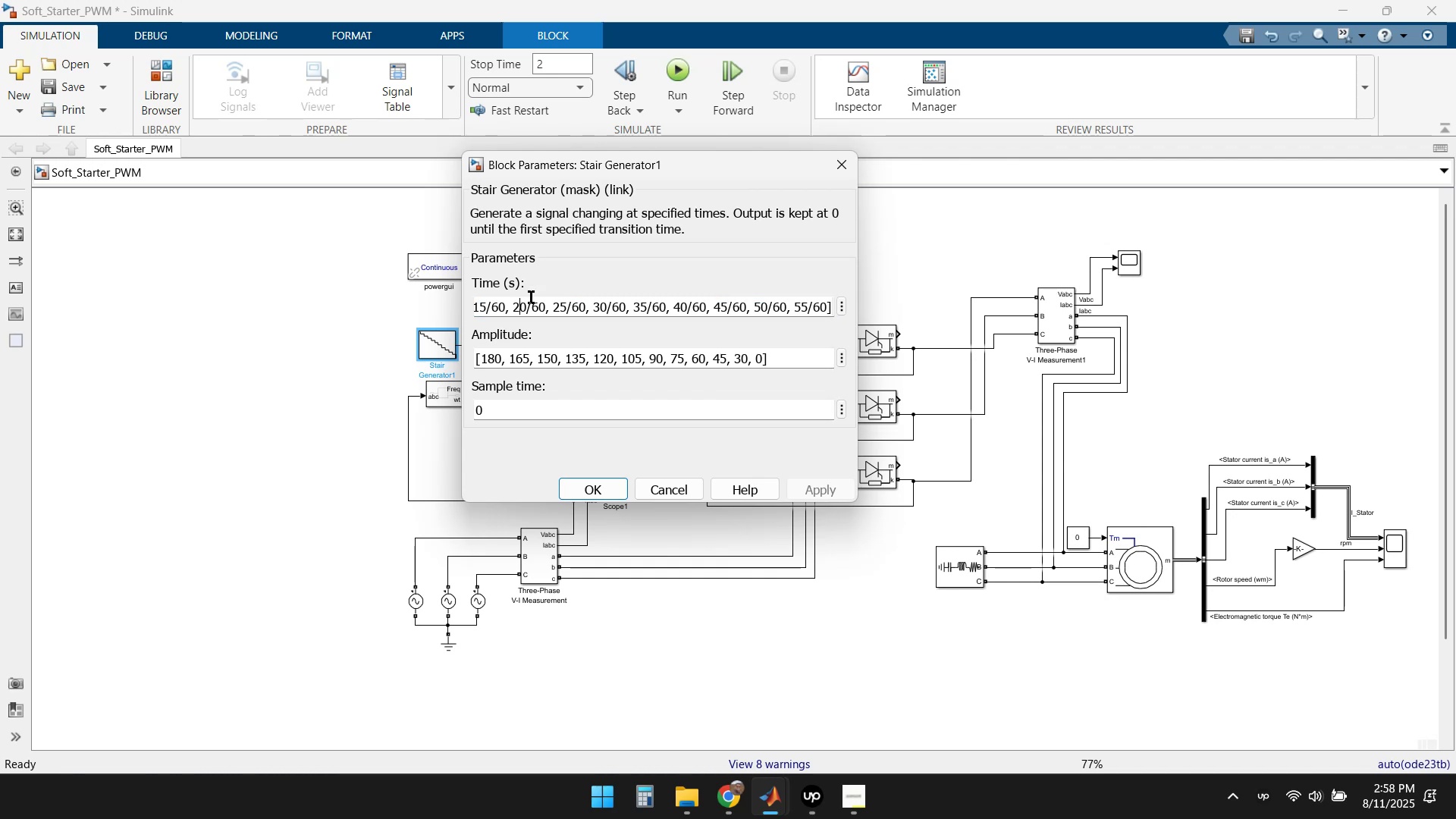 
key(Home)
 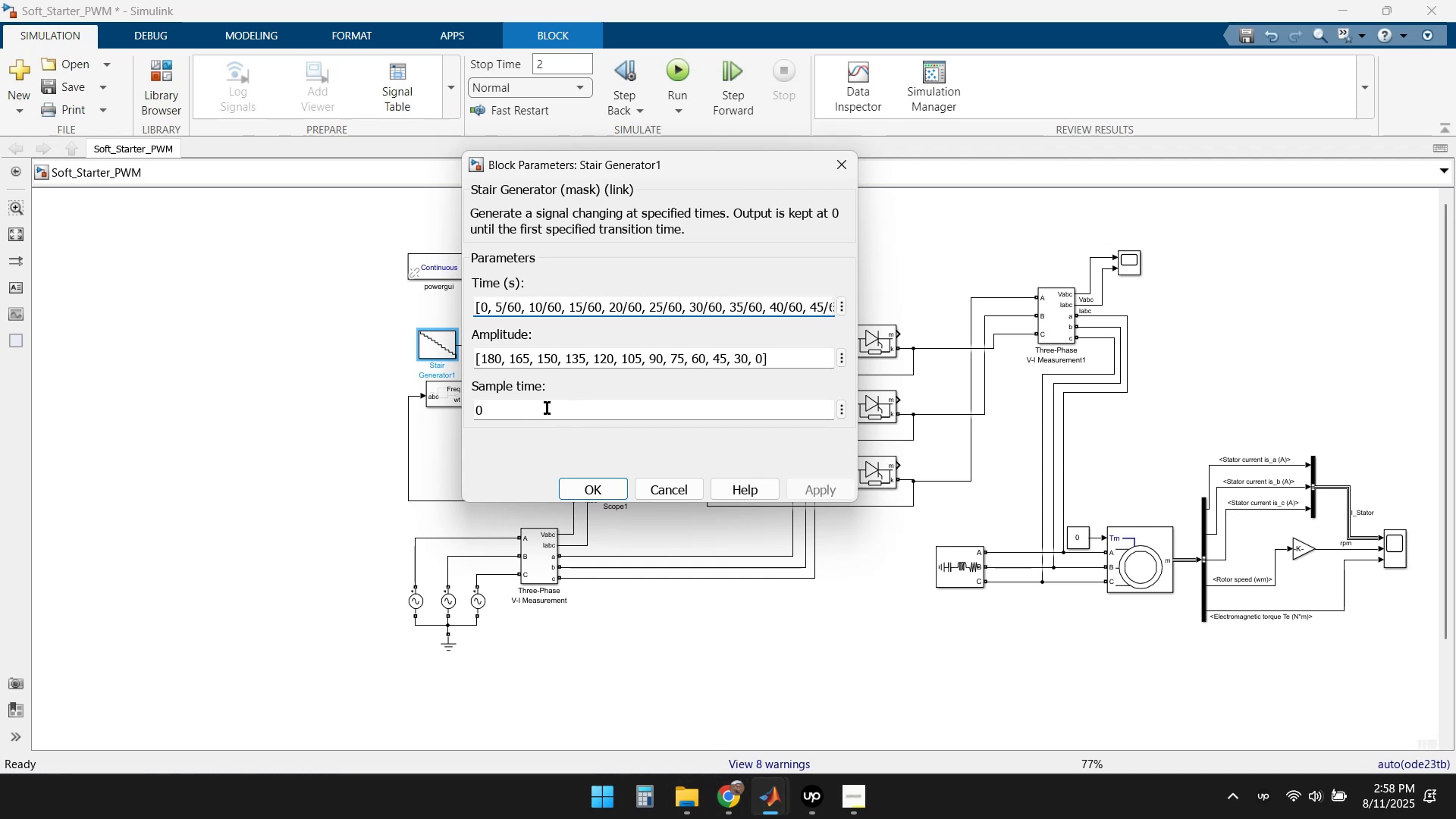 
wait(5.28)
 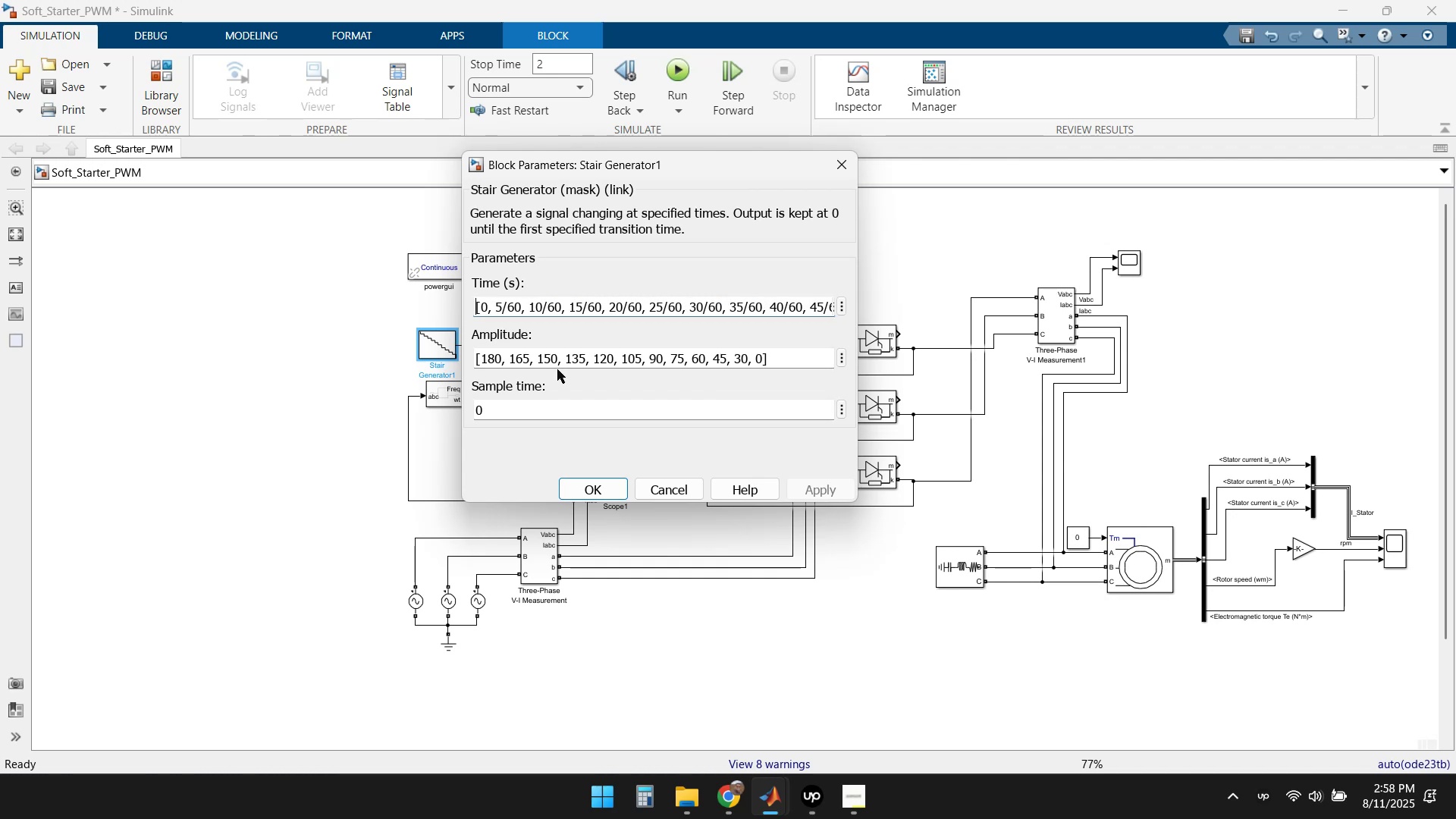 
left_click([495, 308])
 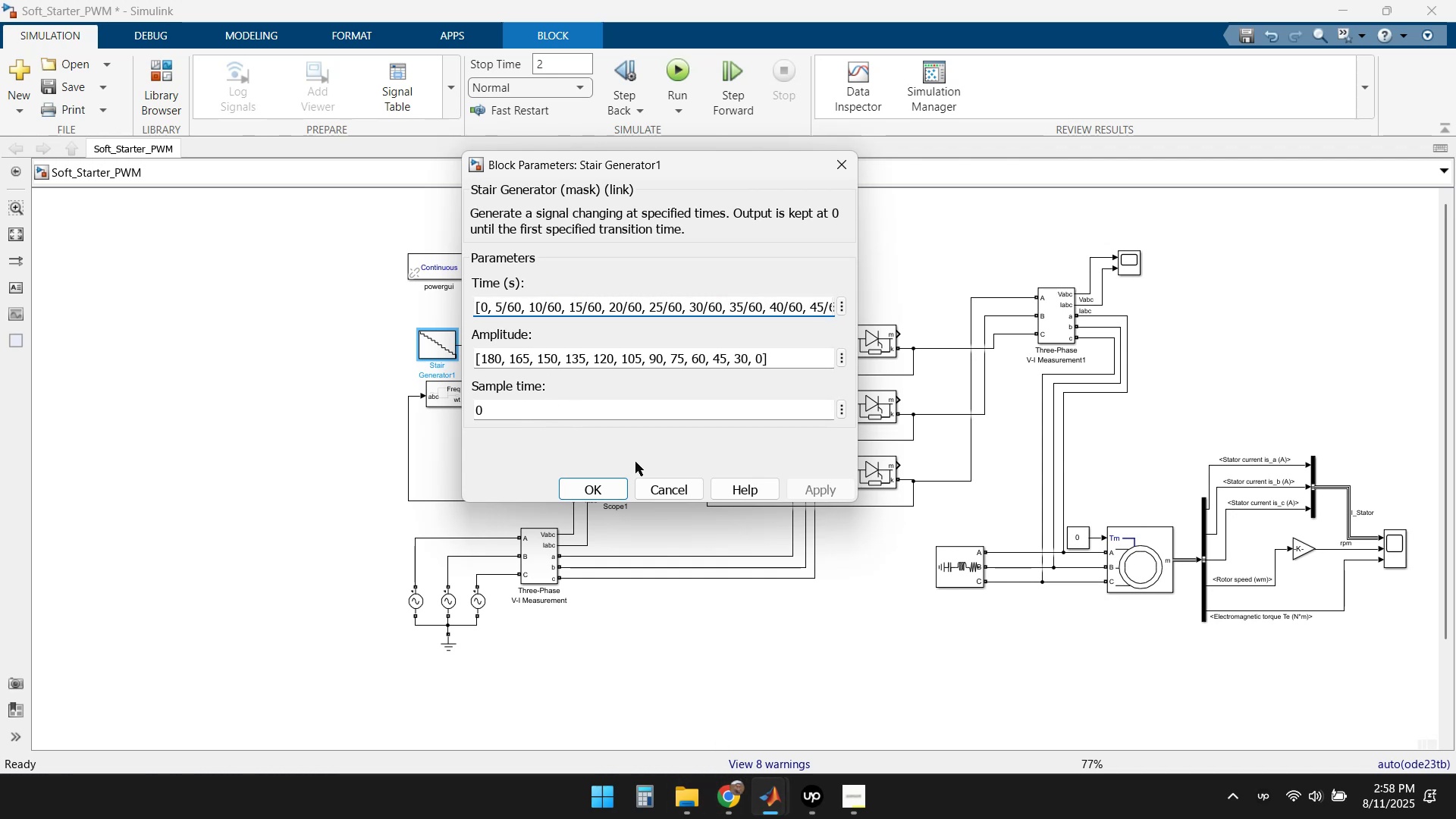 
key(ArrowRight)
 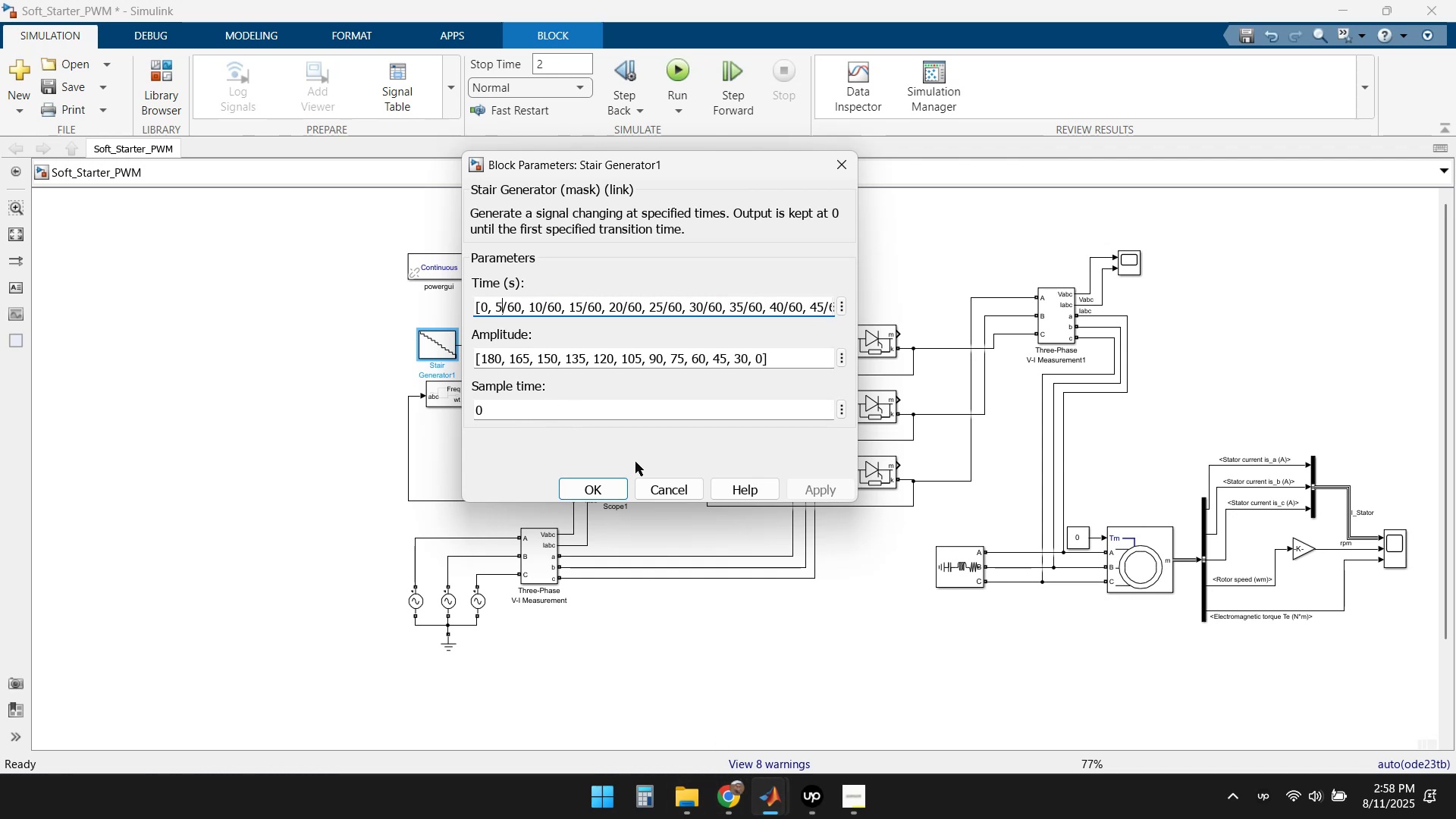 
key(ArrowRight)
 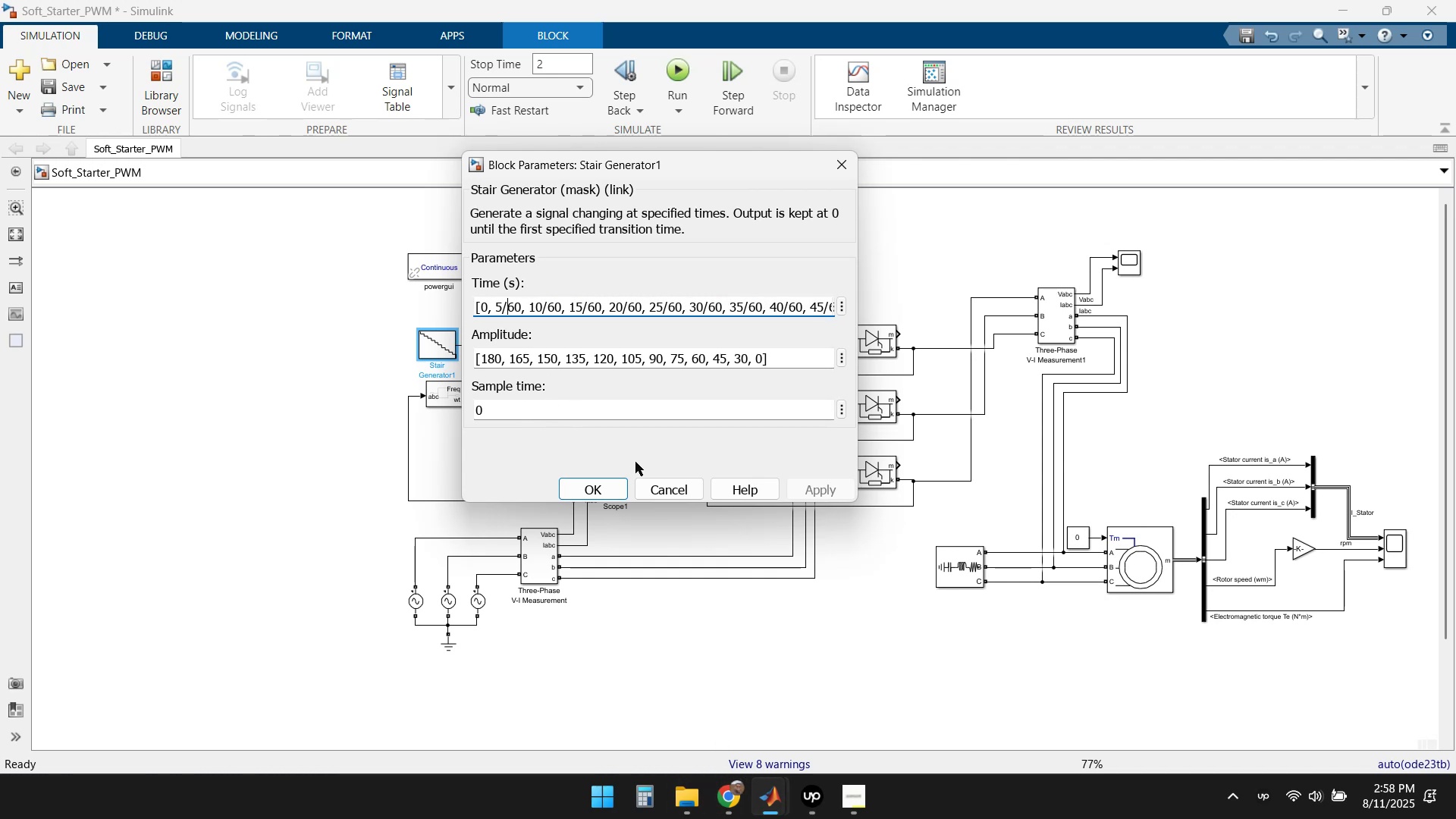 
key(ArrowRight)
 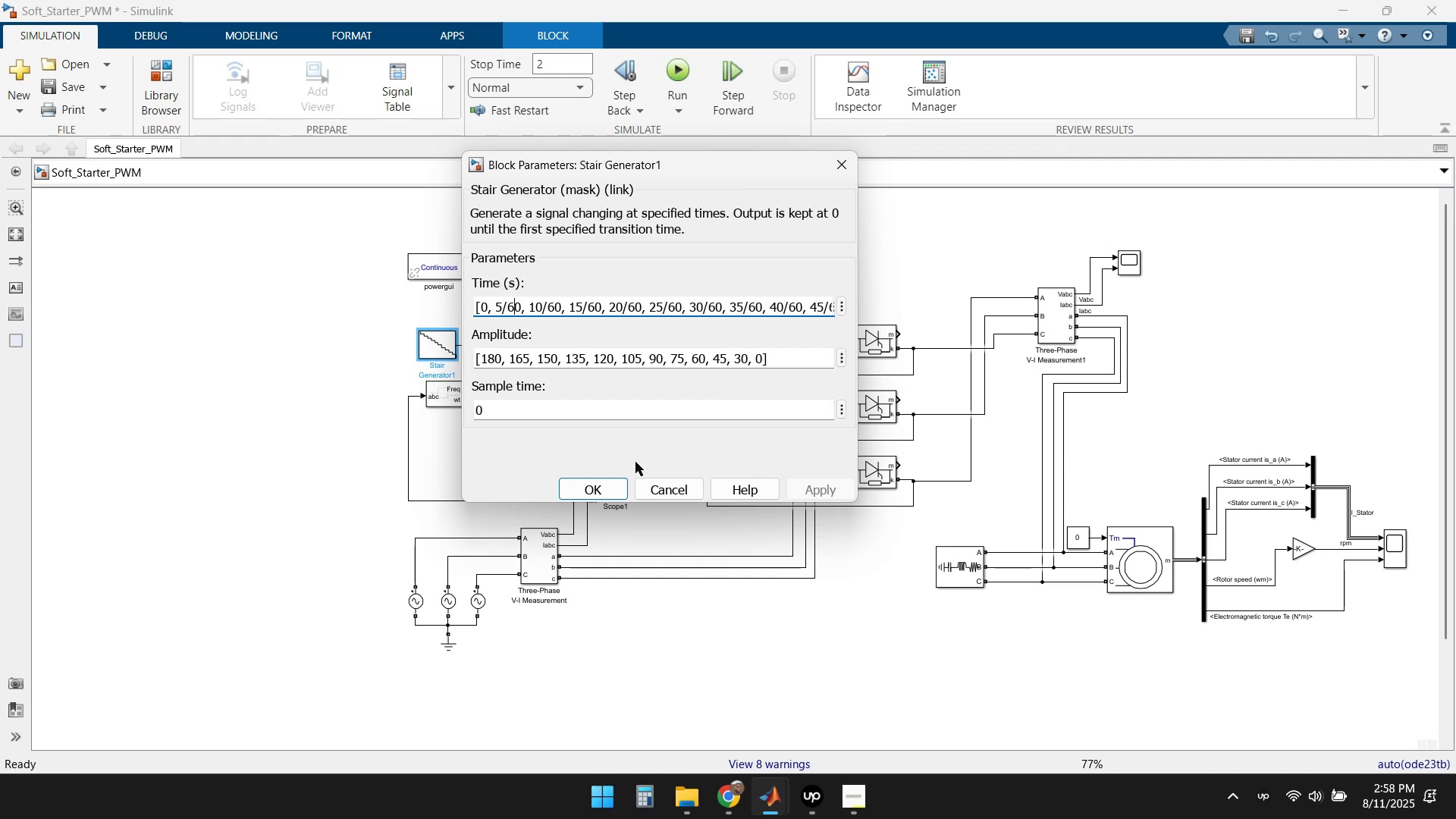 
key(ArrowRight)
 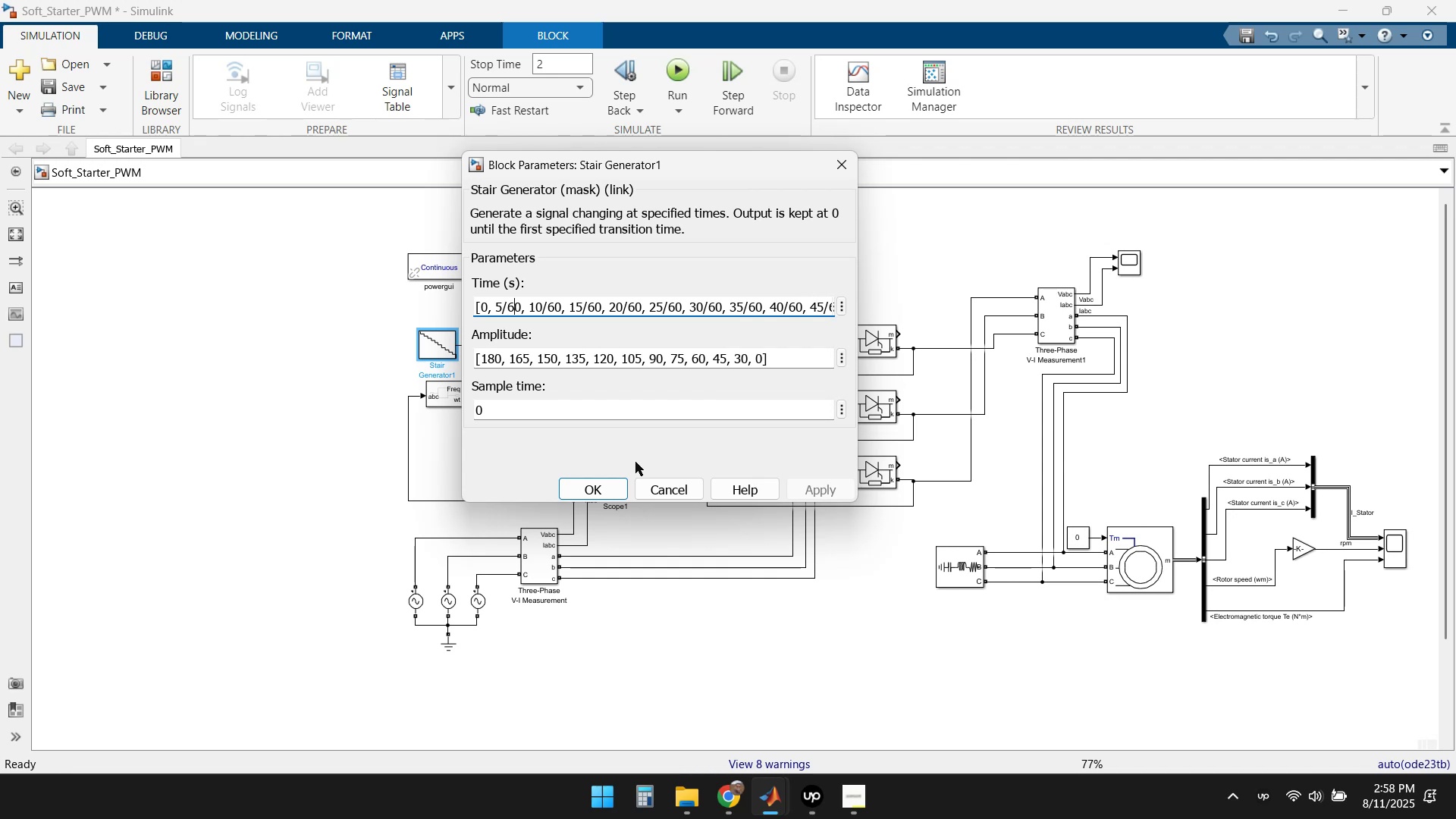 
key(ArrowRight)
 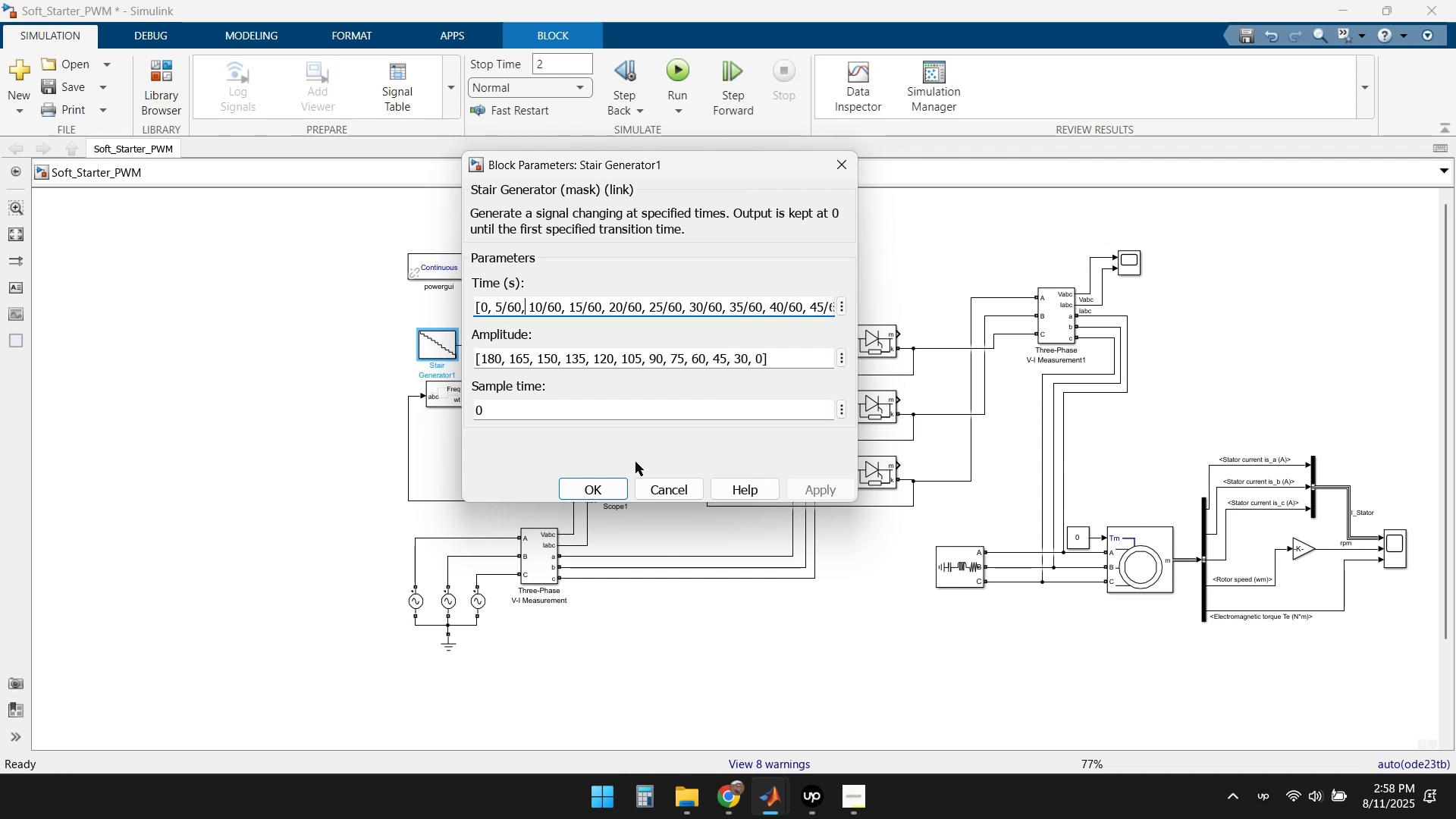 
key(ArrowRight)
 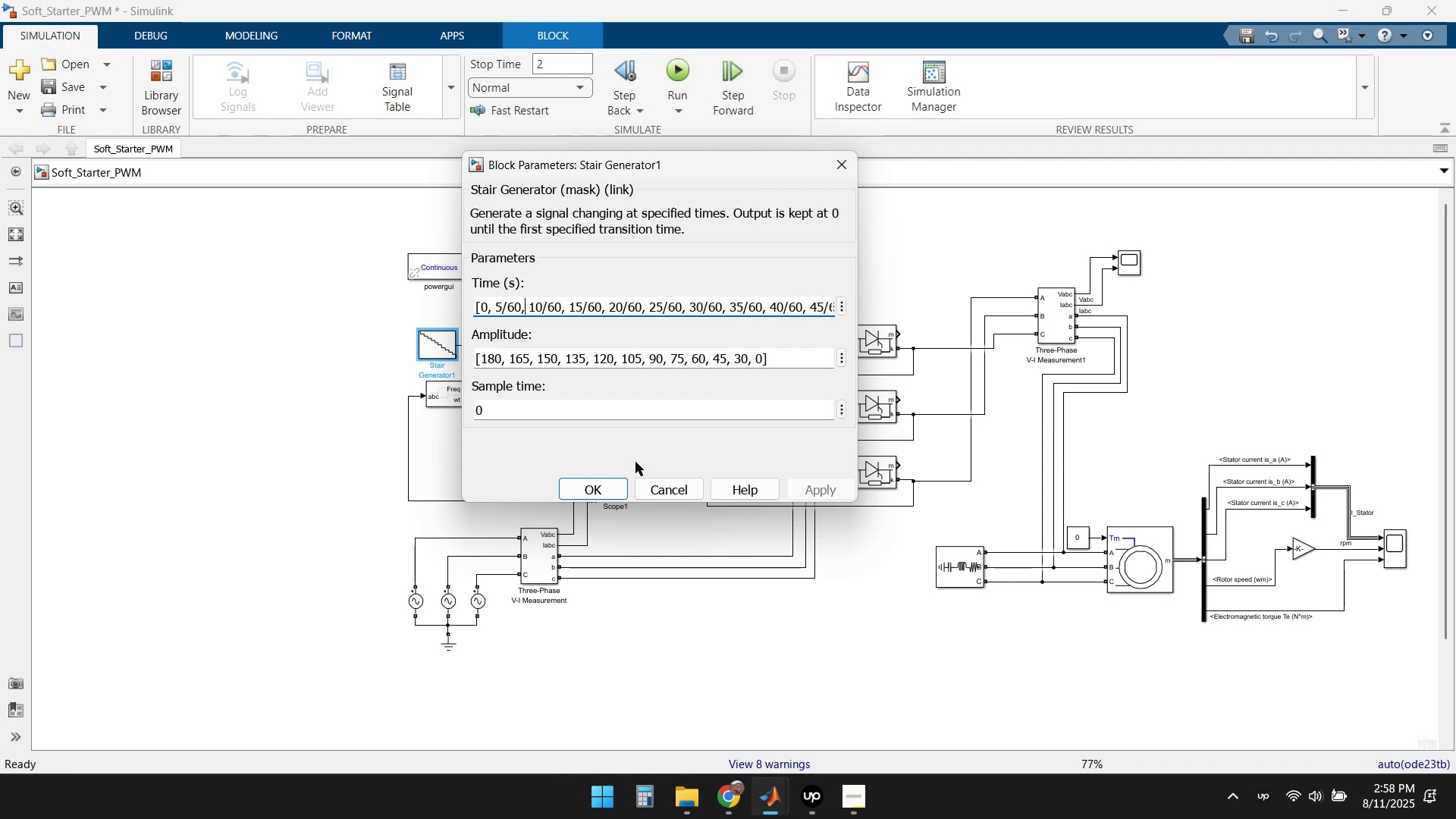 
key(ArrowRight)
 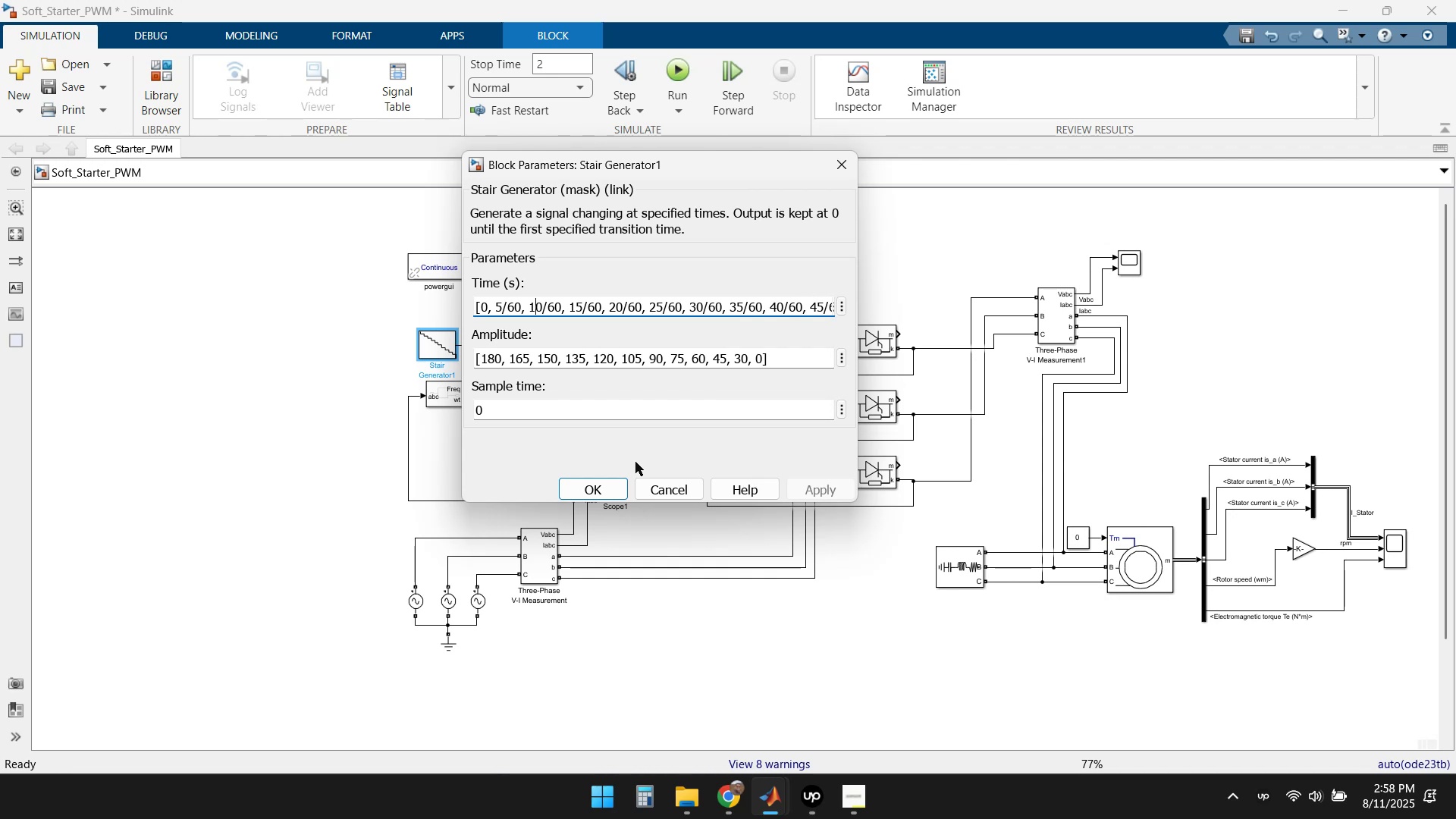 
key(ArrowRight)
 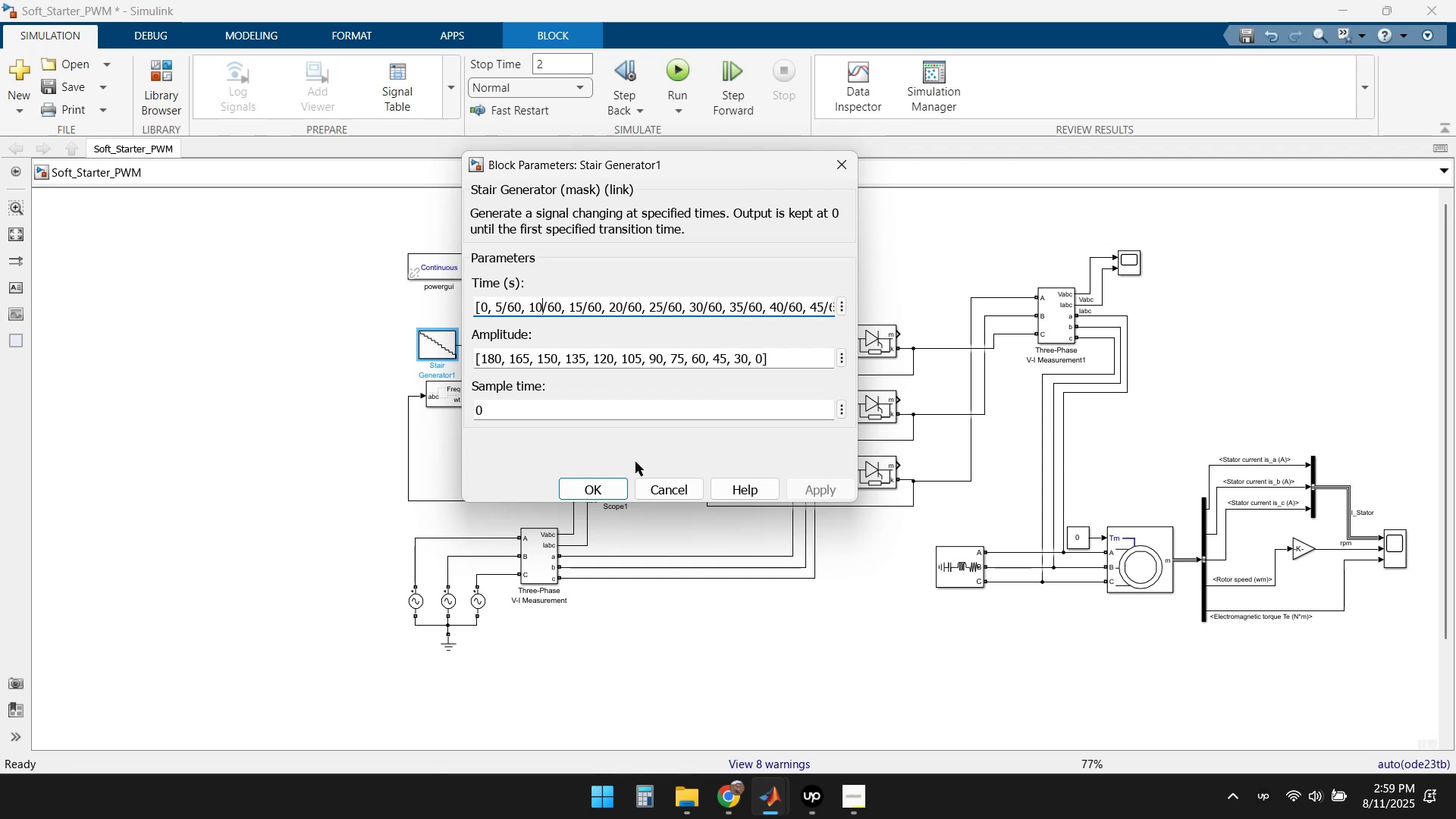 
key(ArrowRight)
 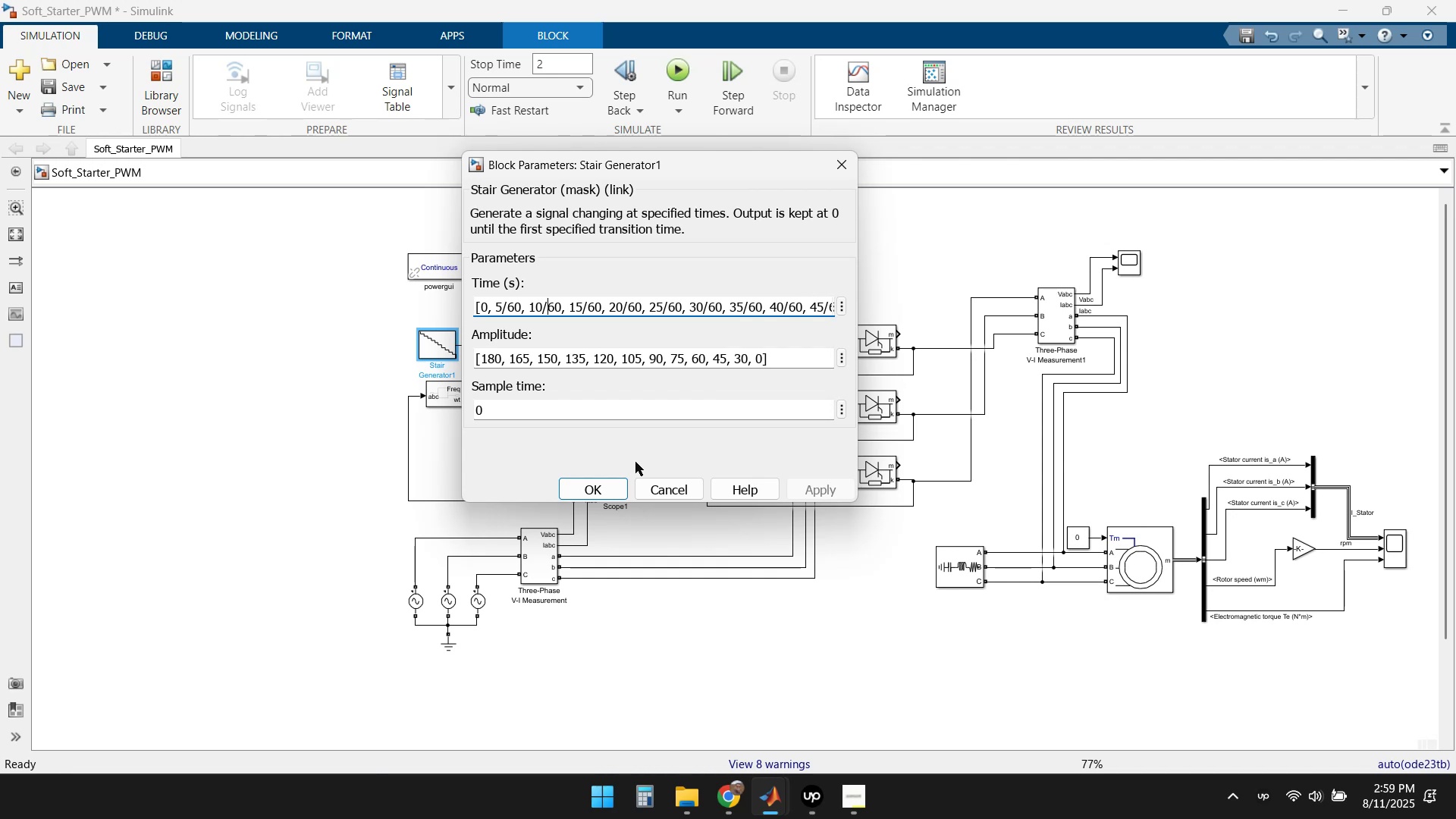 
key(ArrowRight)
 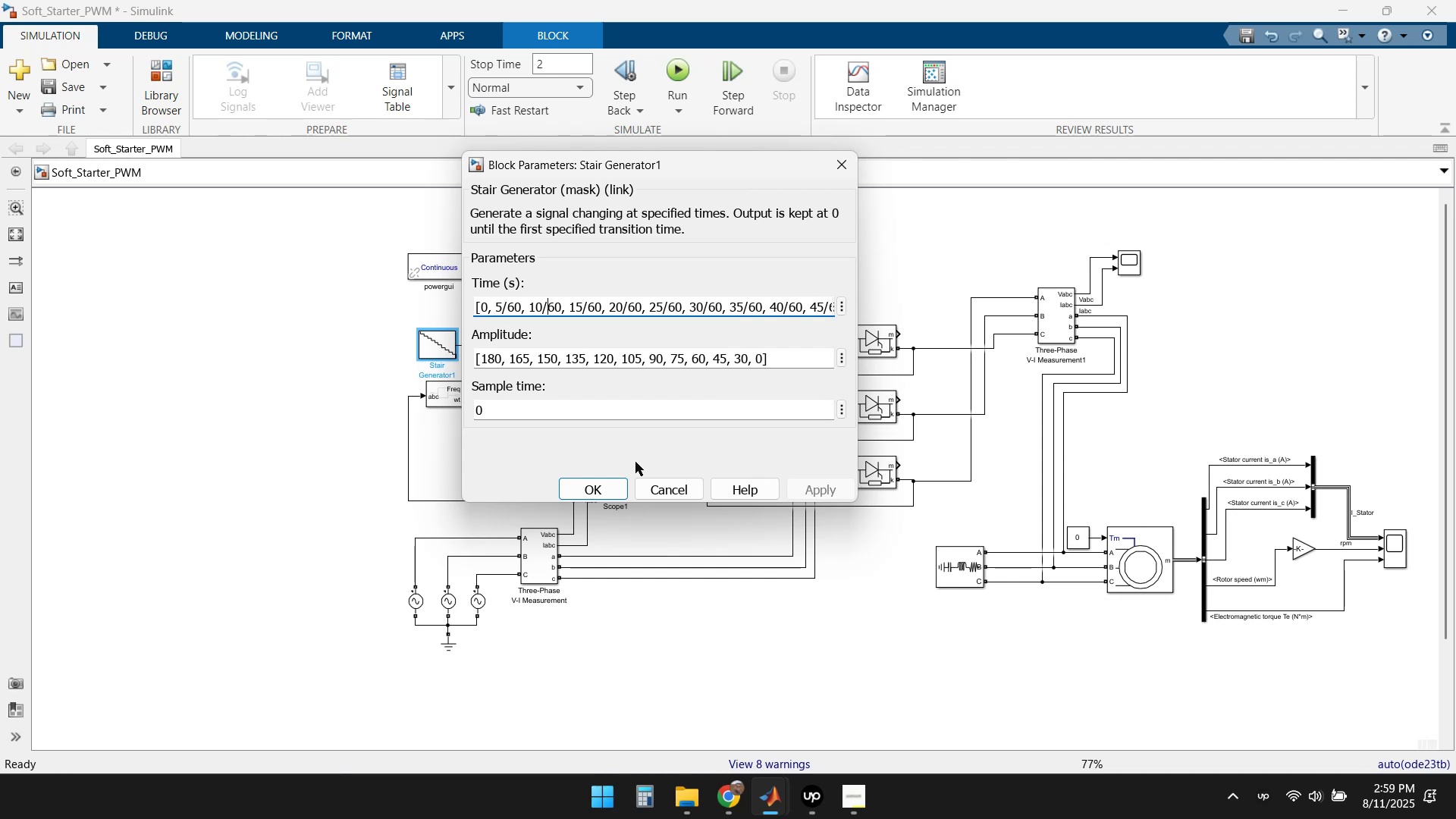 
key(ArrowRight)
 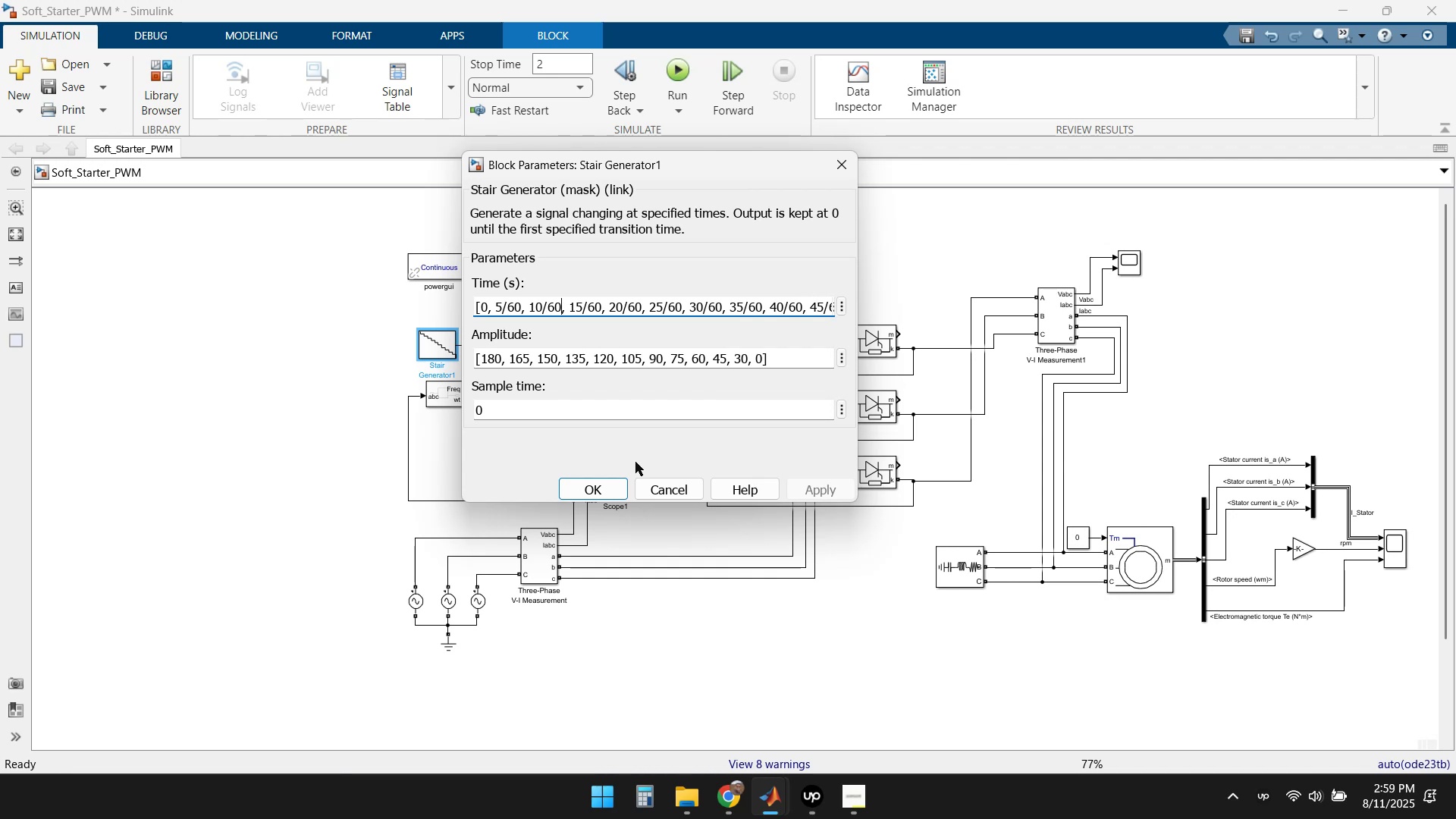 
key(ArrowRight)
 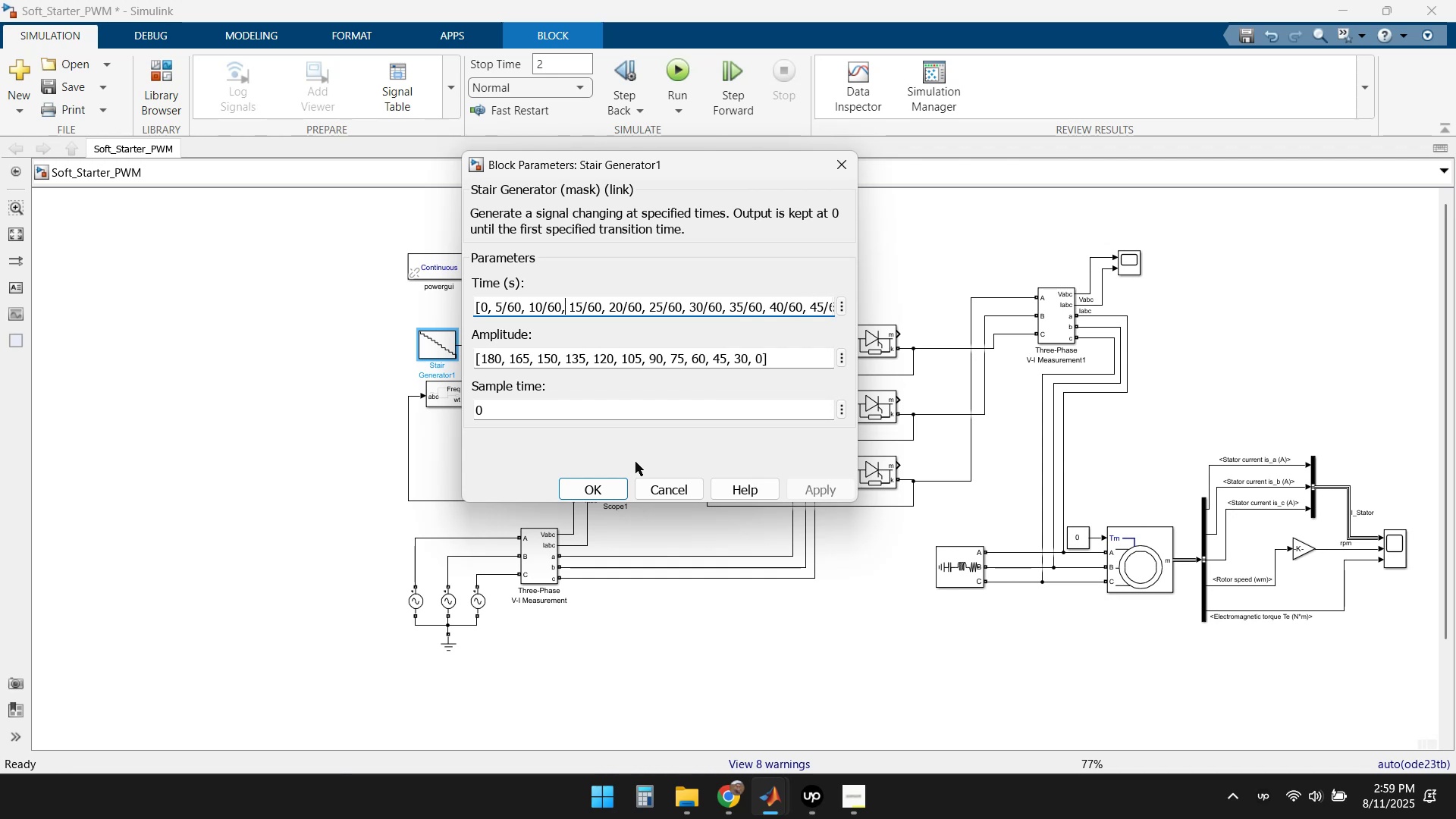 
key(ArrowRight)
 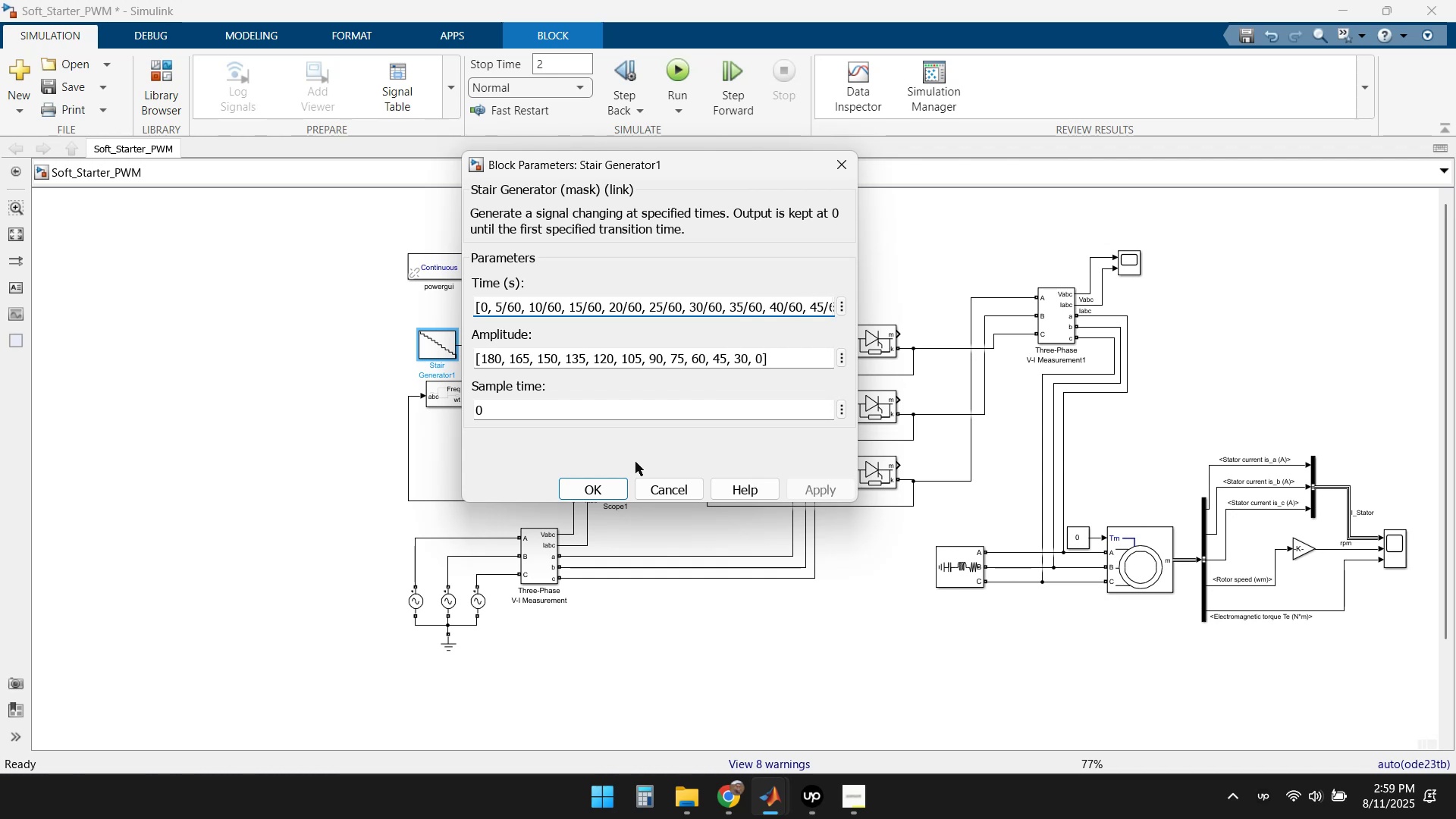 
key(Delete)
 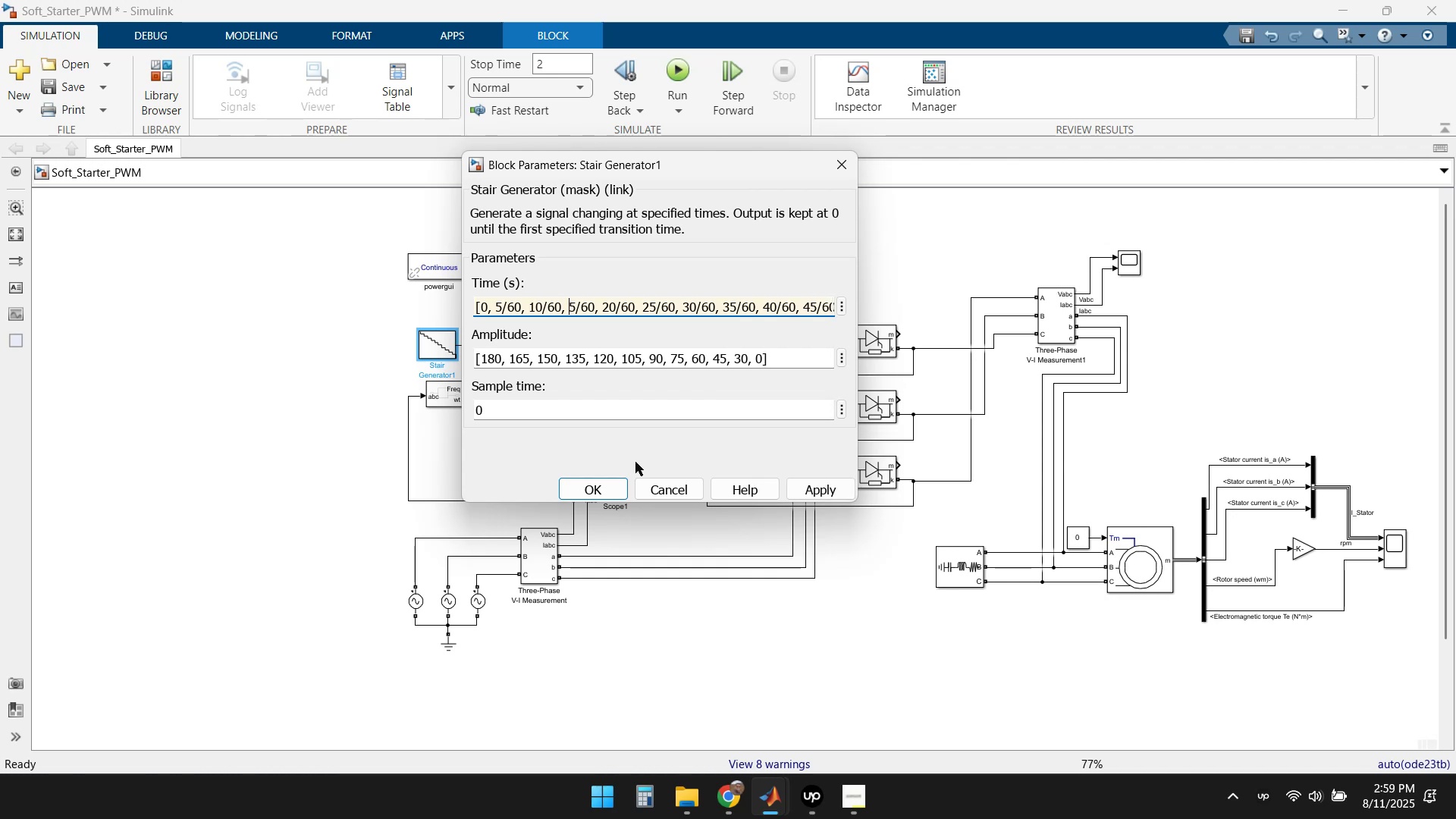 
key(Delete)
 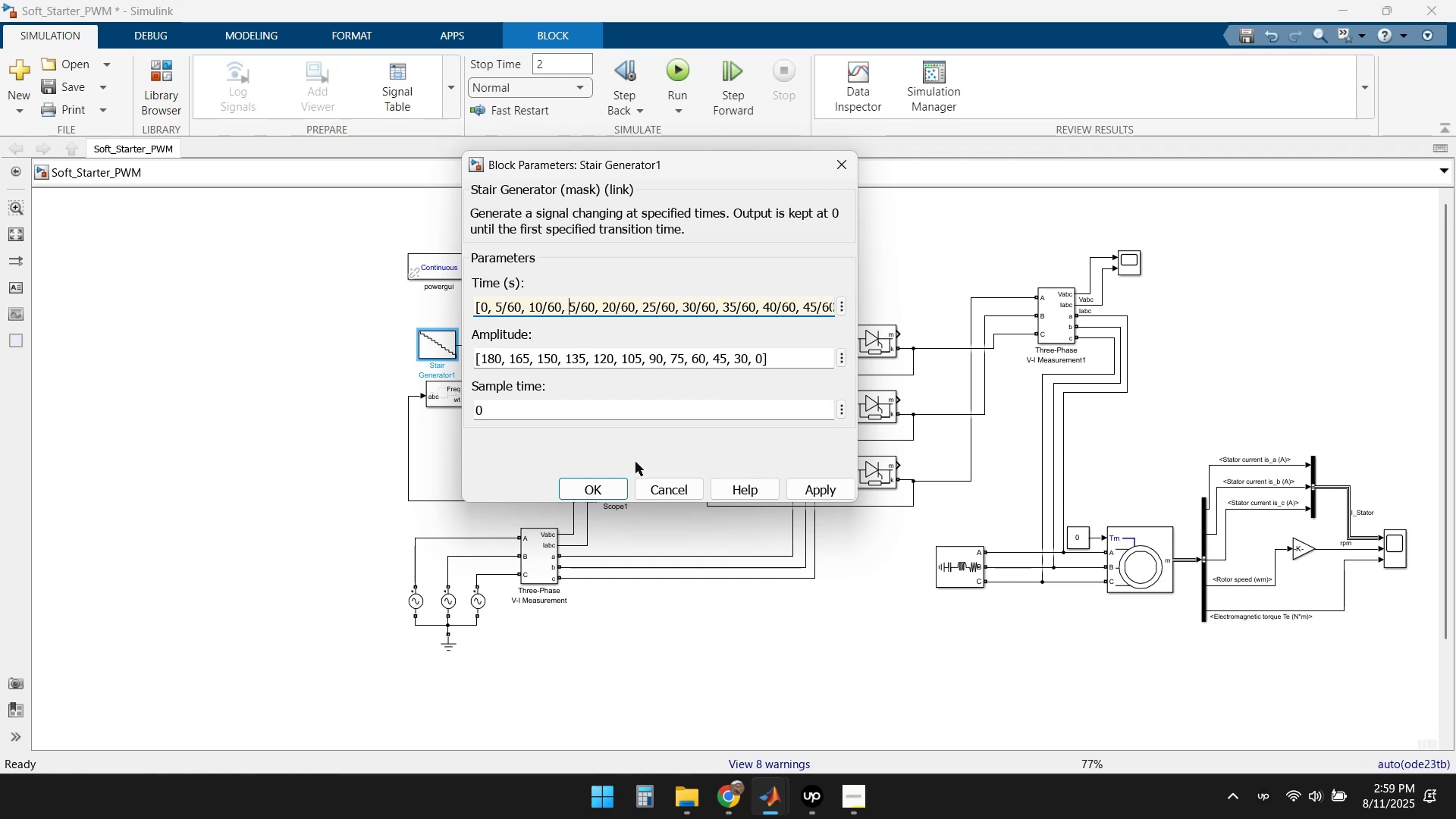 
key(Delete)
 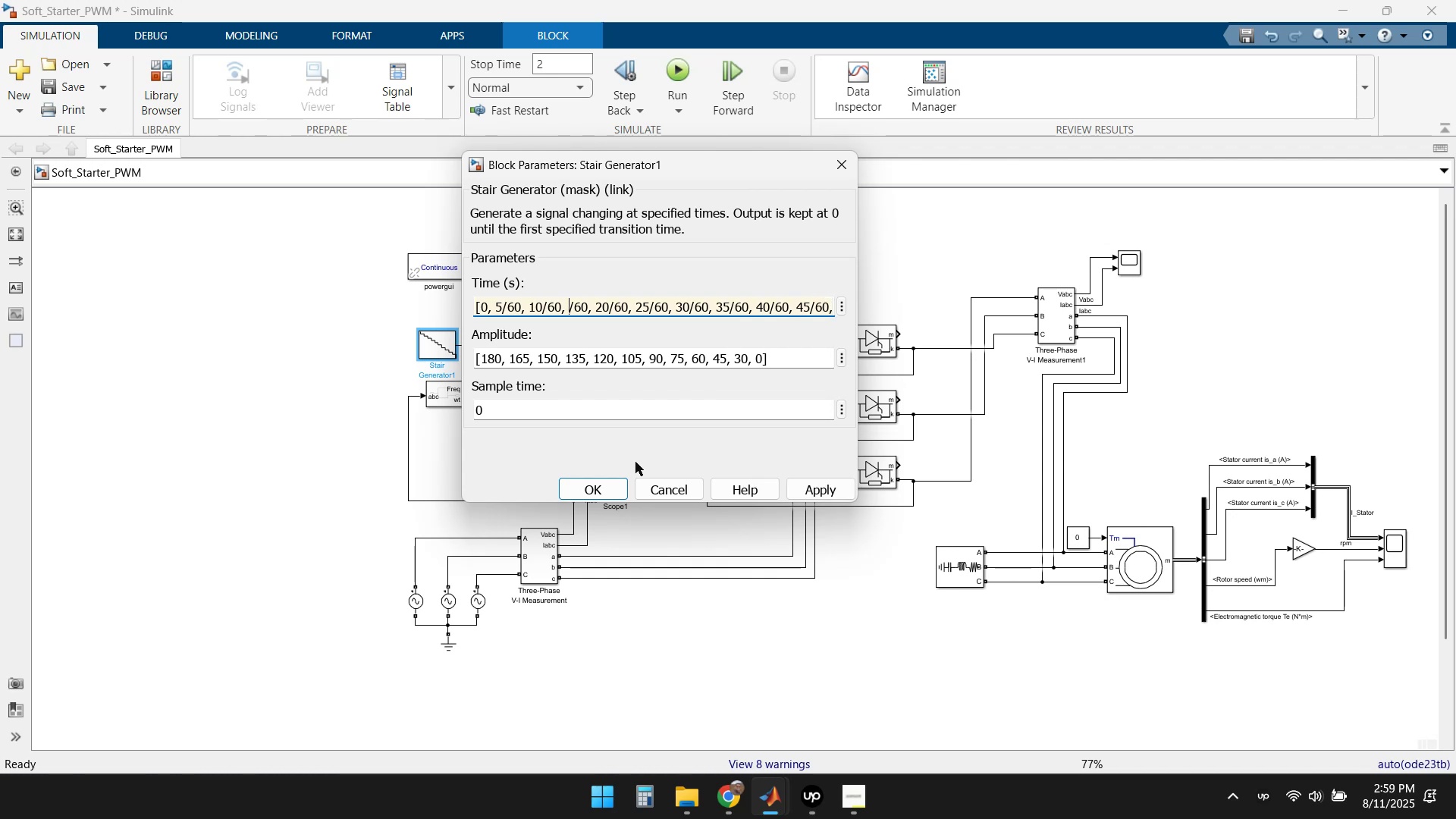 
key(Delete)
 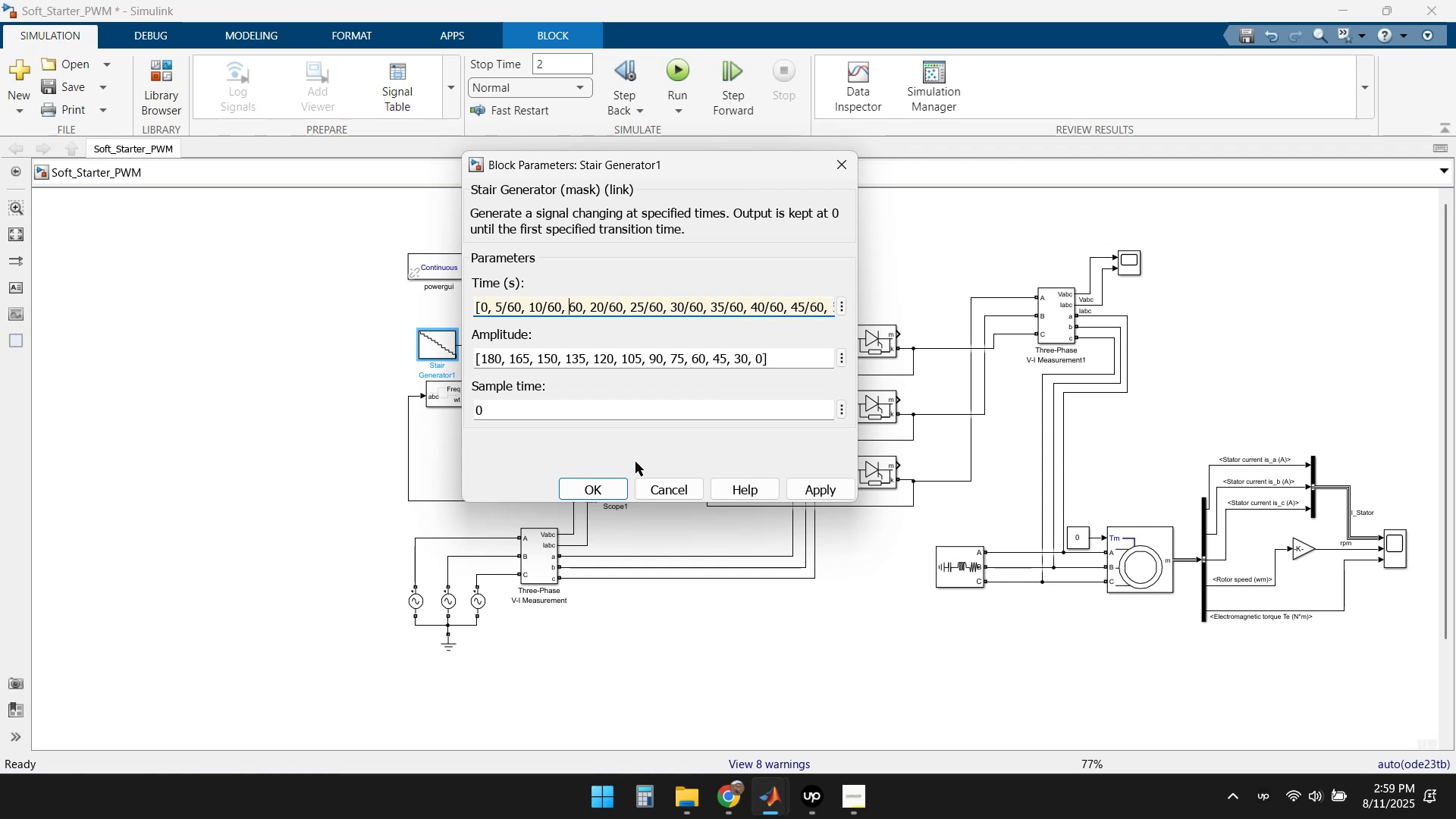 
key(Delete)
 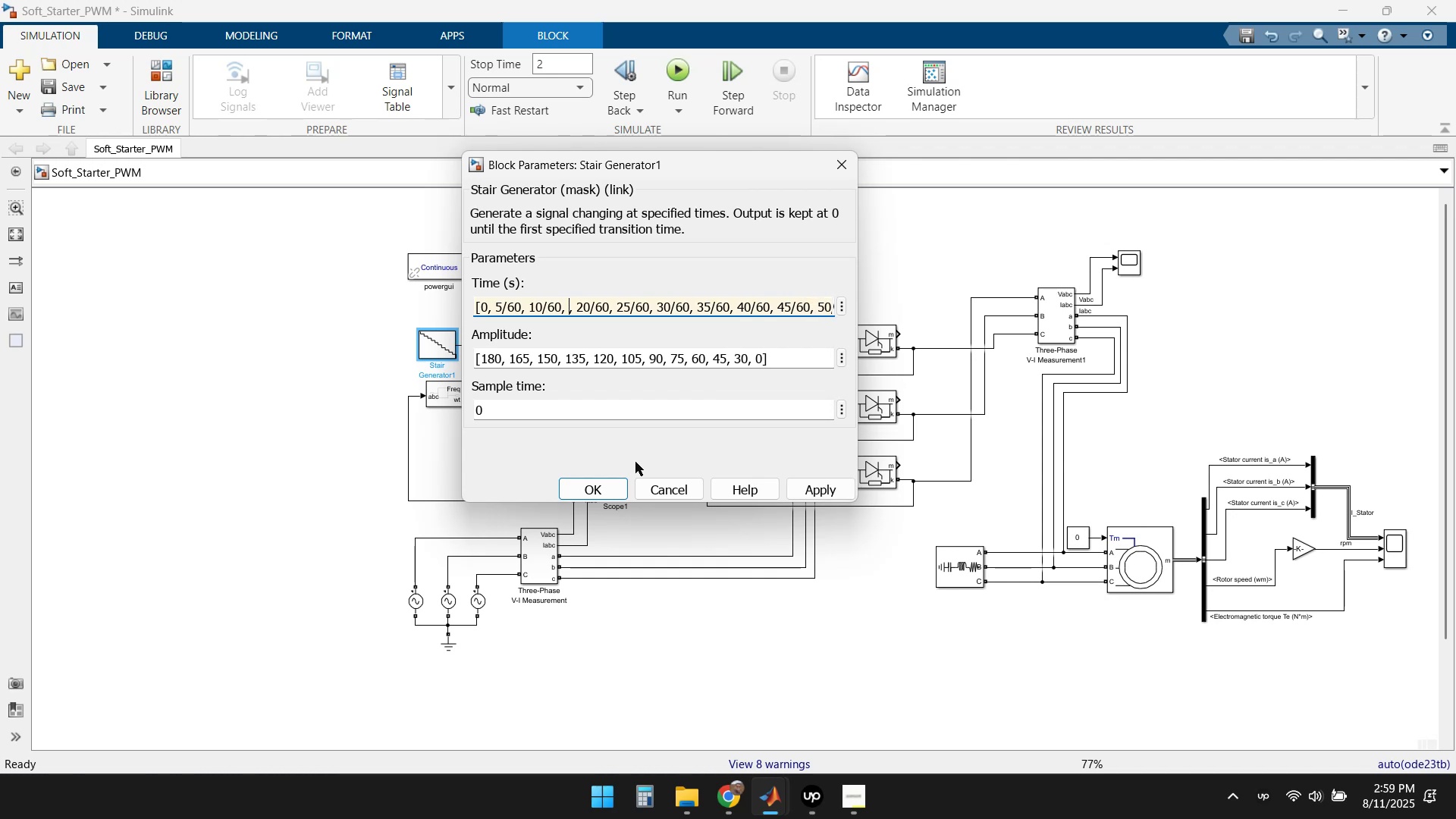 
key(Delete)
 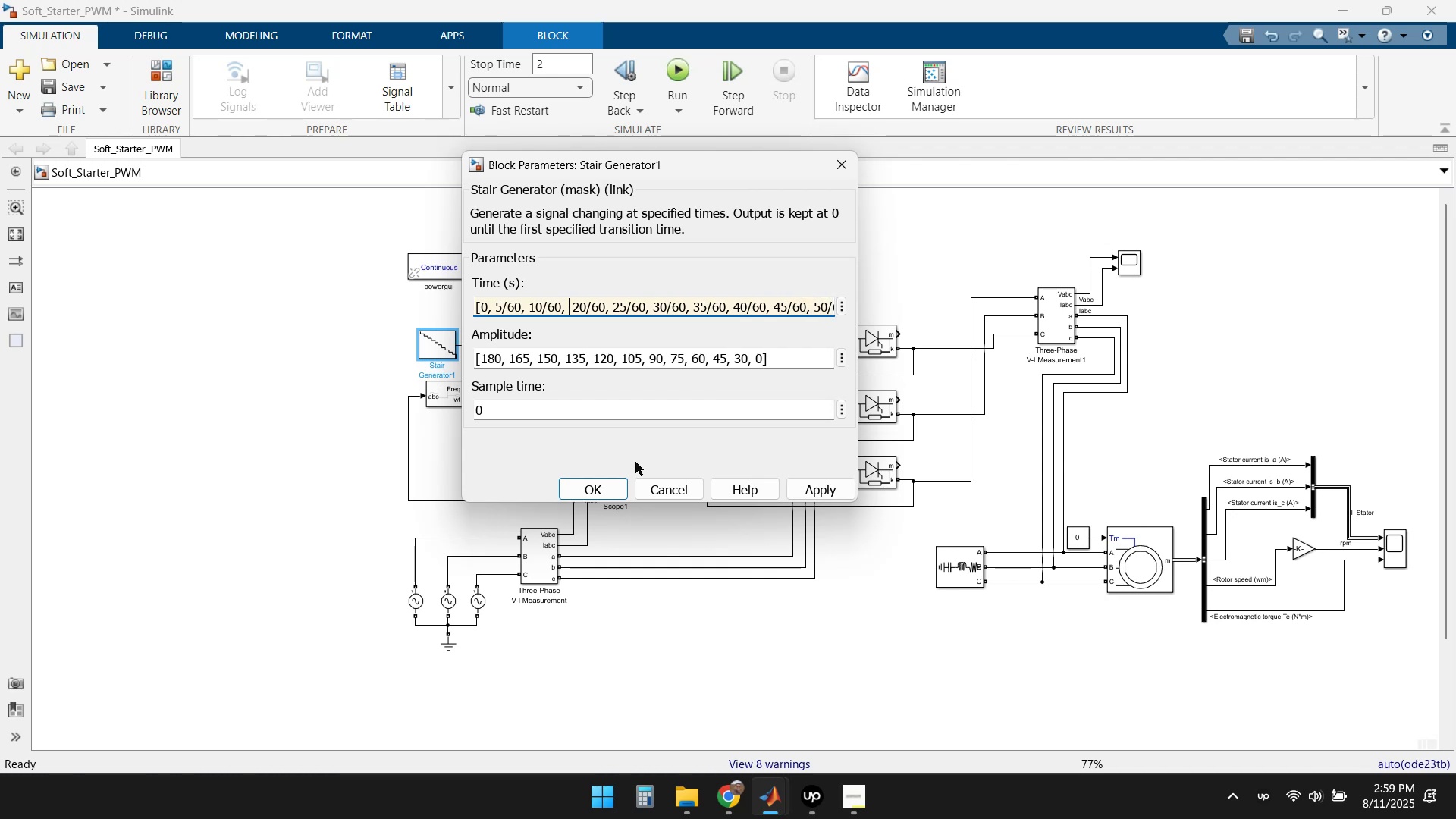 
key(Delete)
 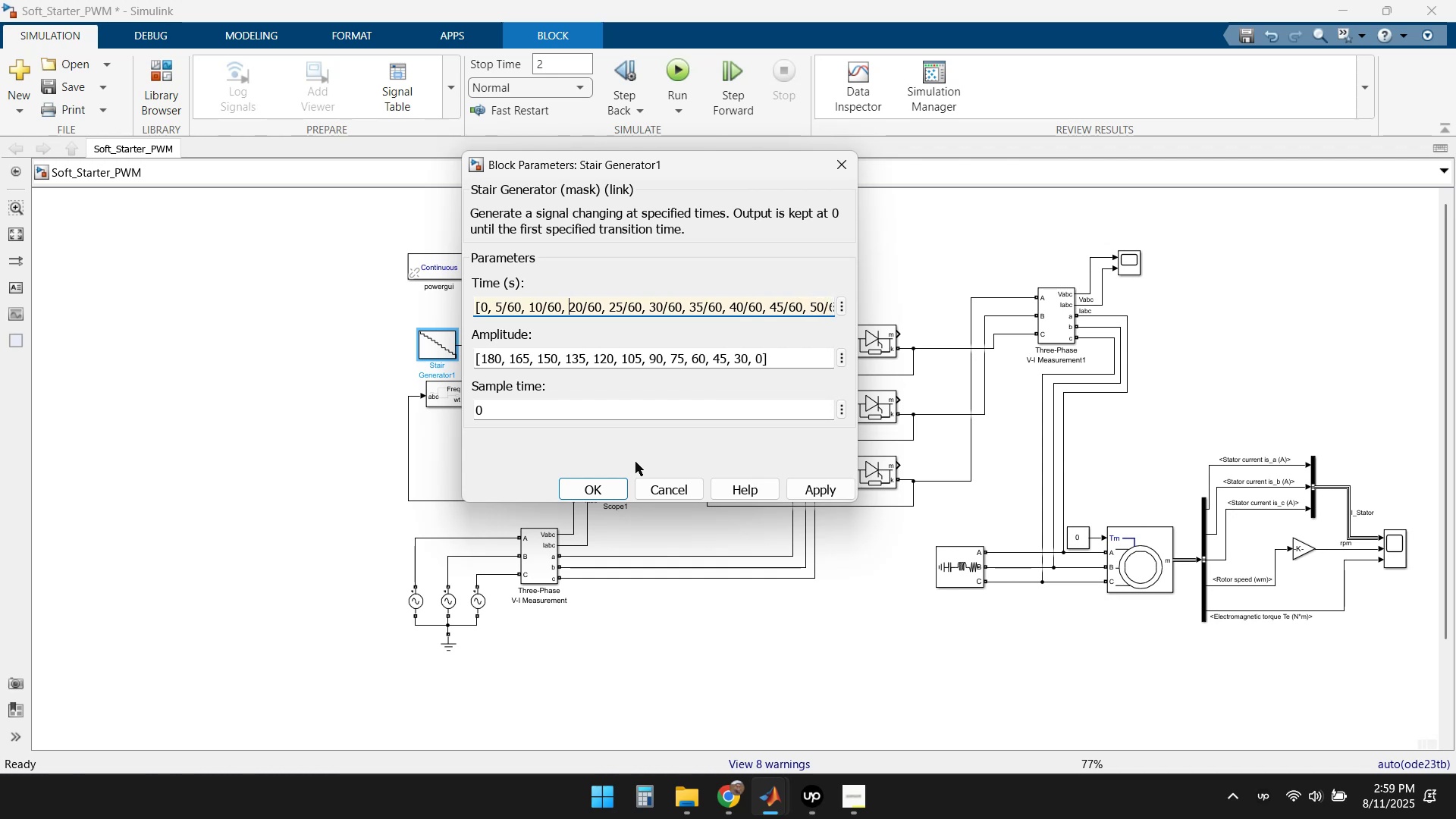 
key(ArrowRight)
 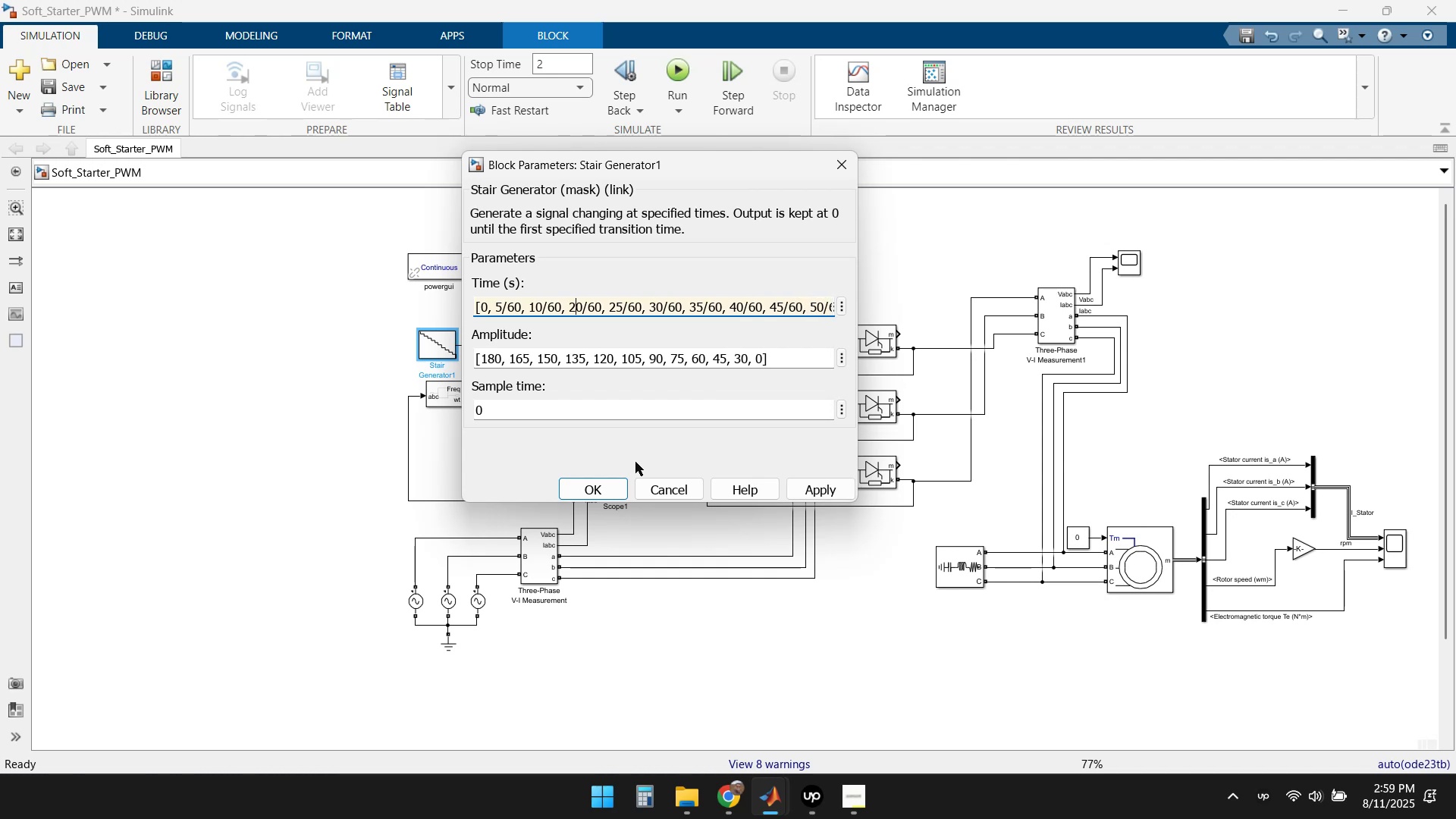 
key(ArrowRight)
 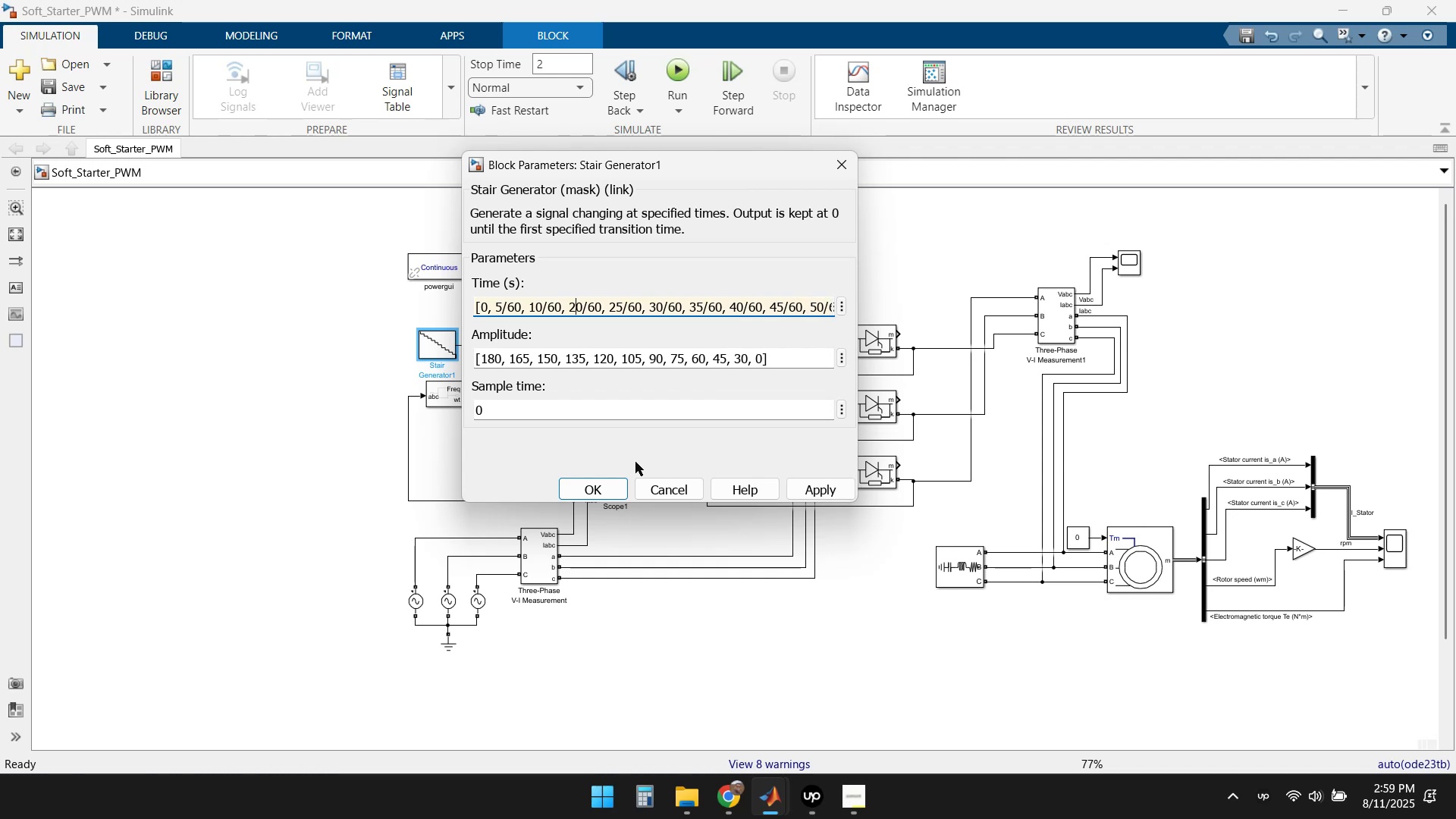 
key(ArrowRight)
 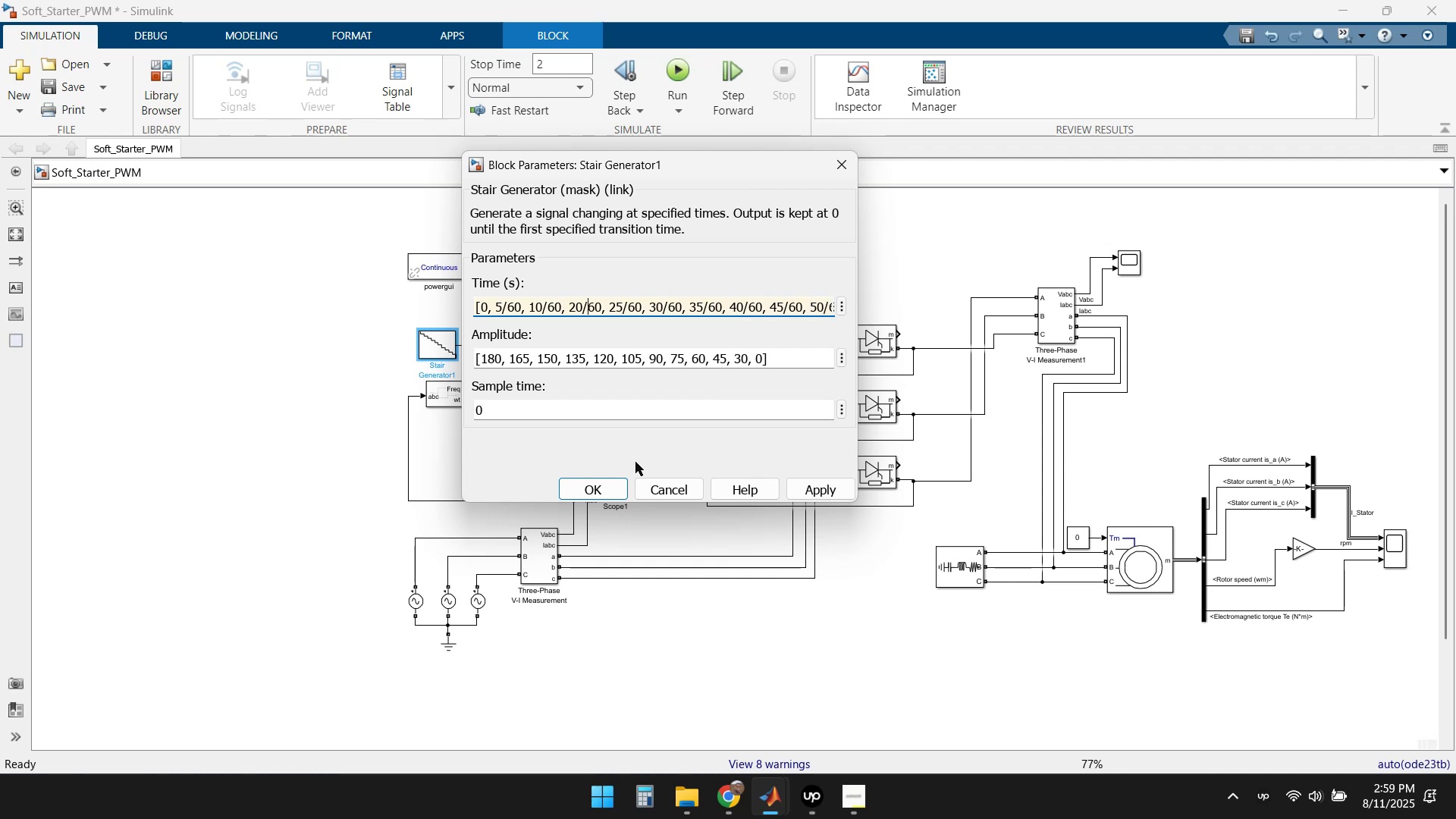 
key(ArrowRight)
 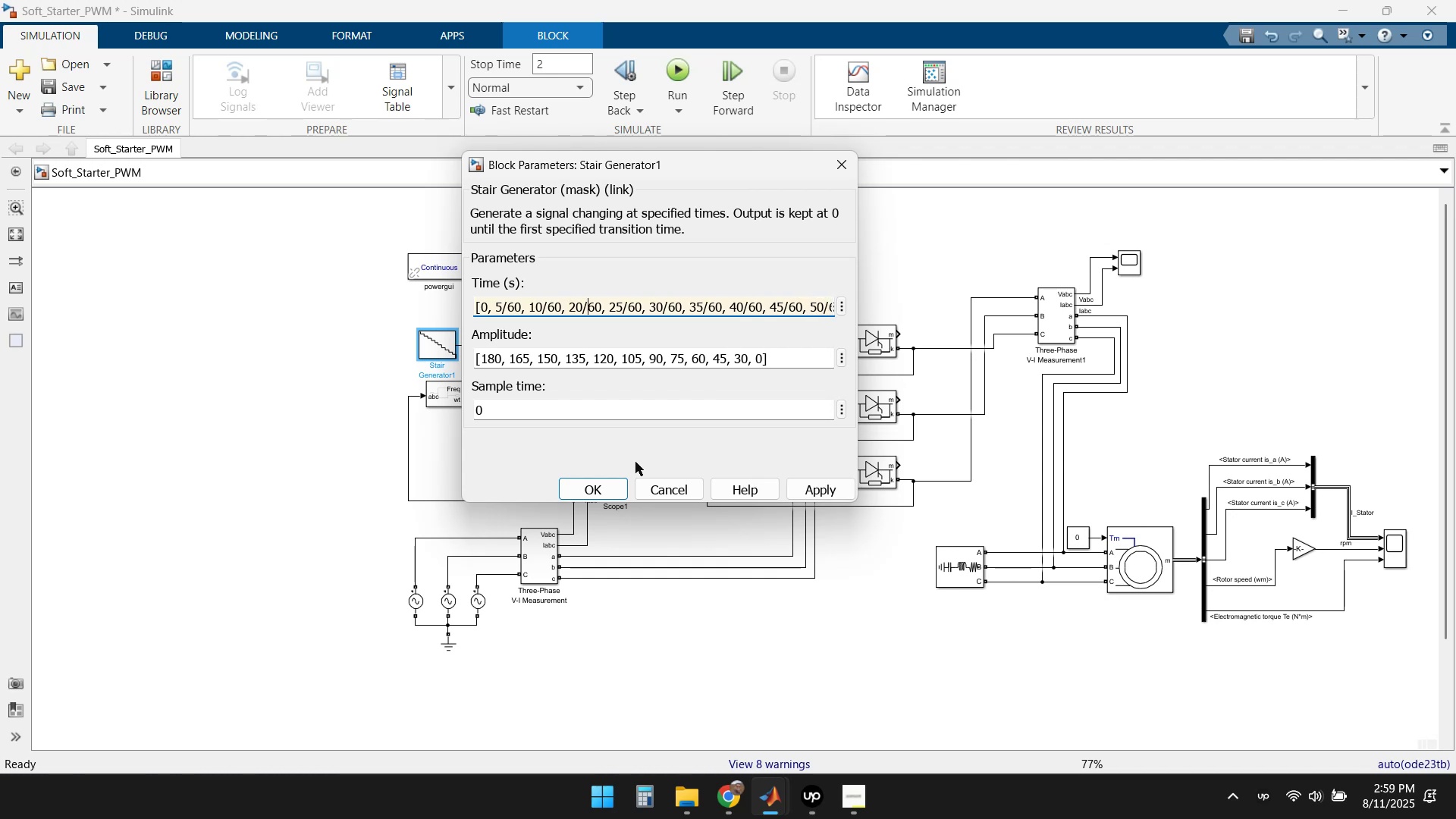 
key(ArrowRight)
 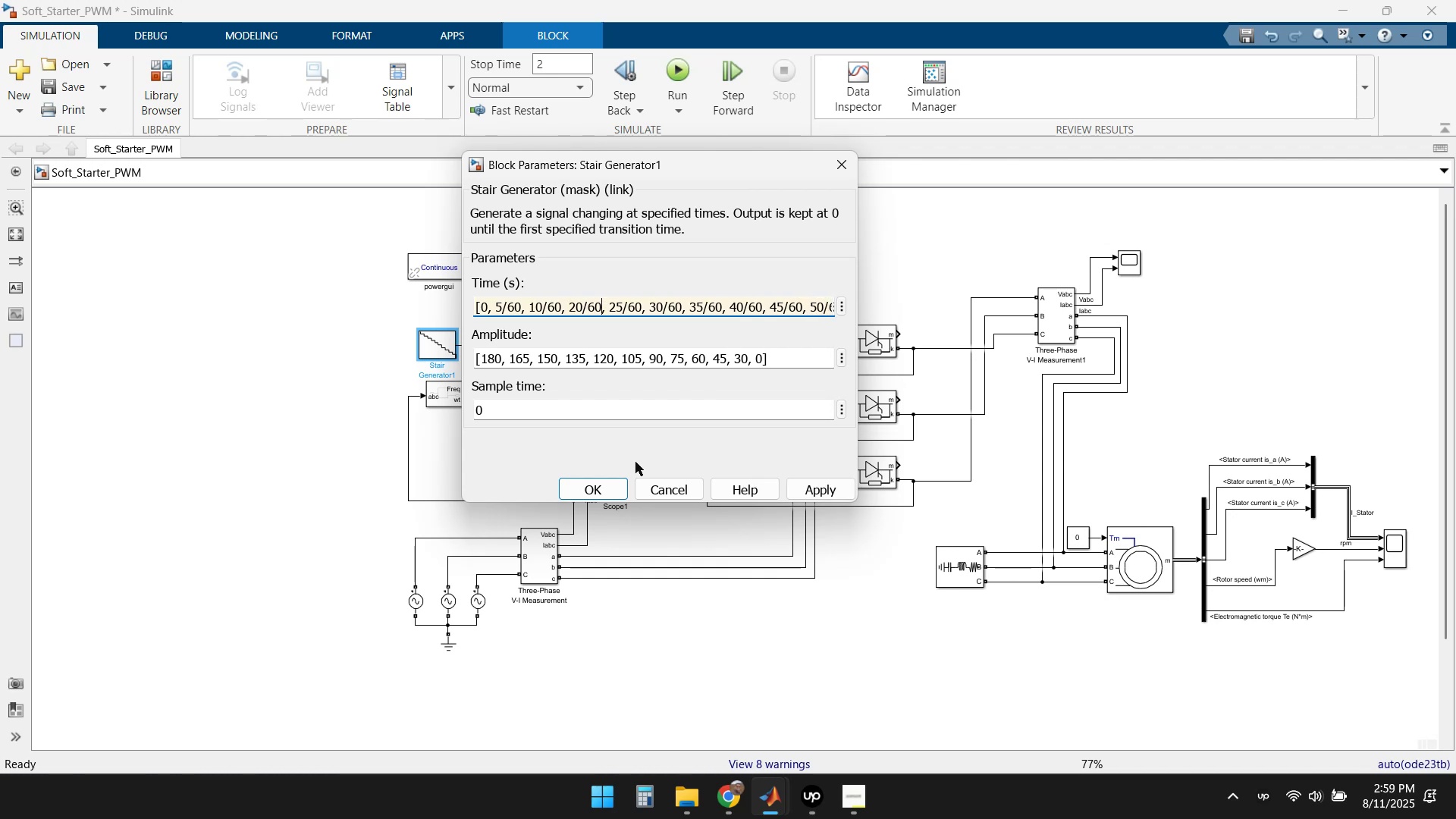 
key(ArrowRight)
 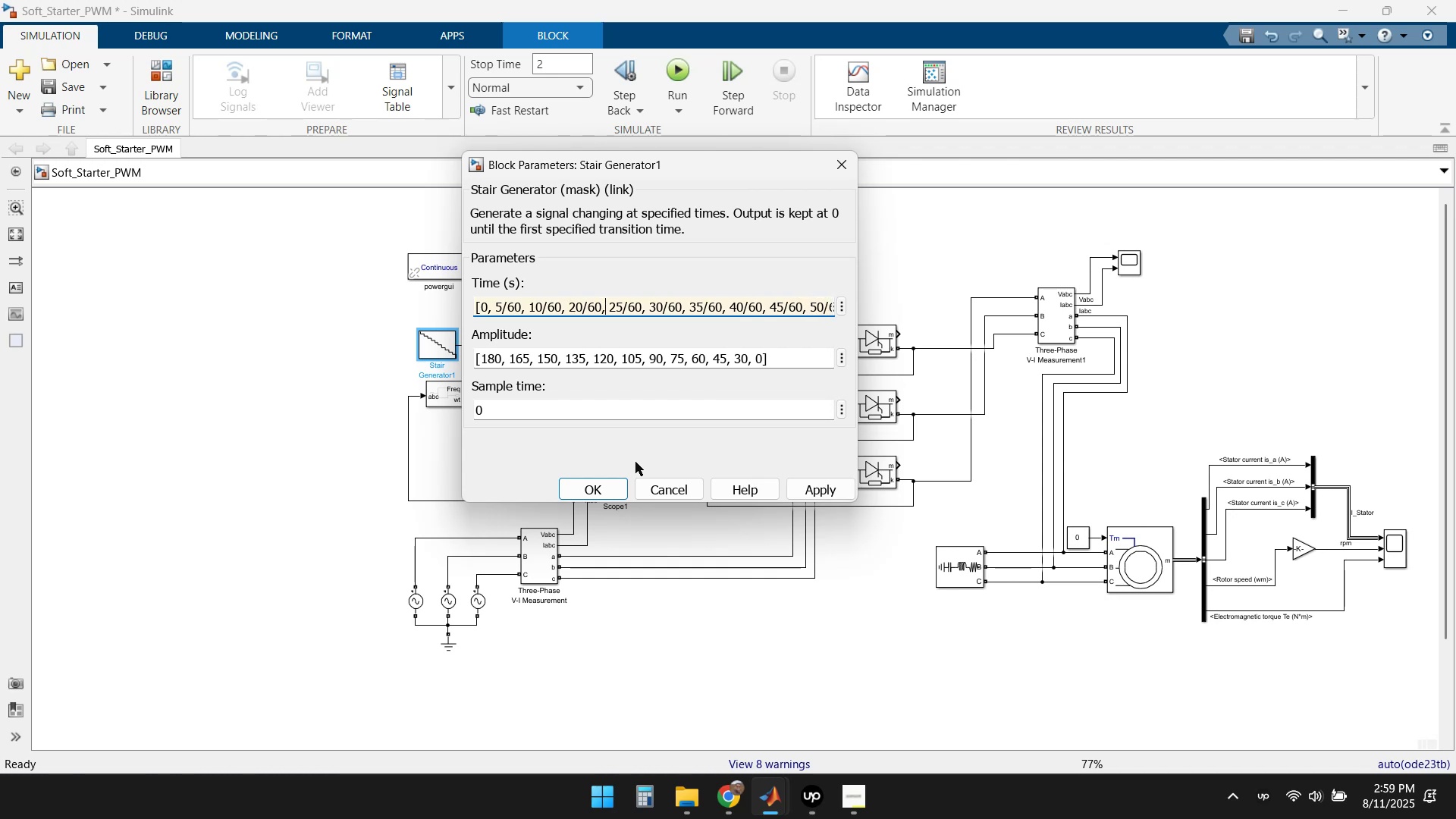 
key(ArrowRight)
 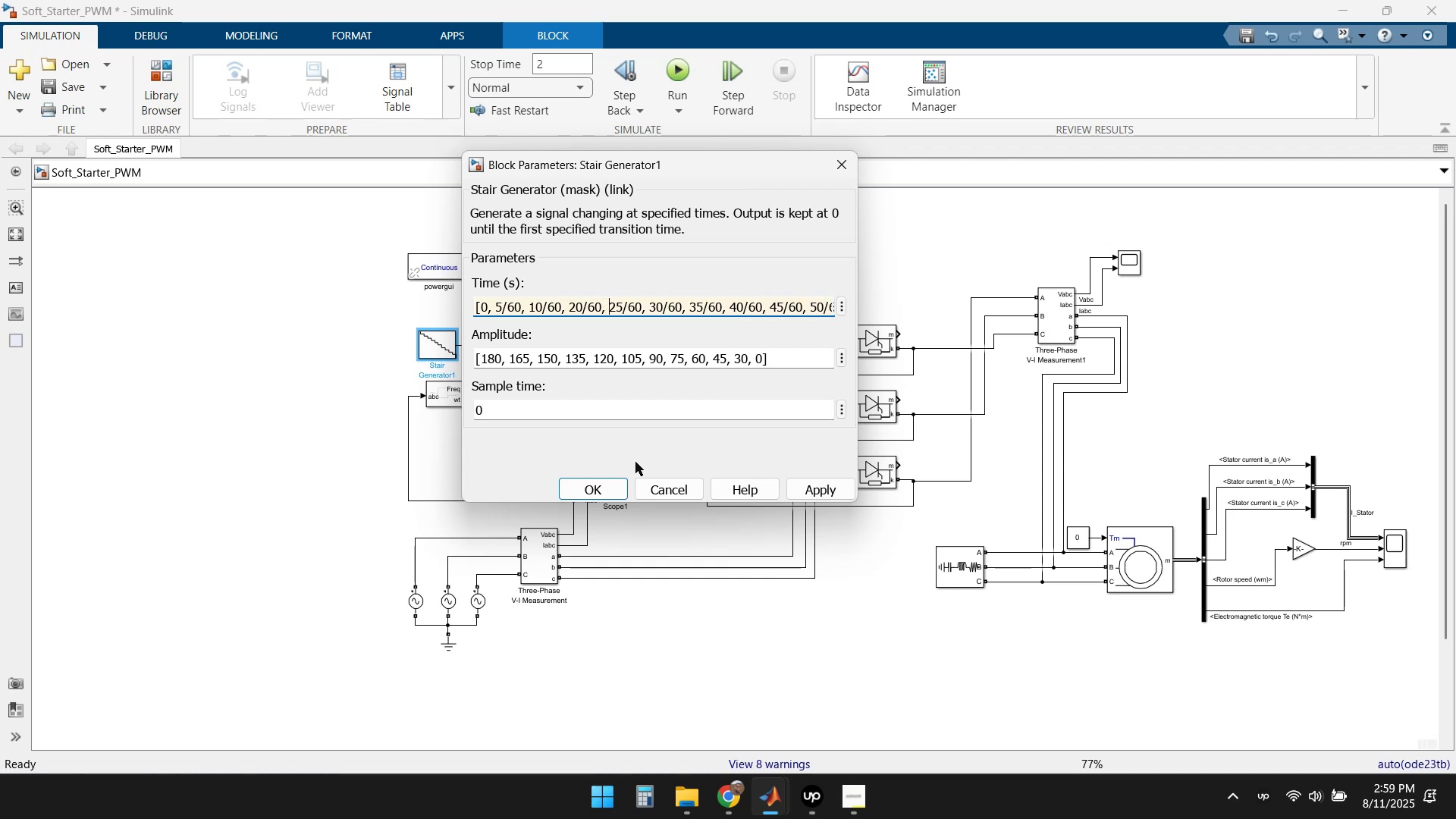 
key(Delete)
 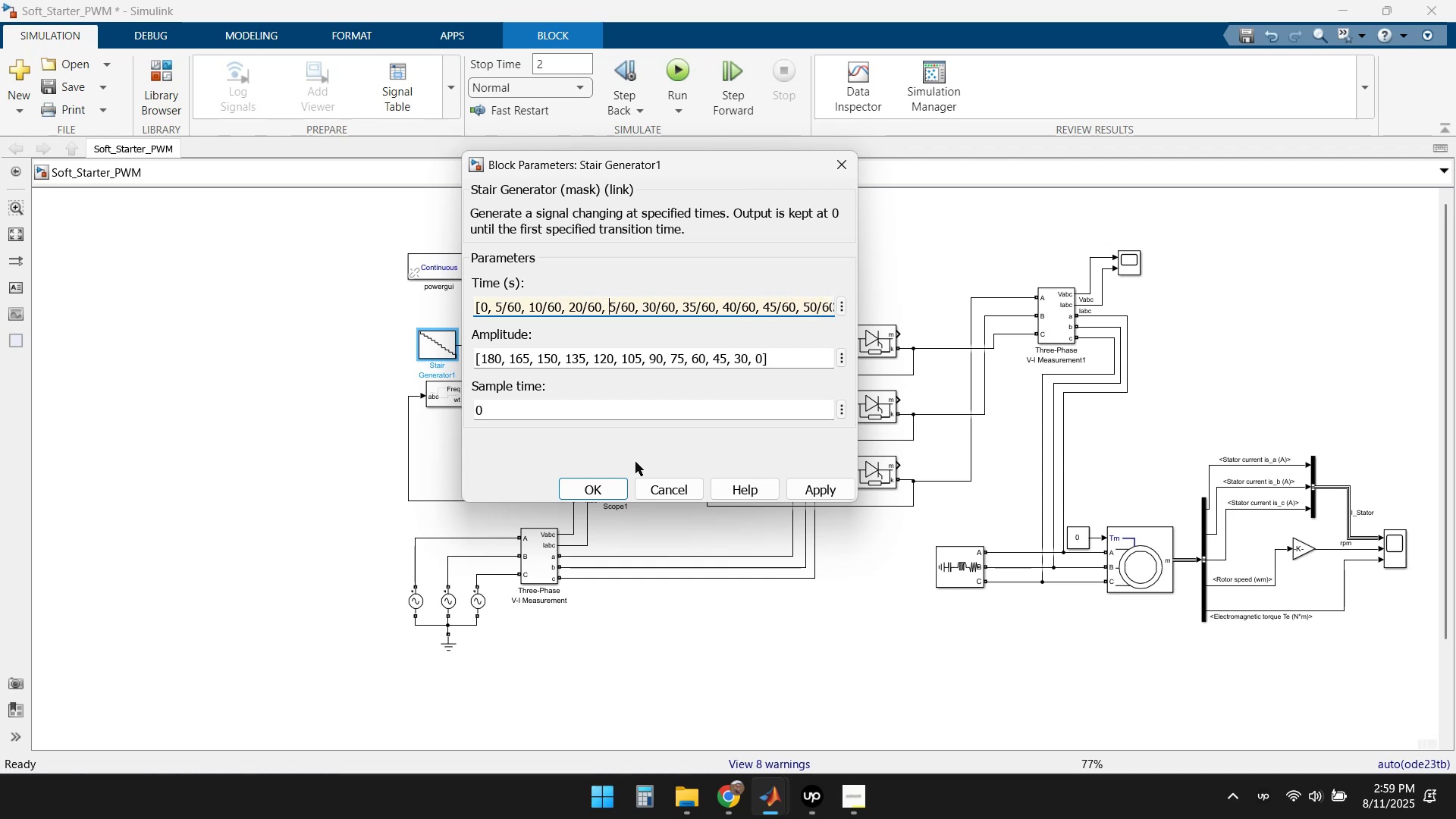 
key(Delete)
 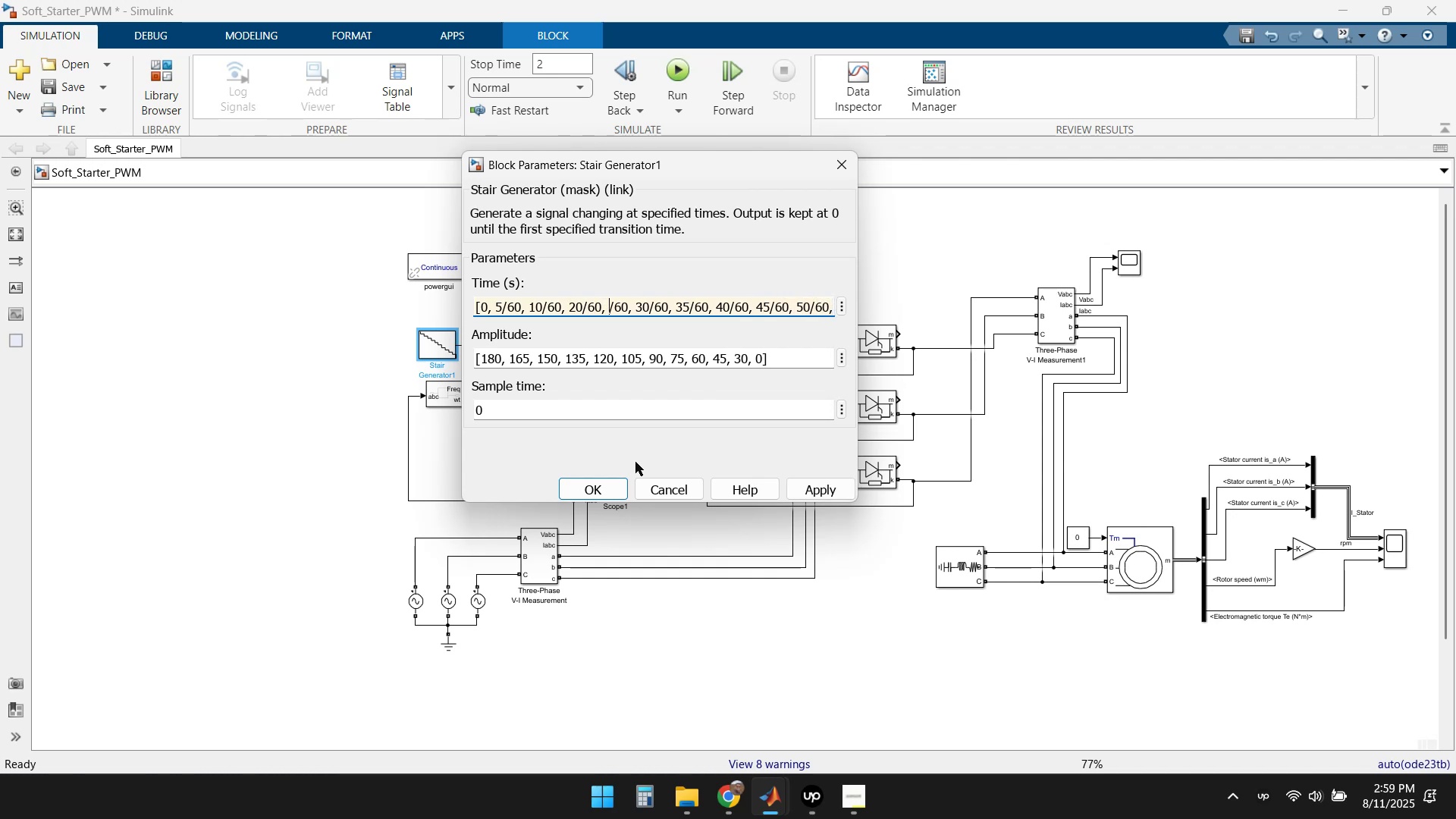 
key(Delete)
 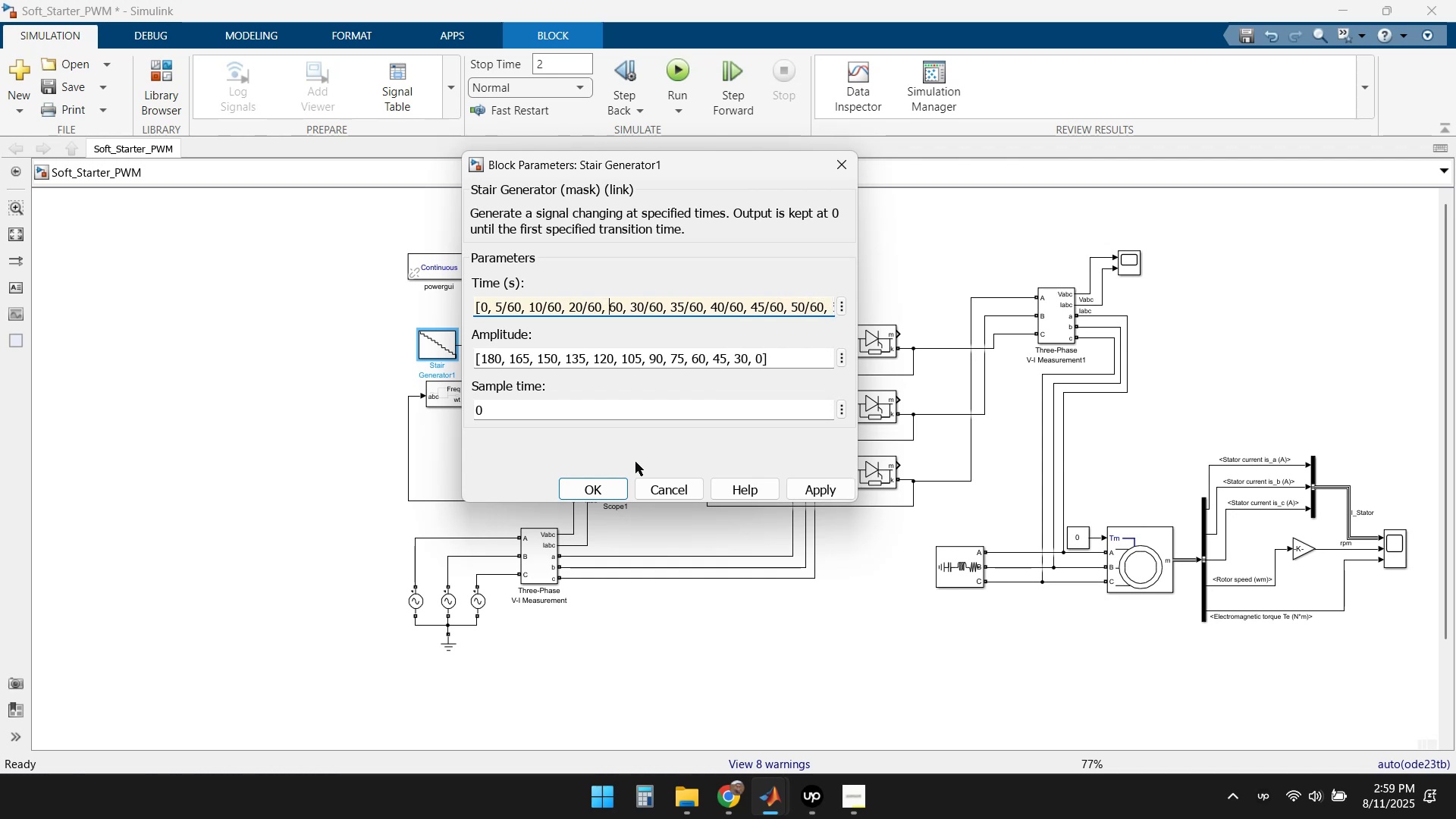 
key(Delete)
 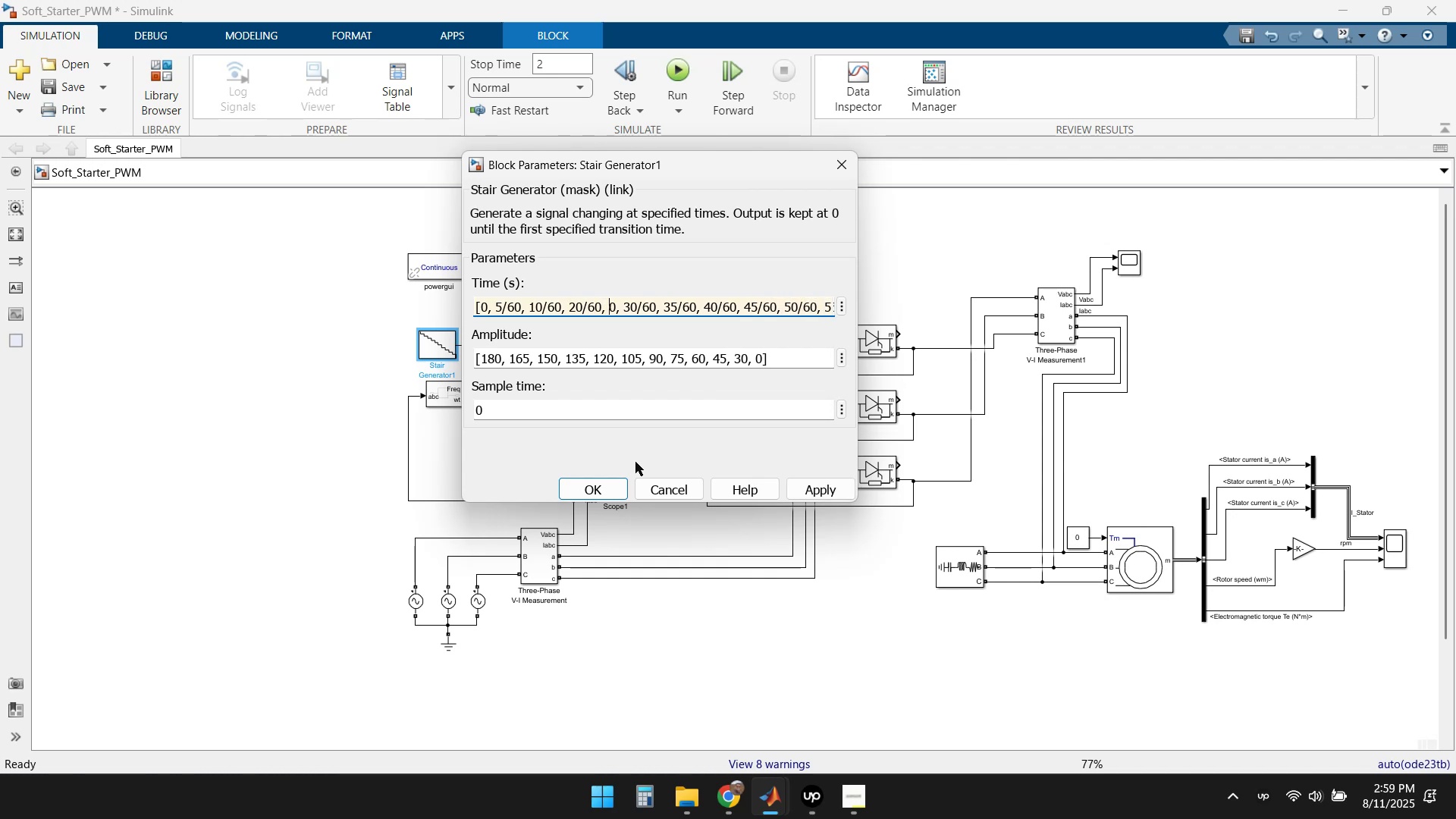 
key(Delete)
 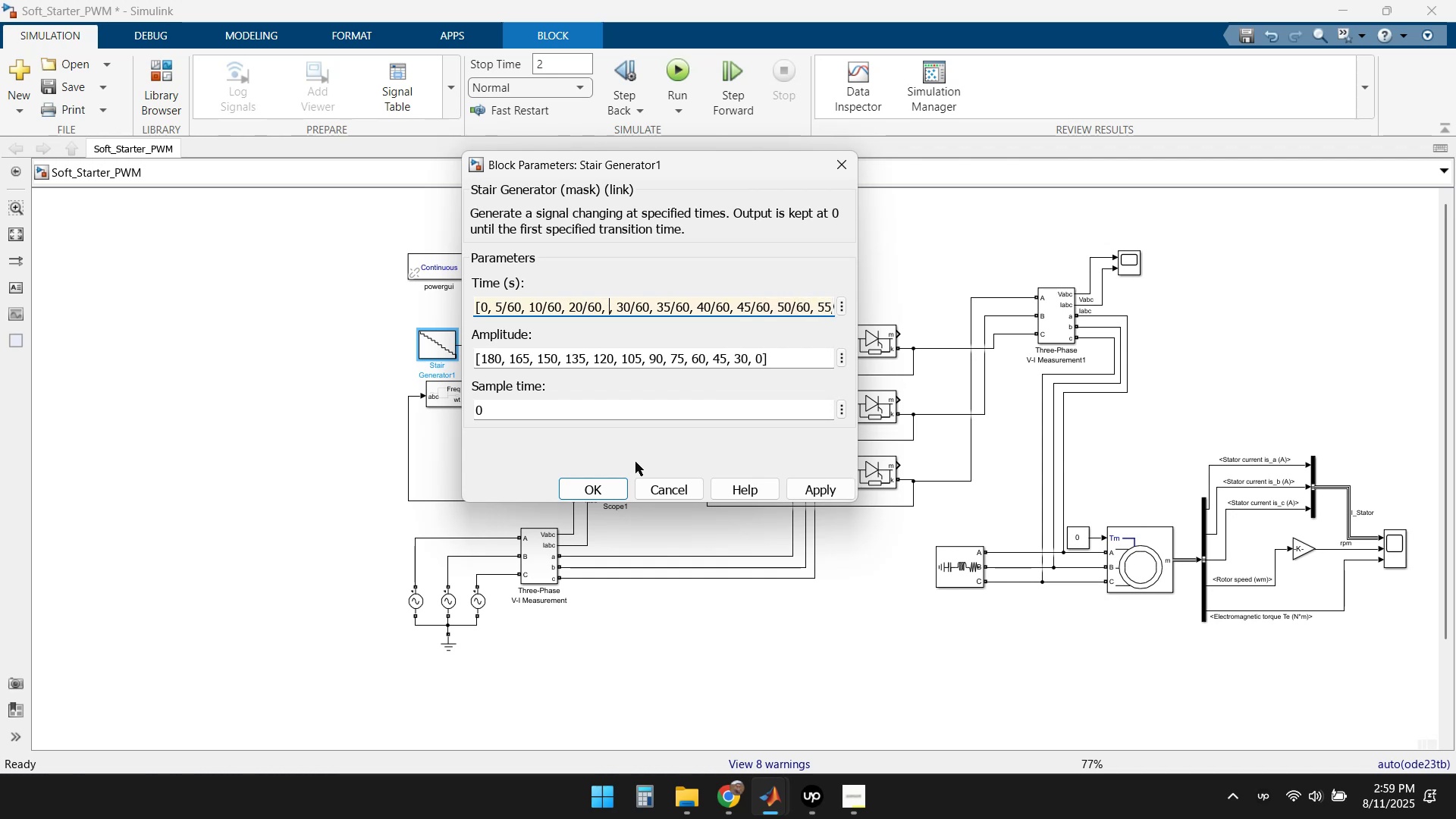 
key(Delete)
 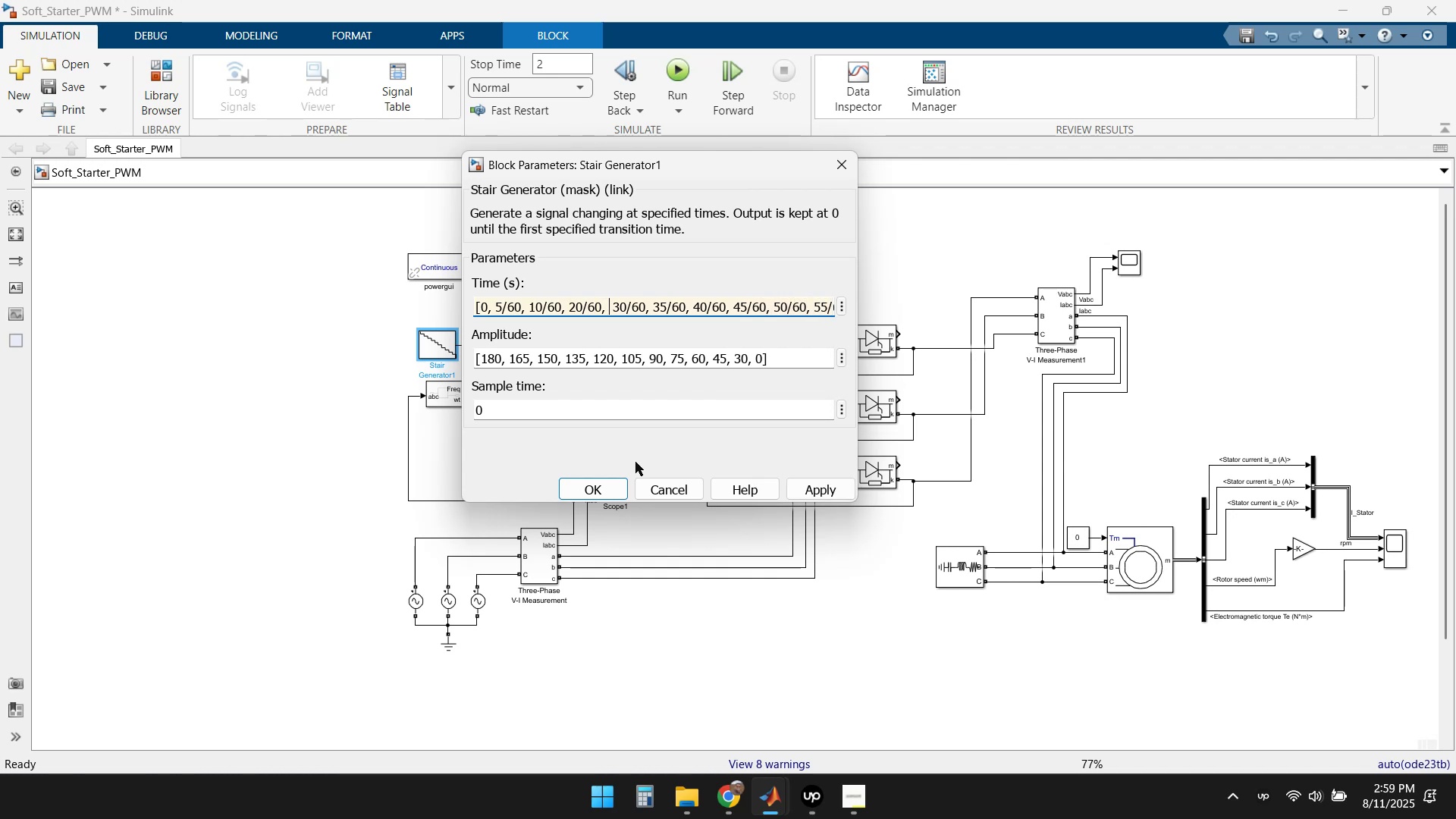 
key(Delete)
 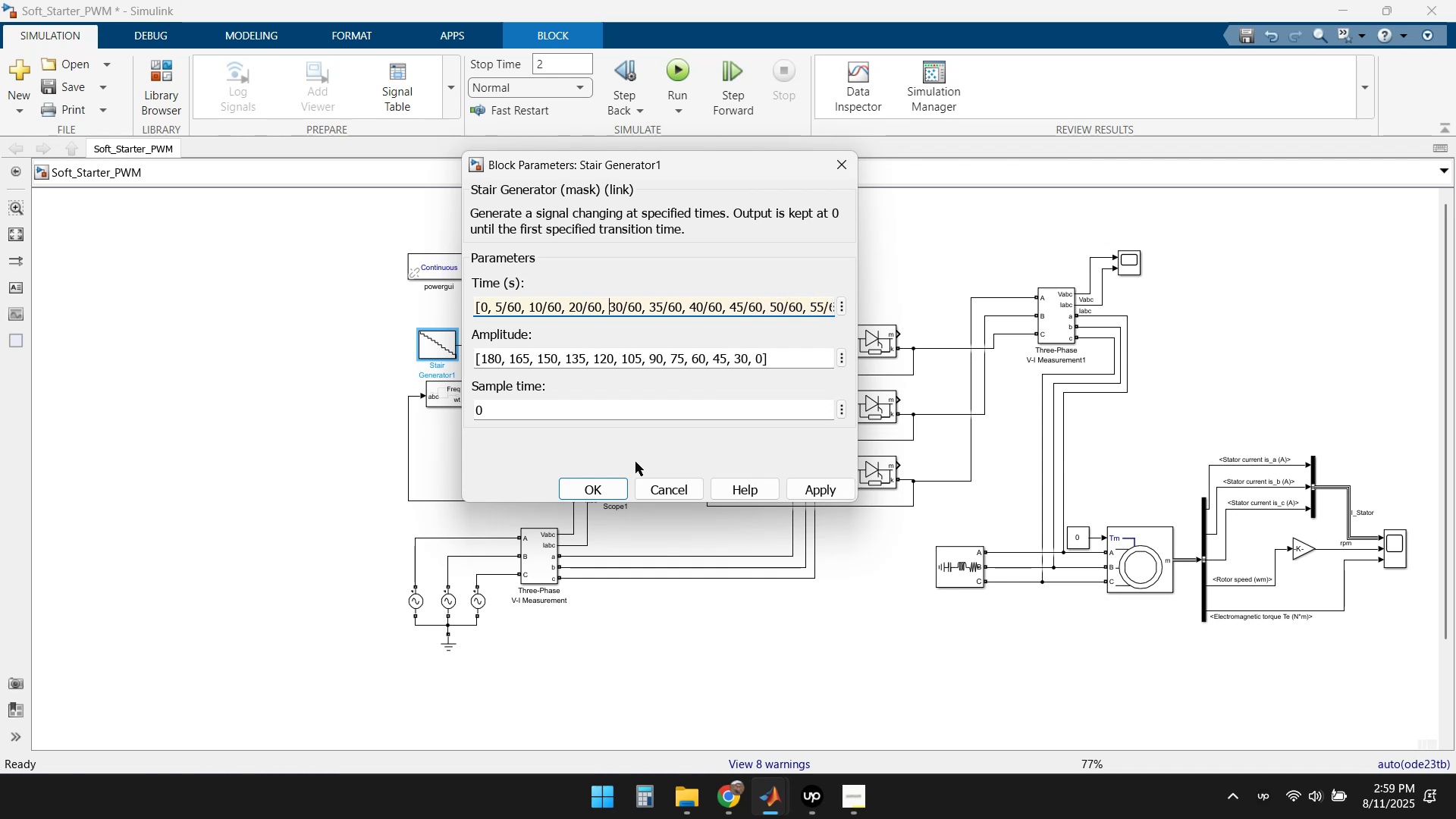 
key(ArrowRight)
 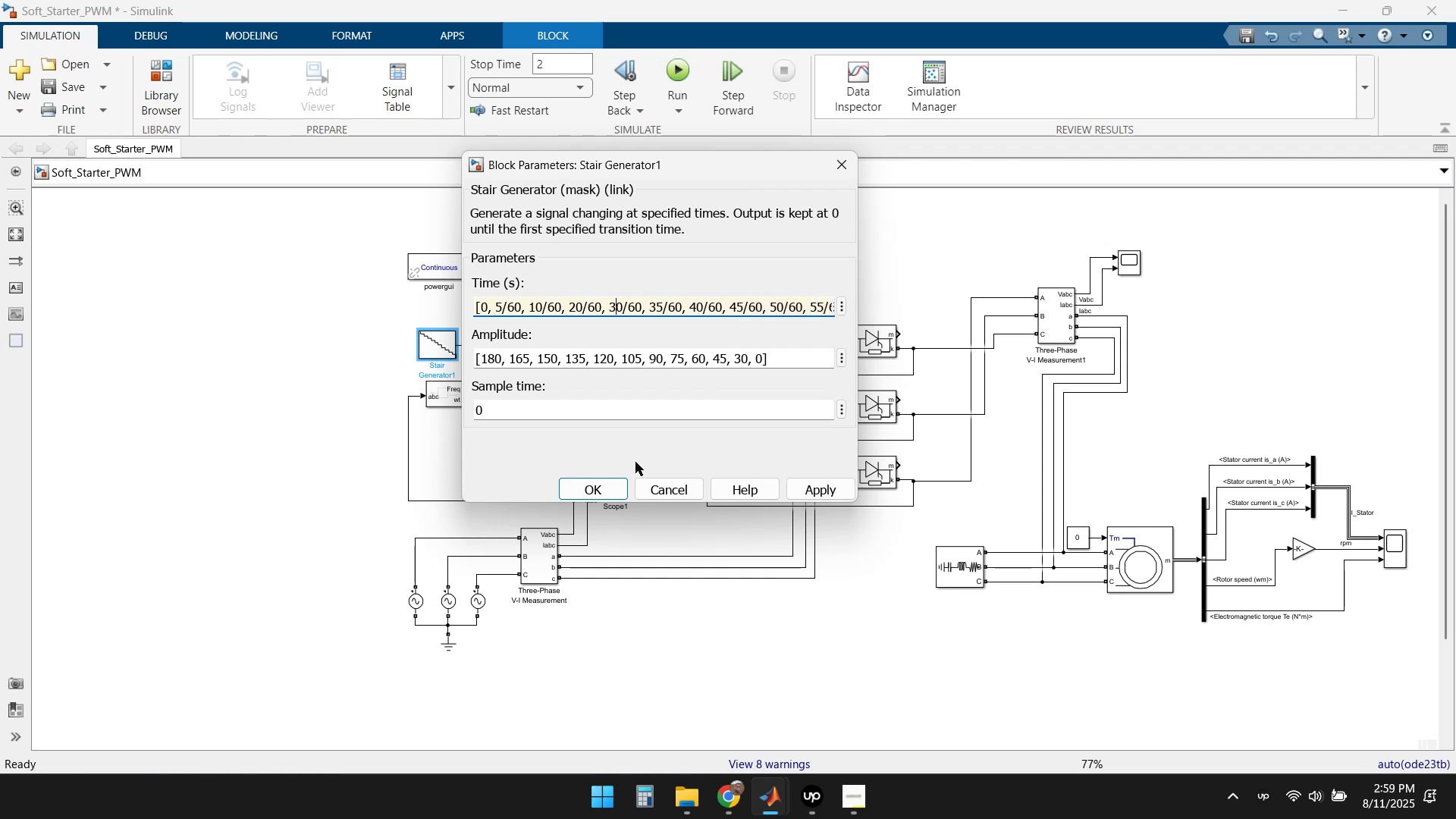 
key(ArrowRight)
 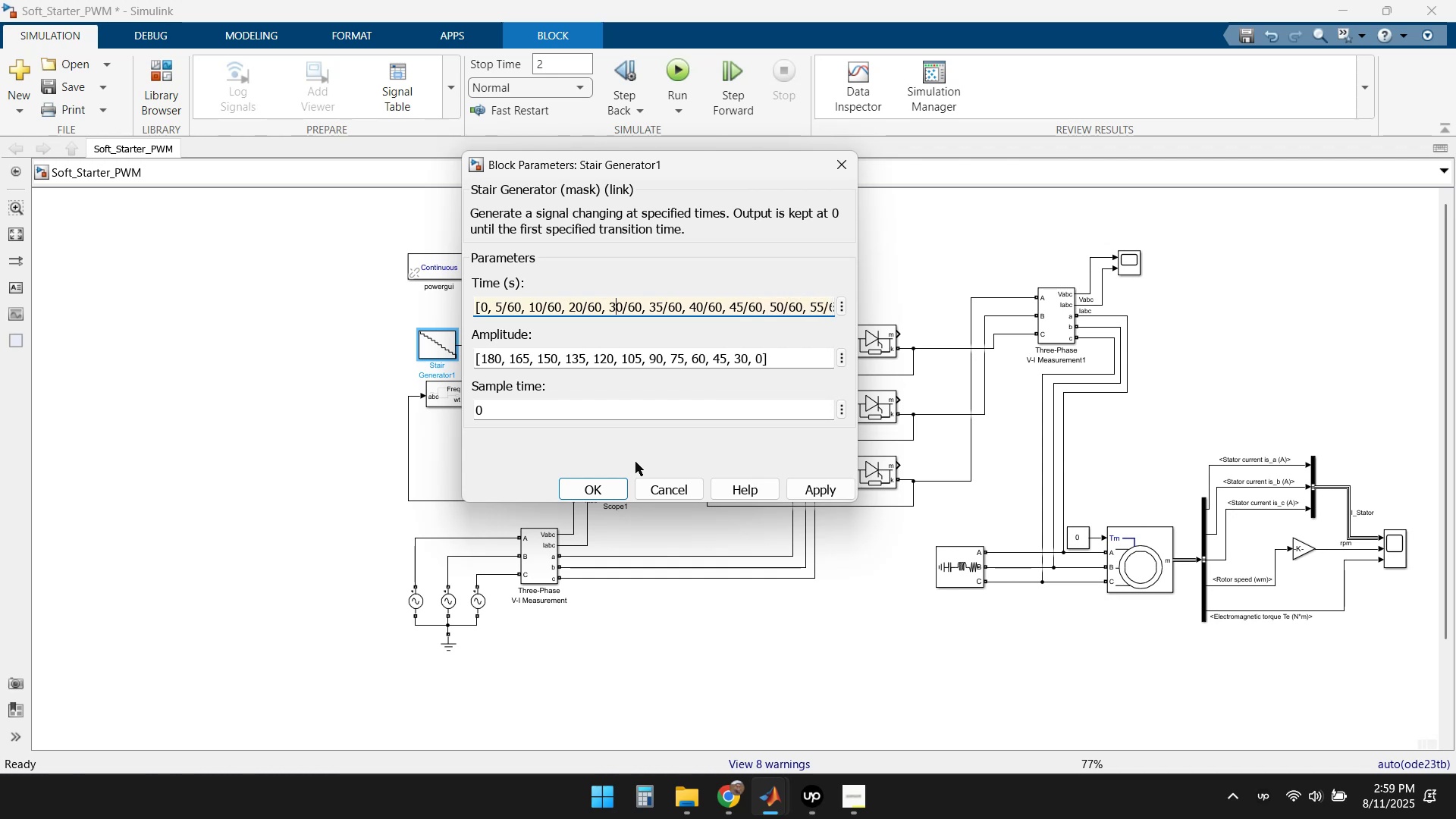 
key(ArrowRight)
 